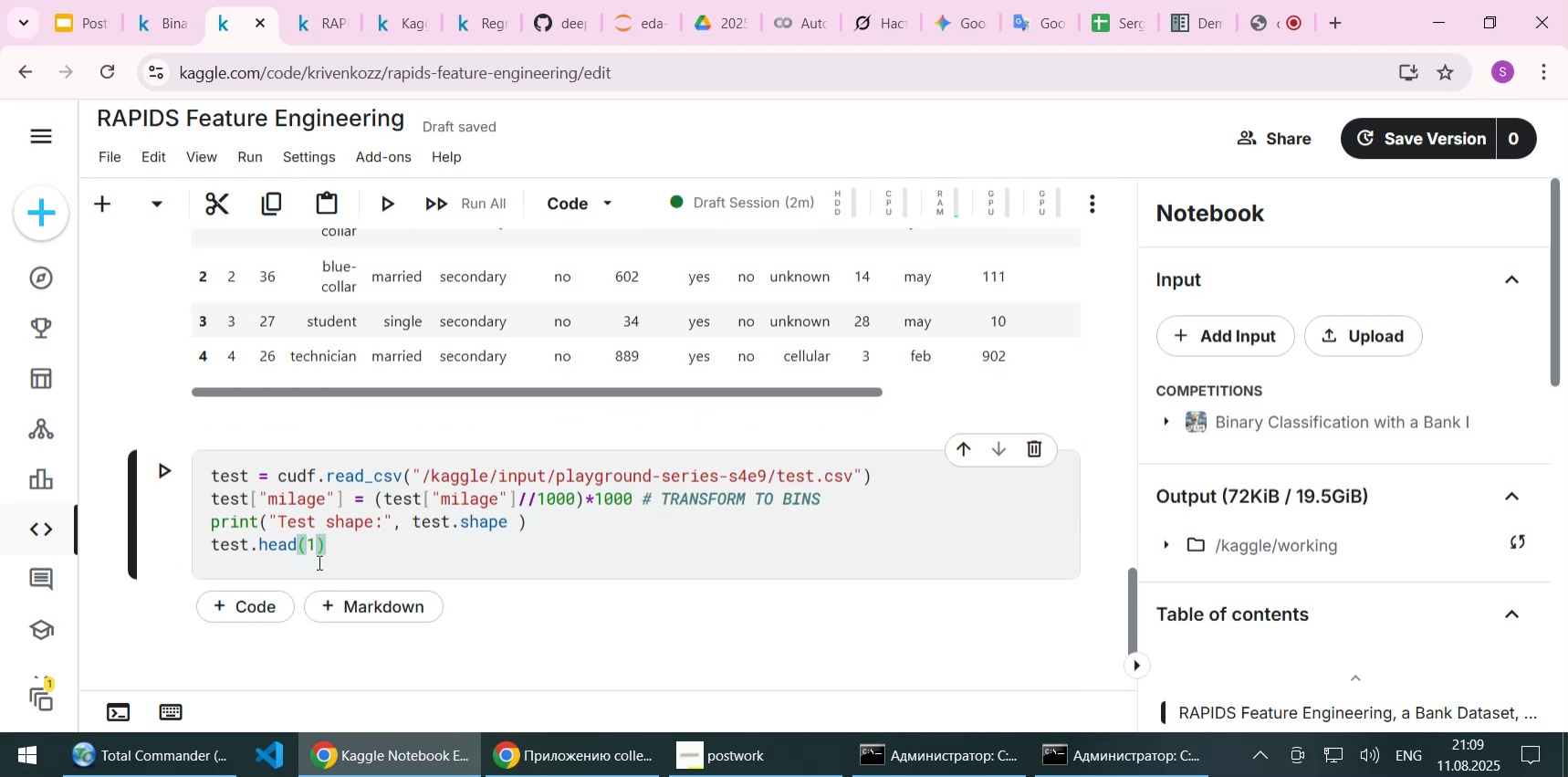 
key(Delete)
 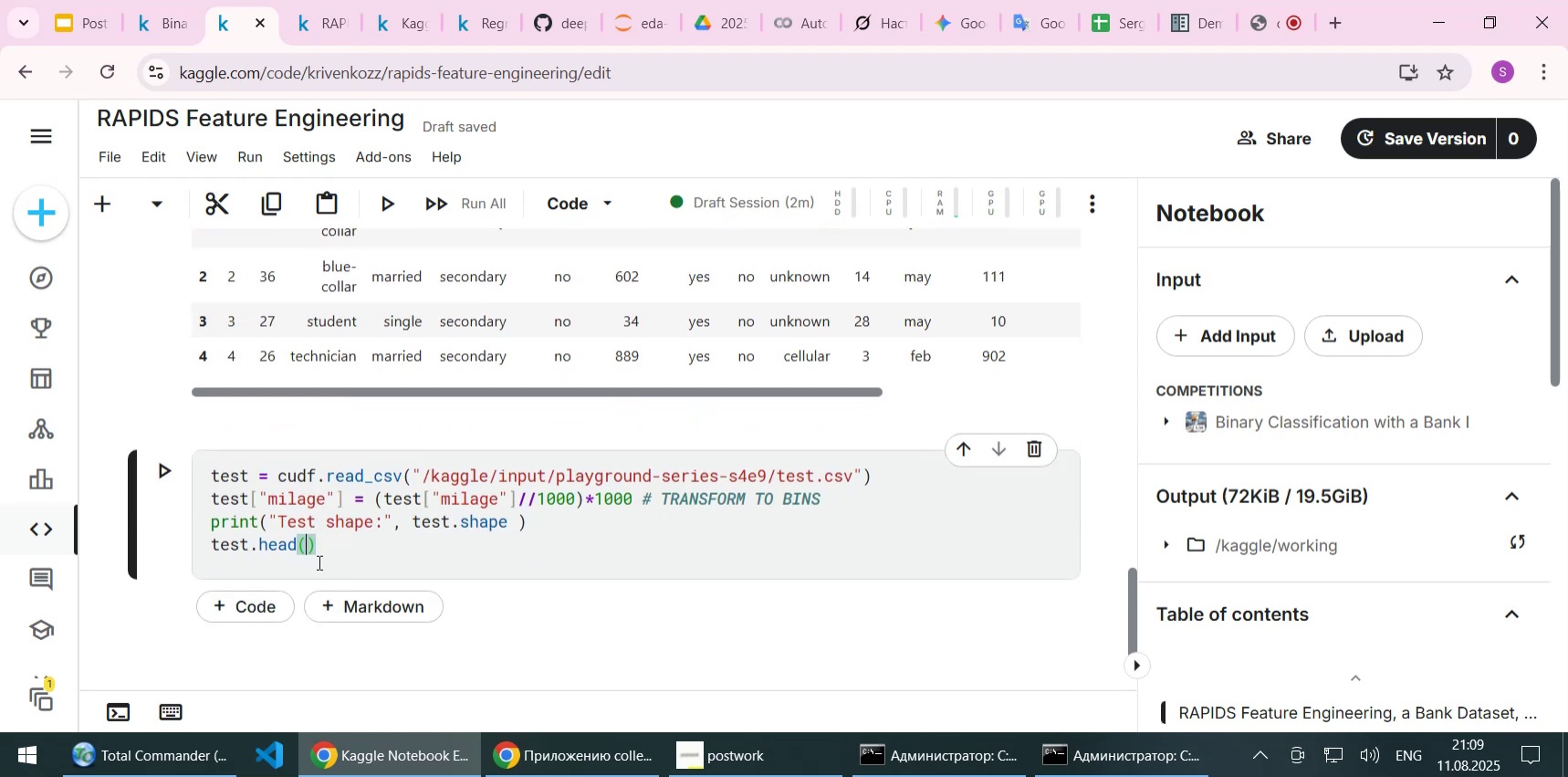 
key(5)
 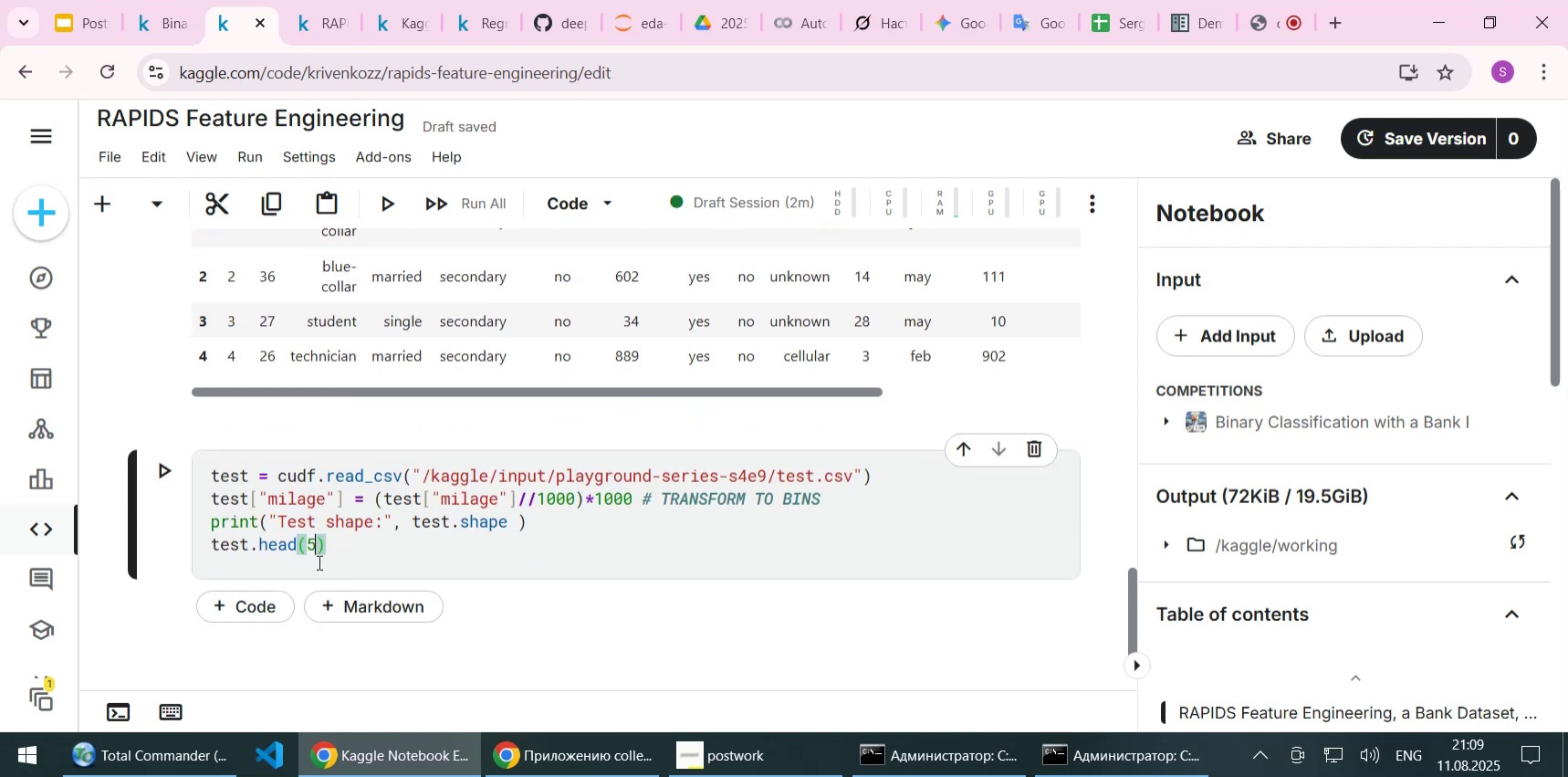 
key(ArrowUp)
 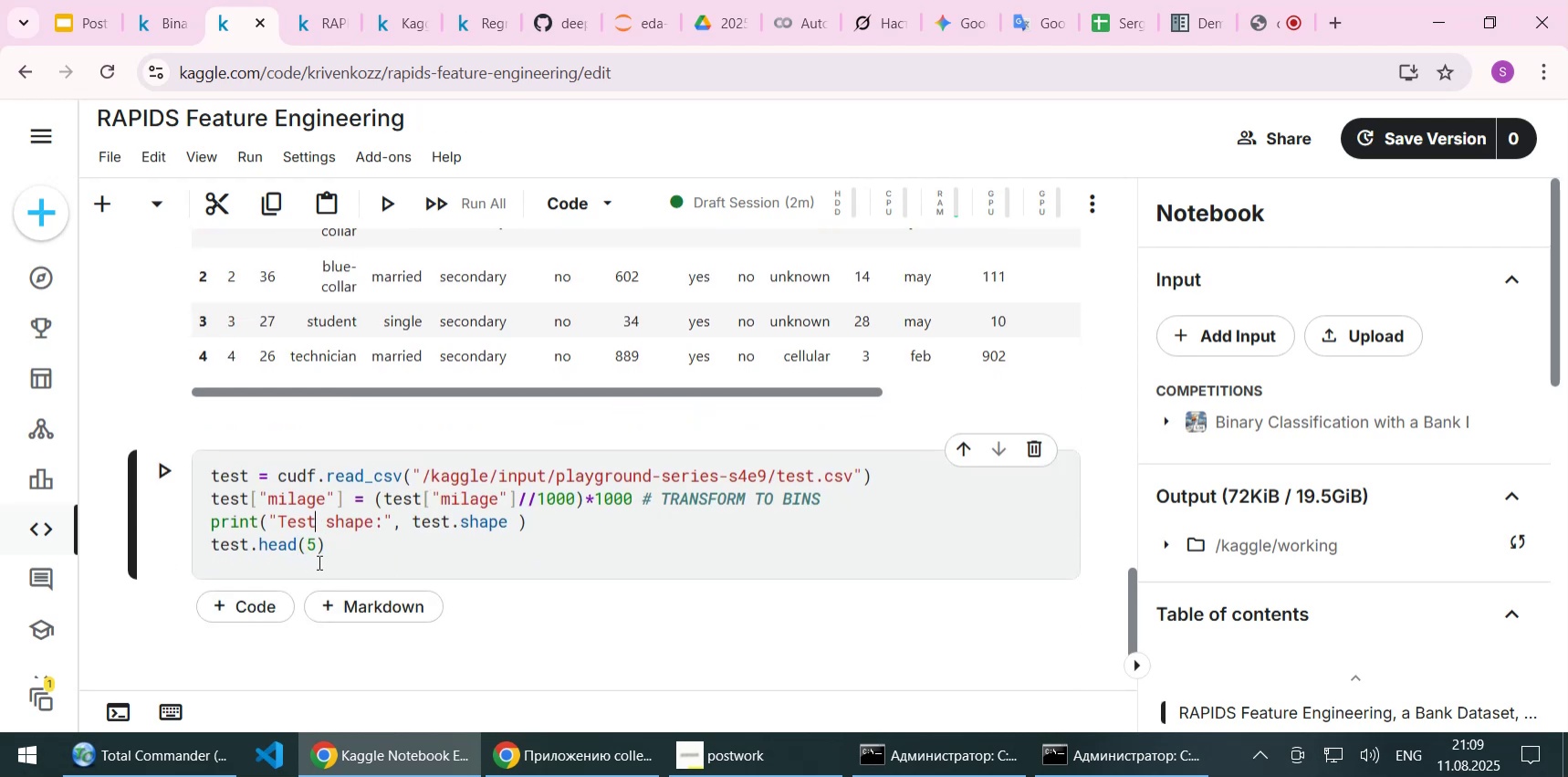 
key(ArrowUp)
 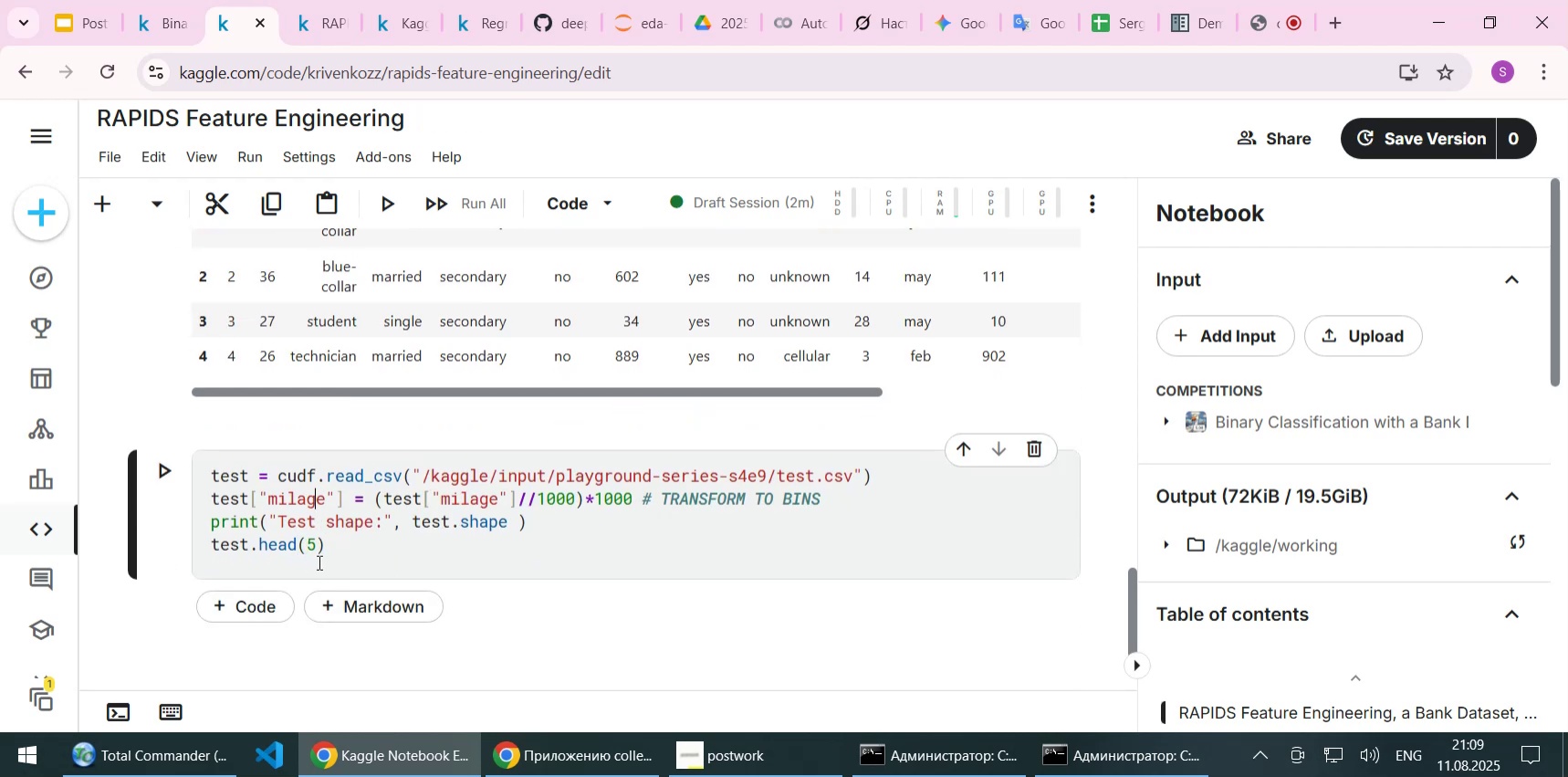 
key(Home)
 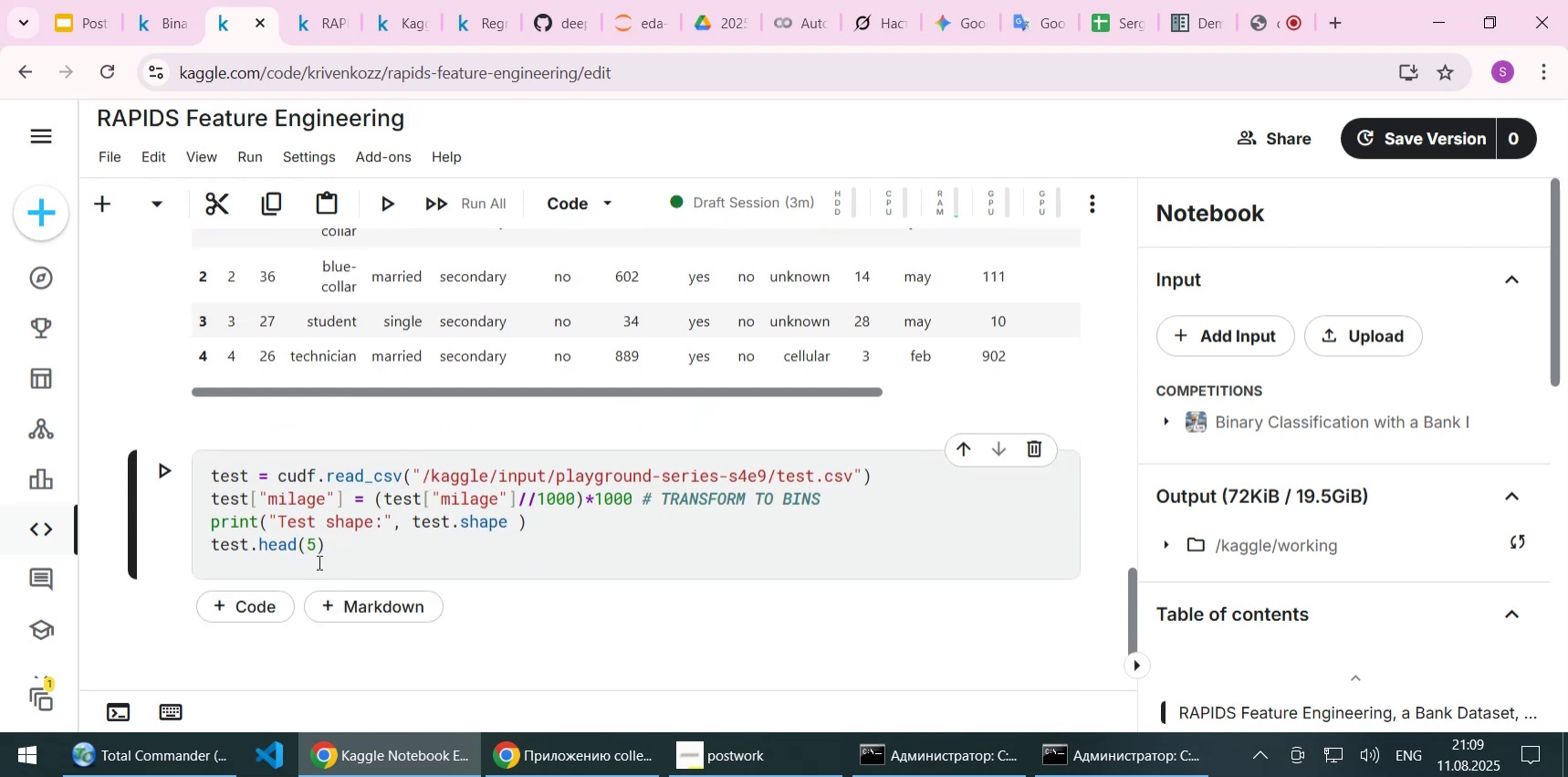 
key(Shift+End)
 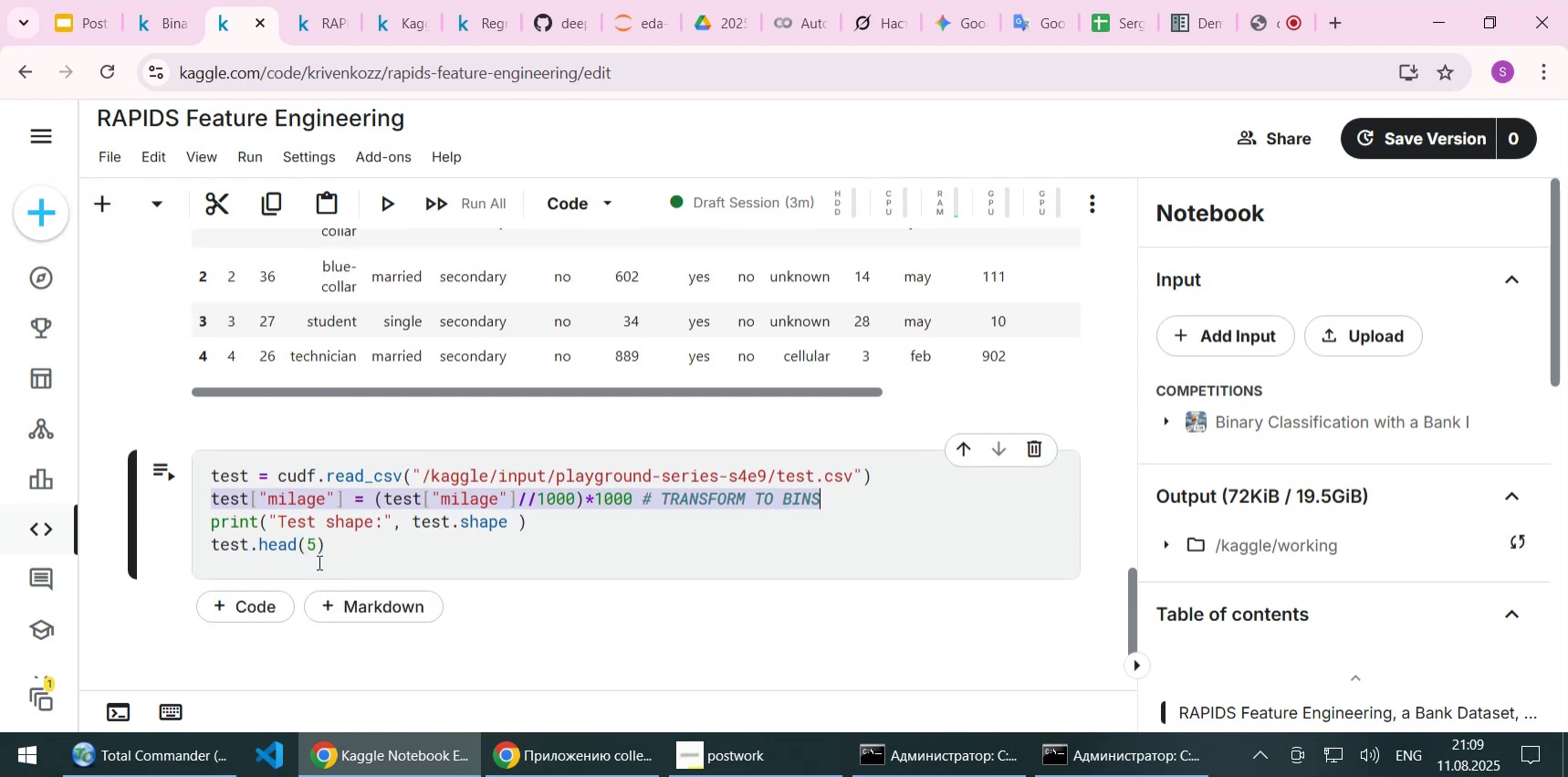 
key(Delete)
 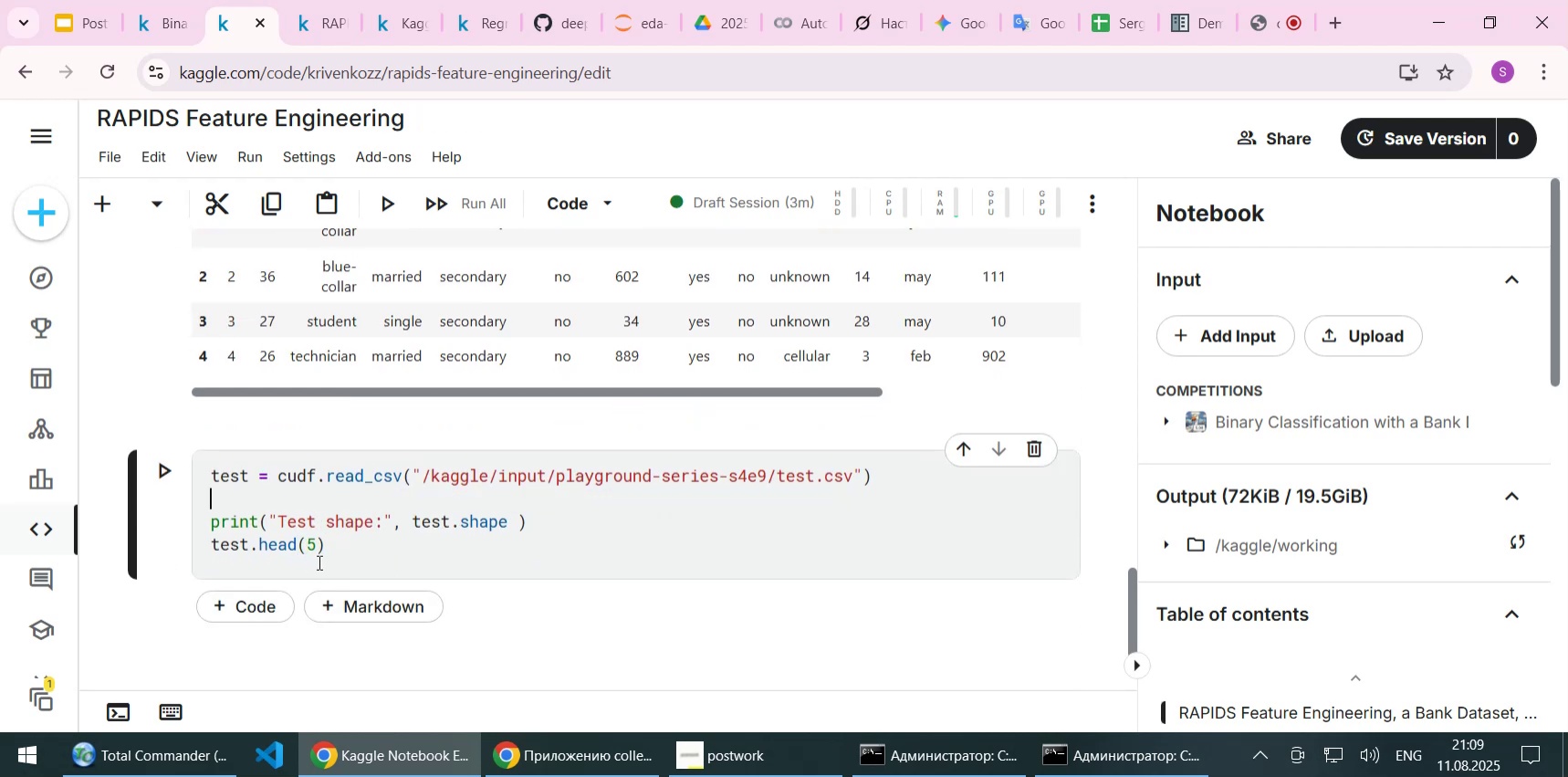 
key(Delete)
 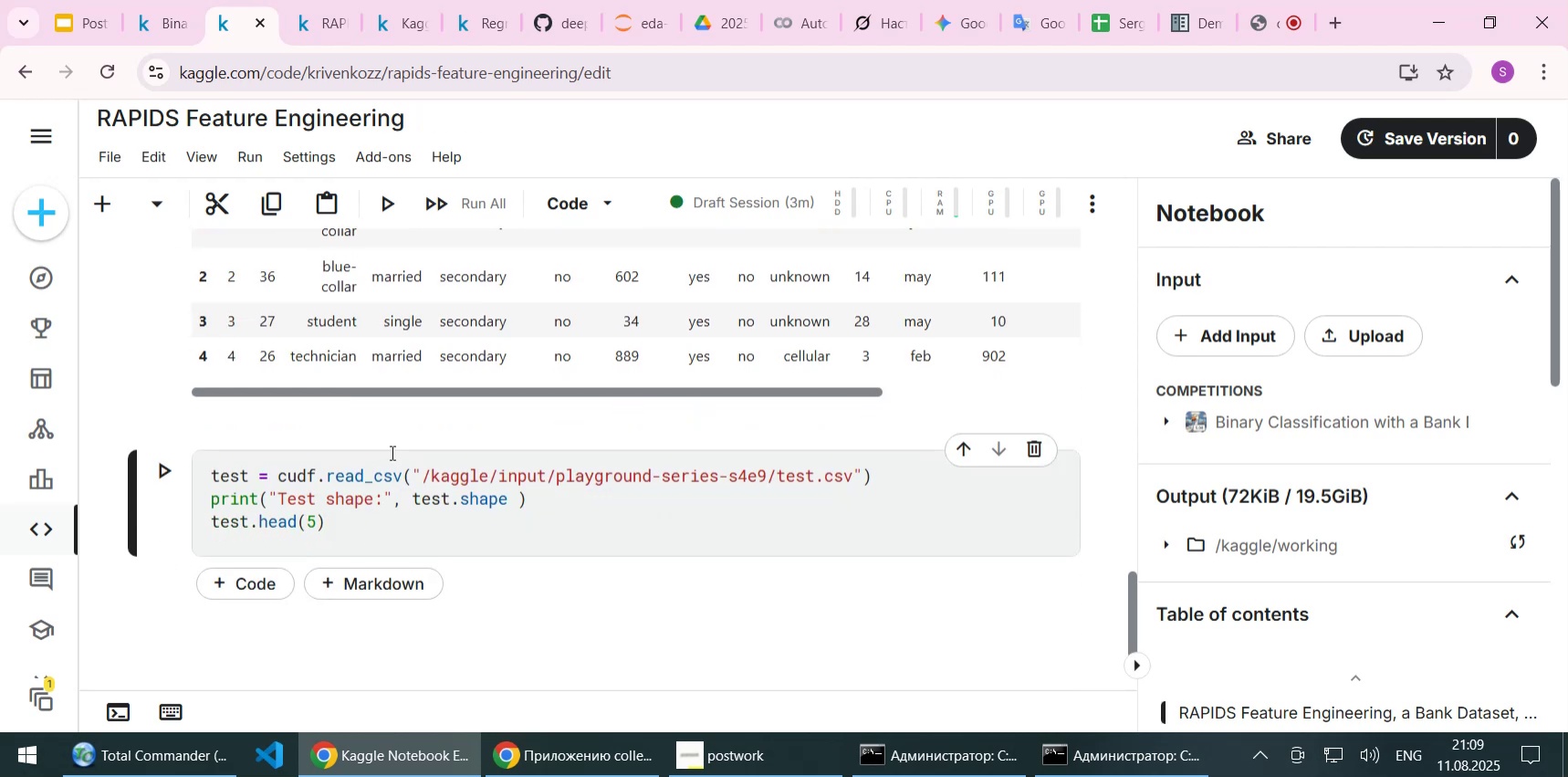 
scroll: coordinate [397, 441], scroll_direction: up, amount: 3.0
 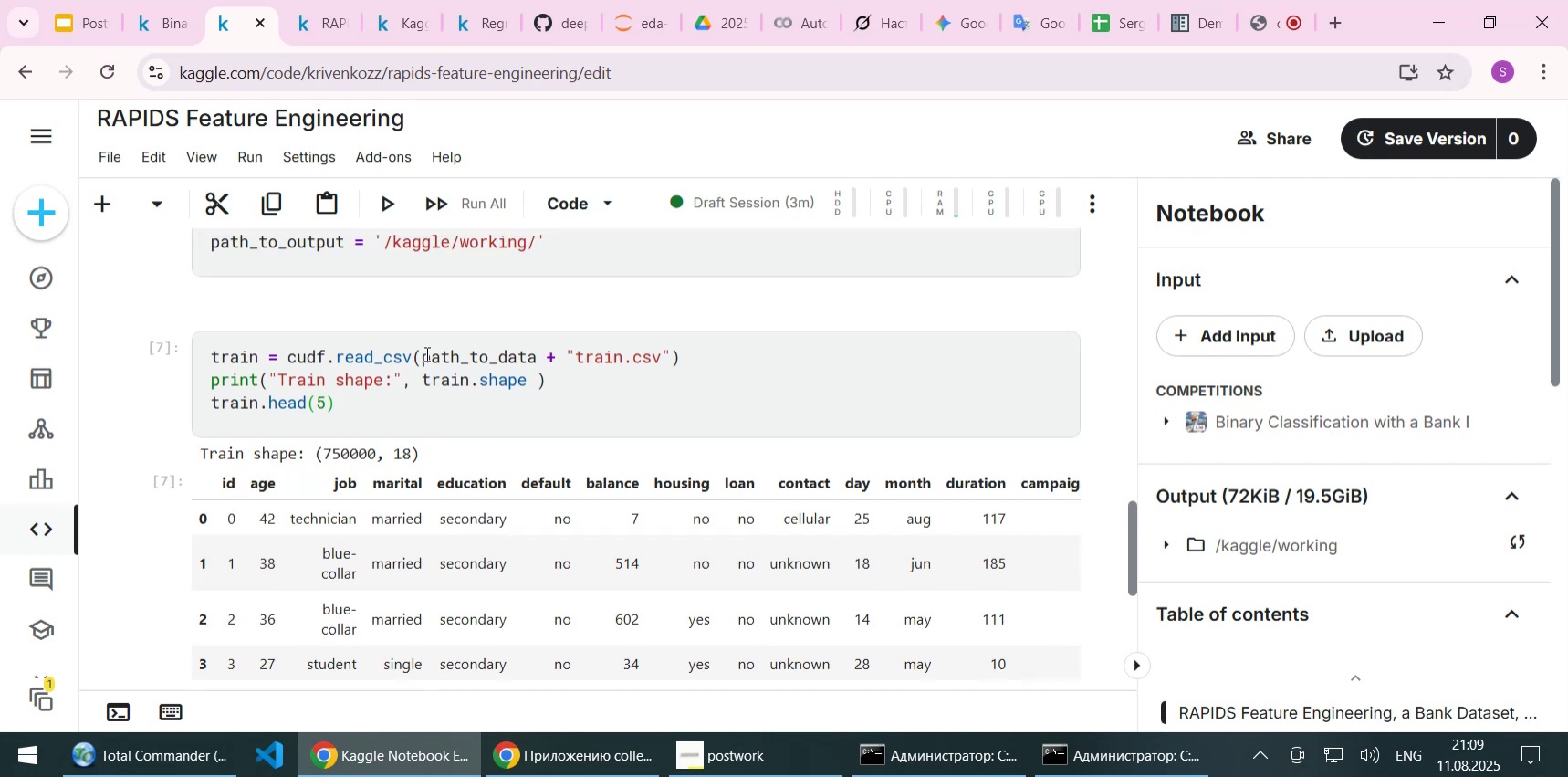 
left_click_drag(start_coordinate=[421, 357], to_coordinate=[564, 354])
 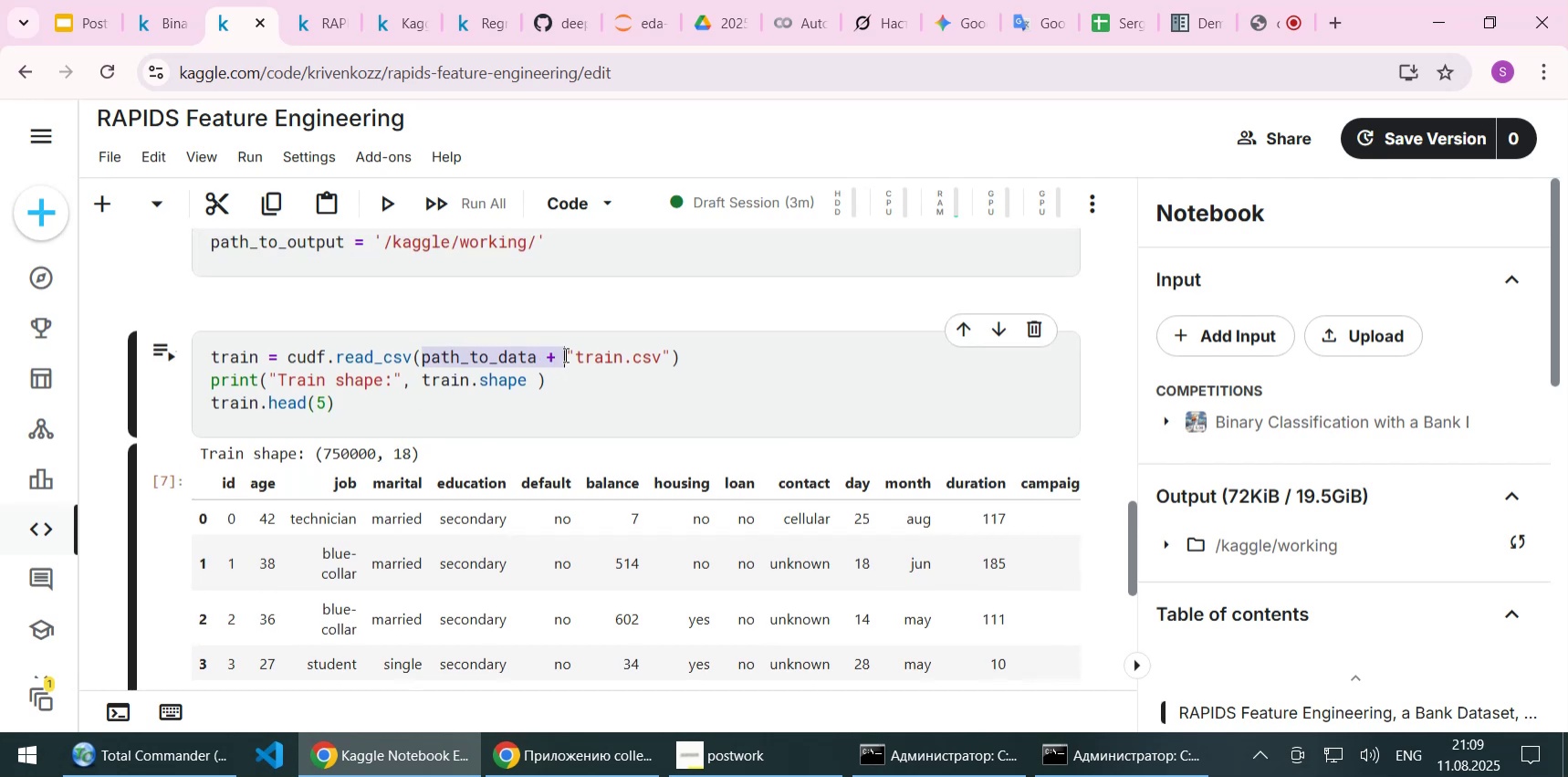 
key(Control+C)
 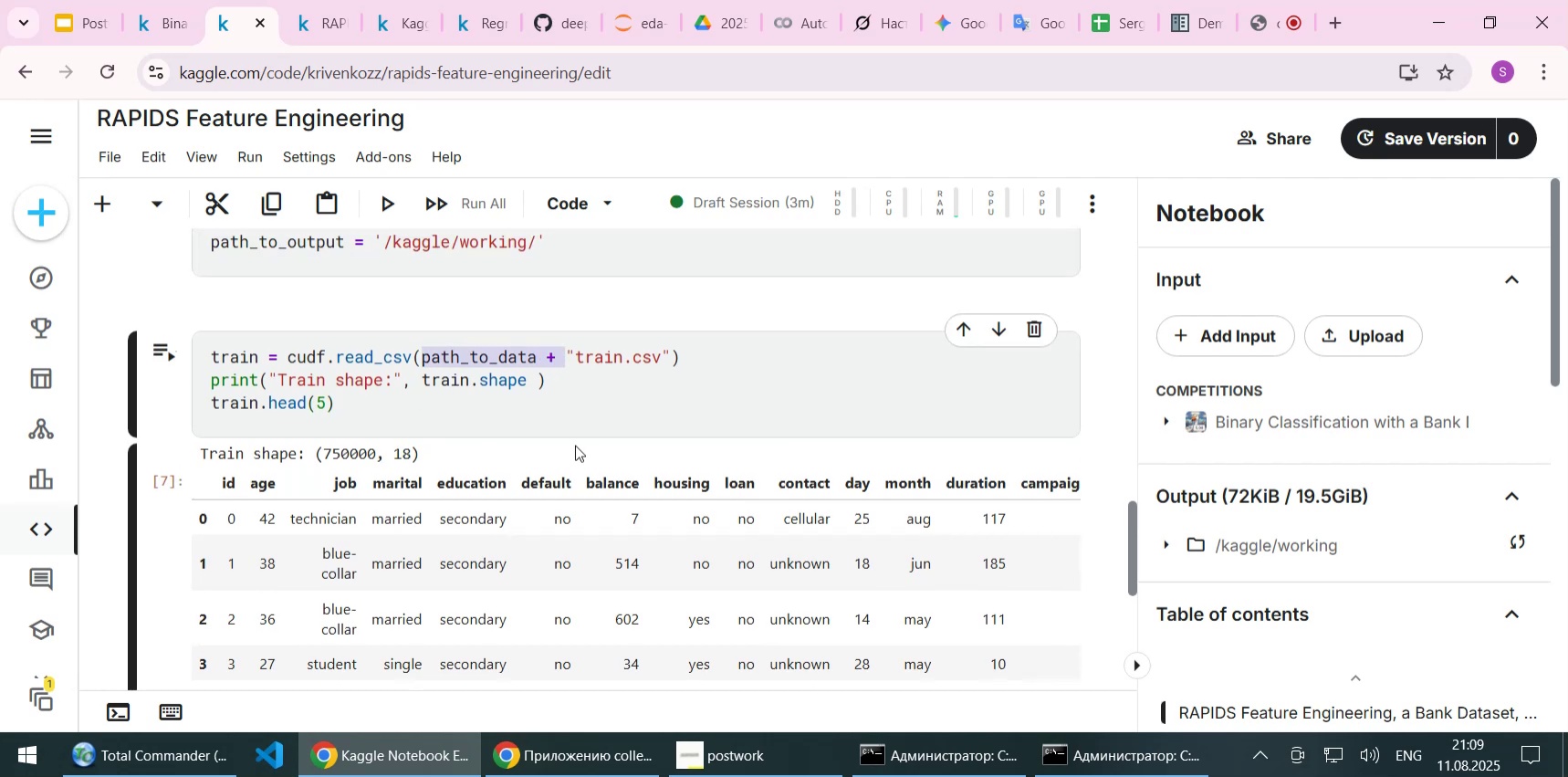 
scroll: coordinate [574, 450], scroll_direction: down, amount: 3.0
 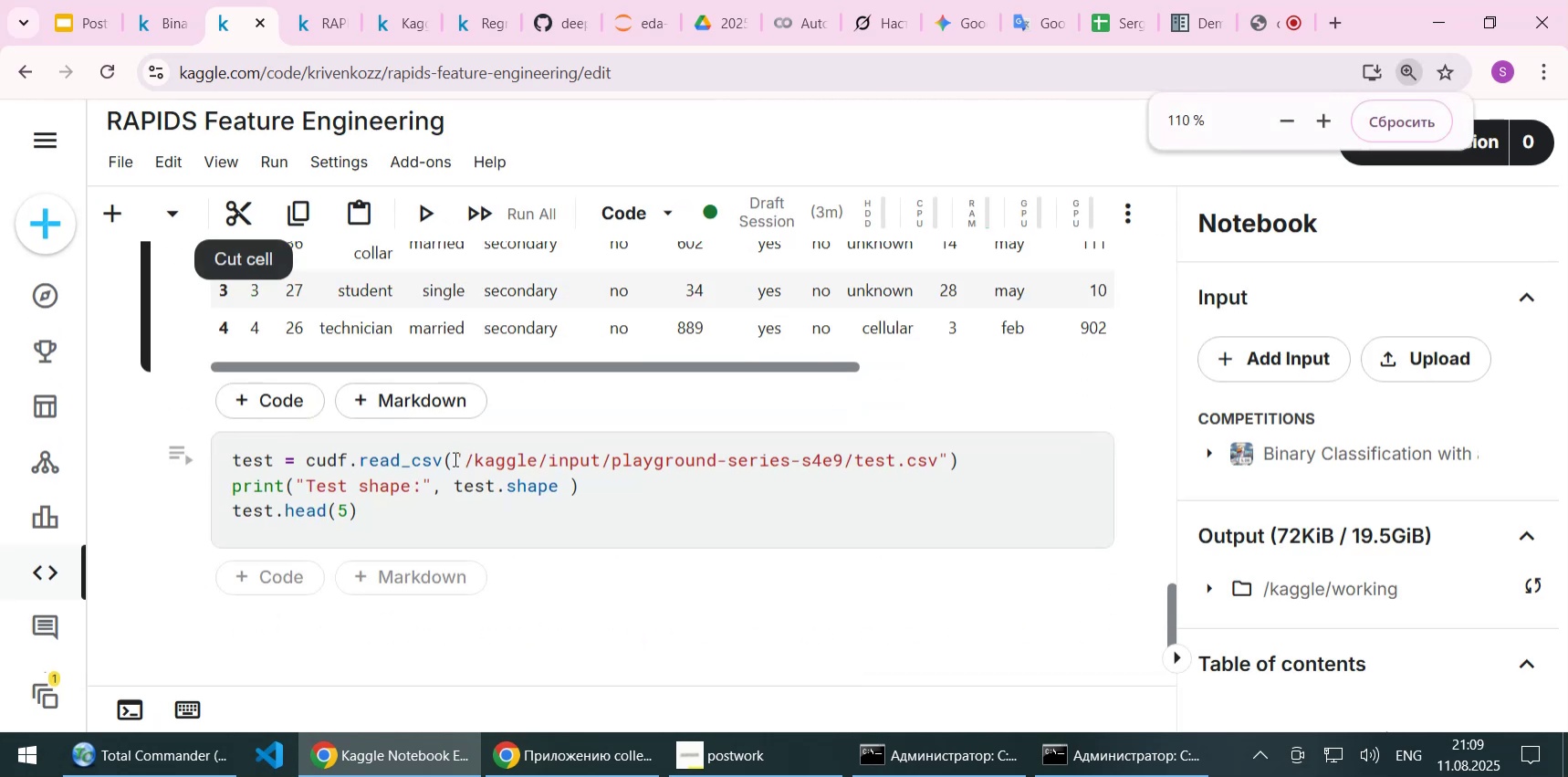 
left_click([454, 458])
 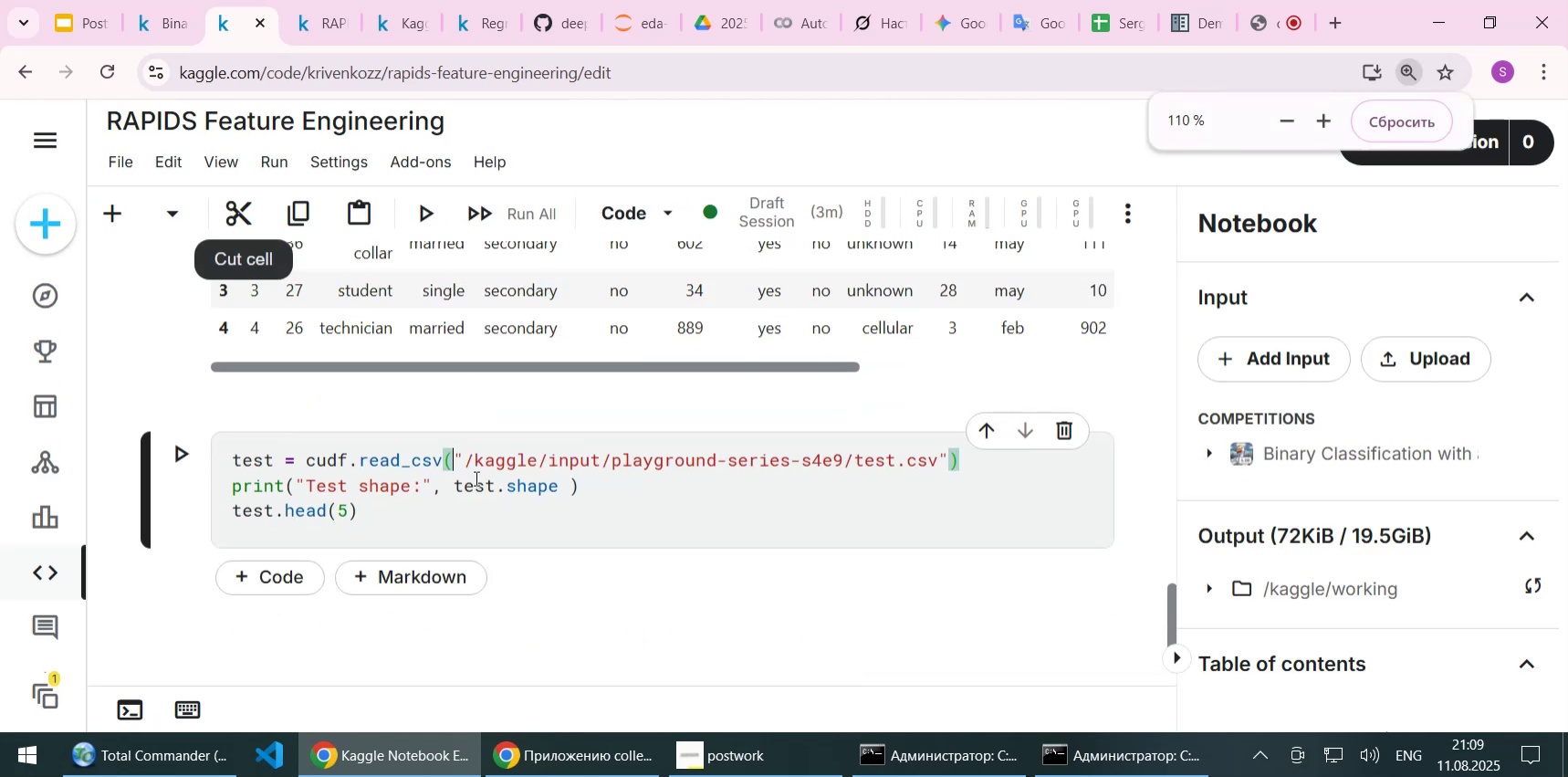 
key(Control+ControlLeft)
 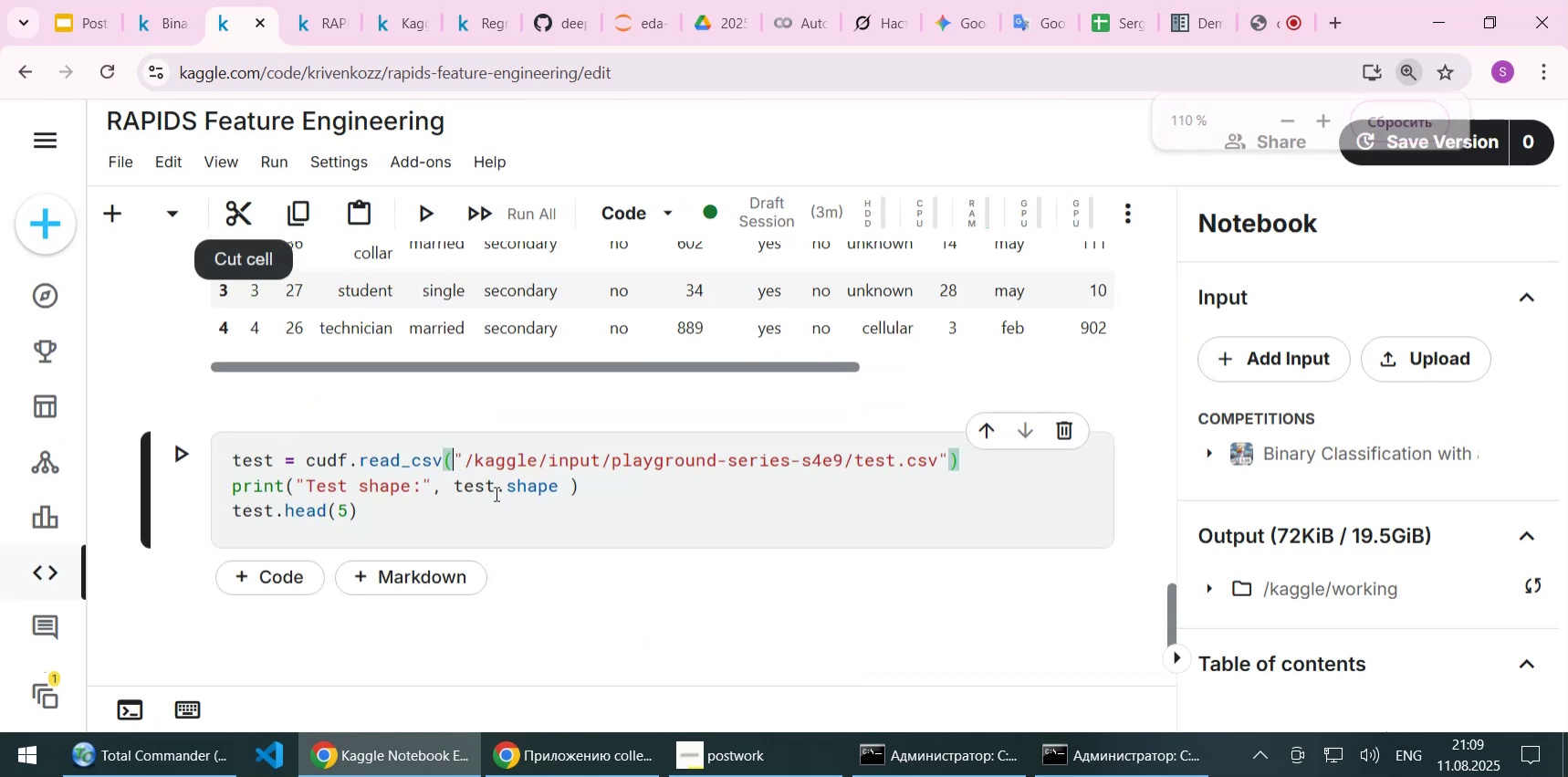 
key(Control+V)
 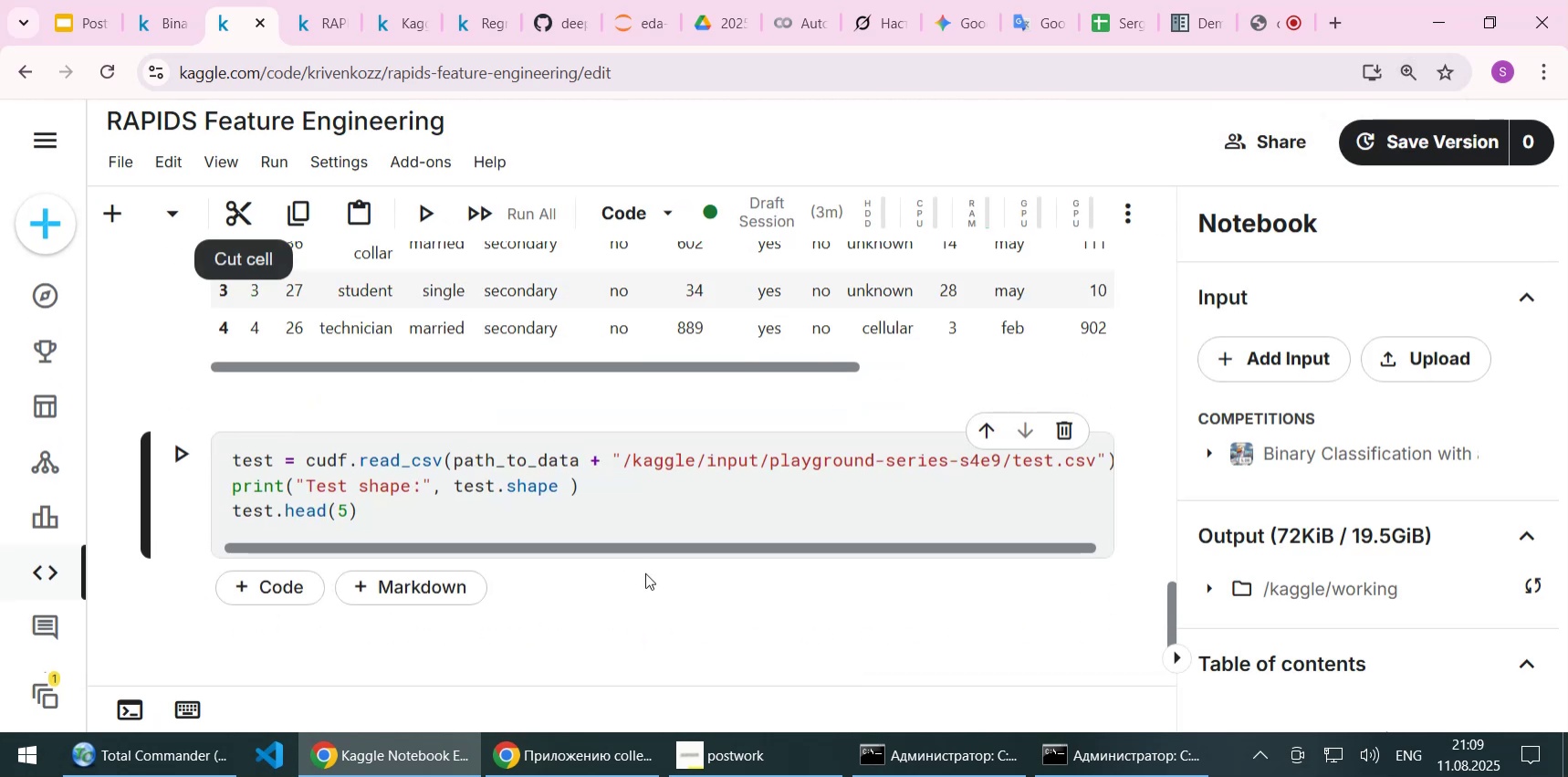 
key(ArrowRight)
 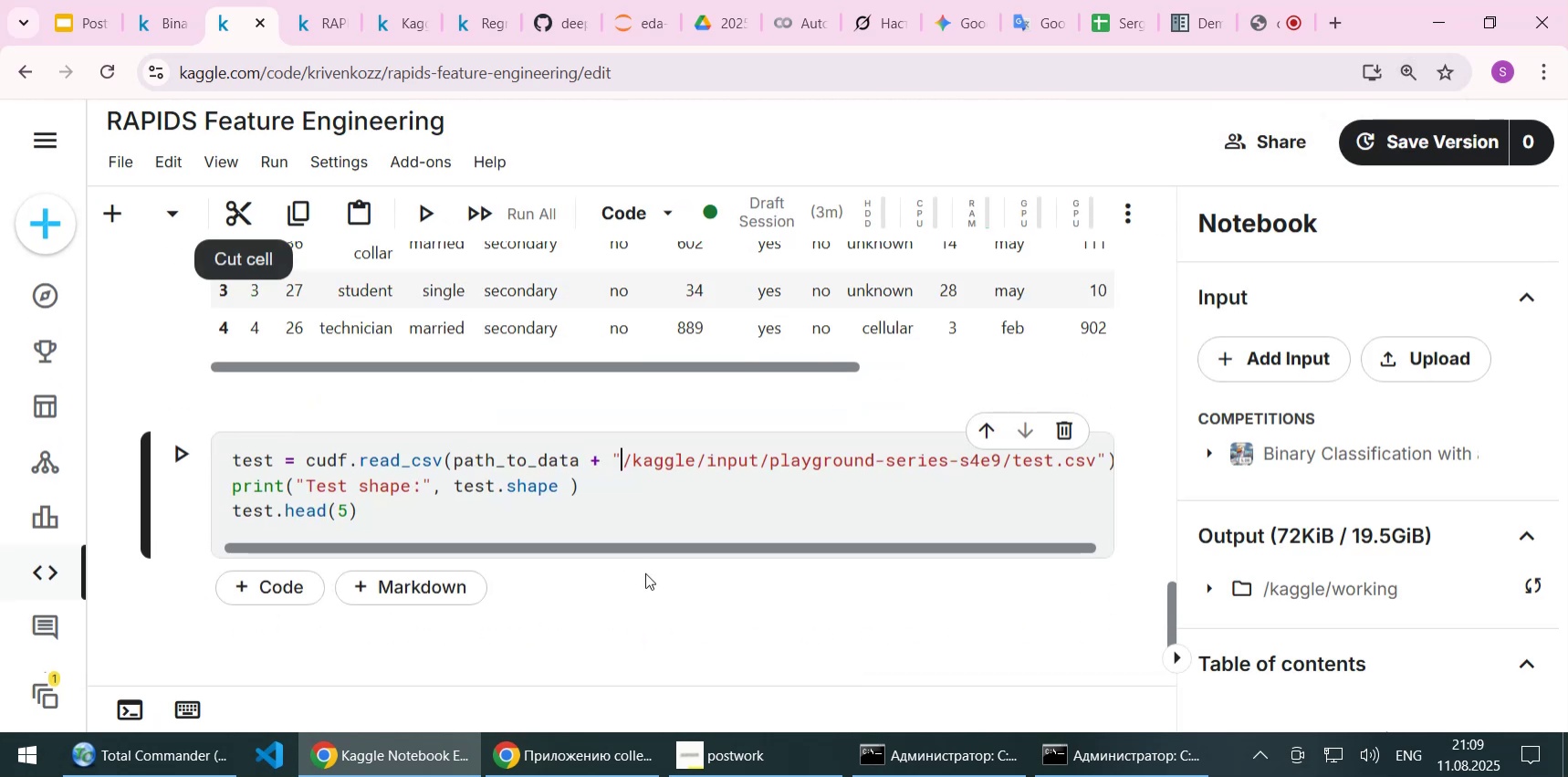 
hold_key(key=Delete, duration=1.52)
 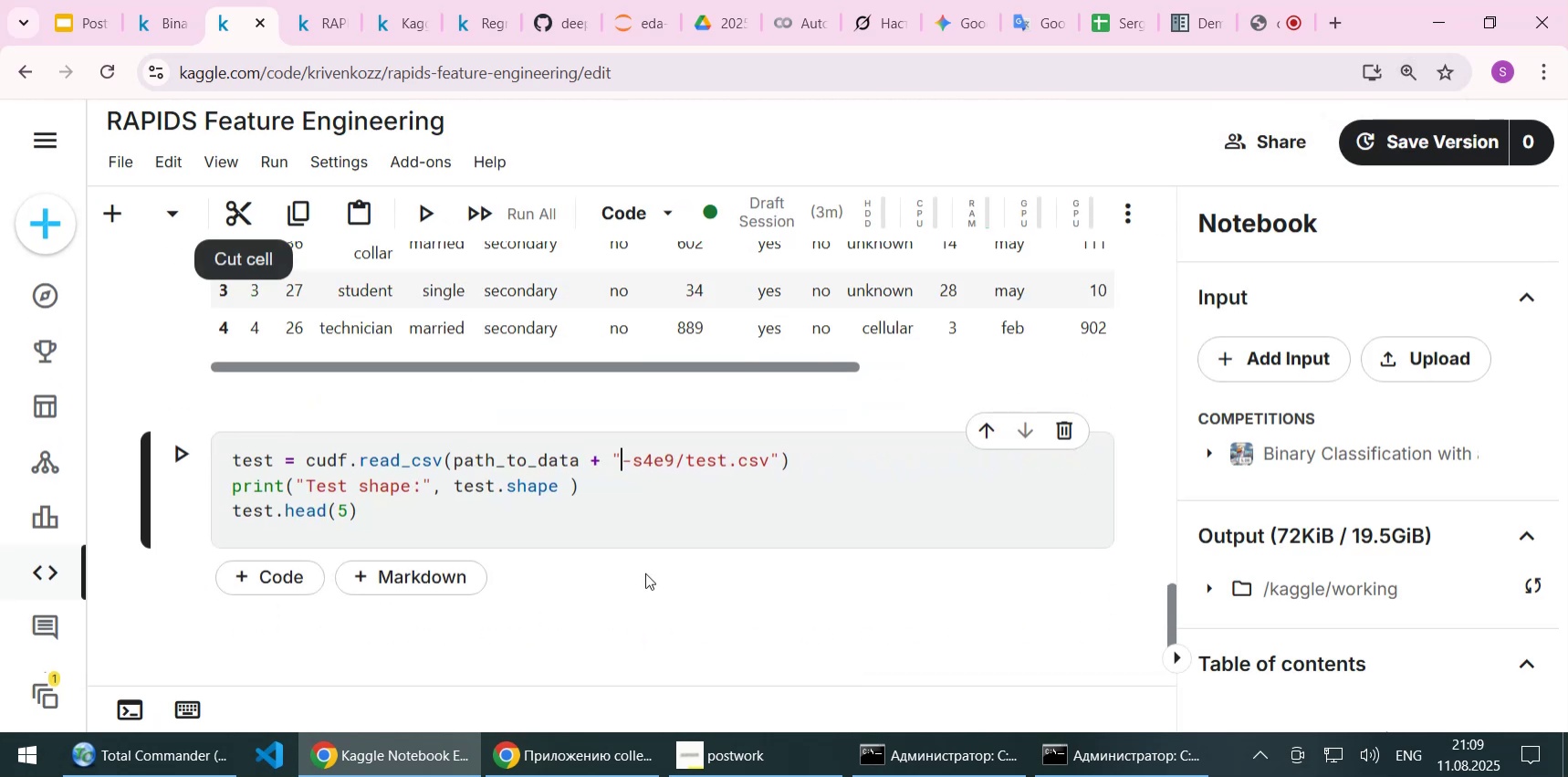 
key(Delete)
 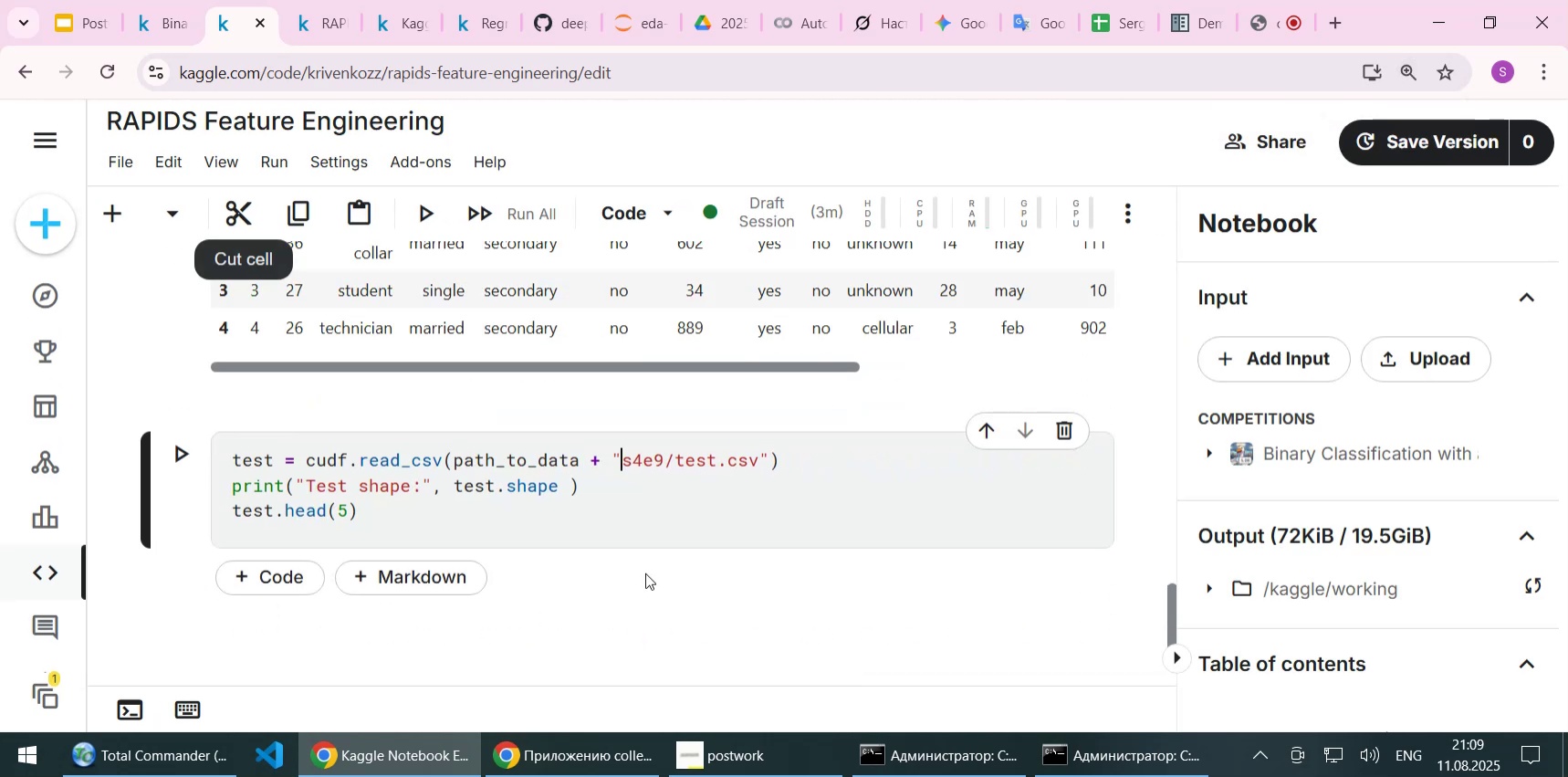 
key(Delete)
 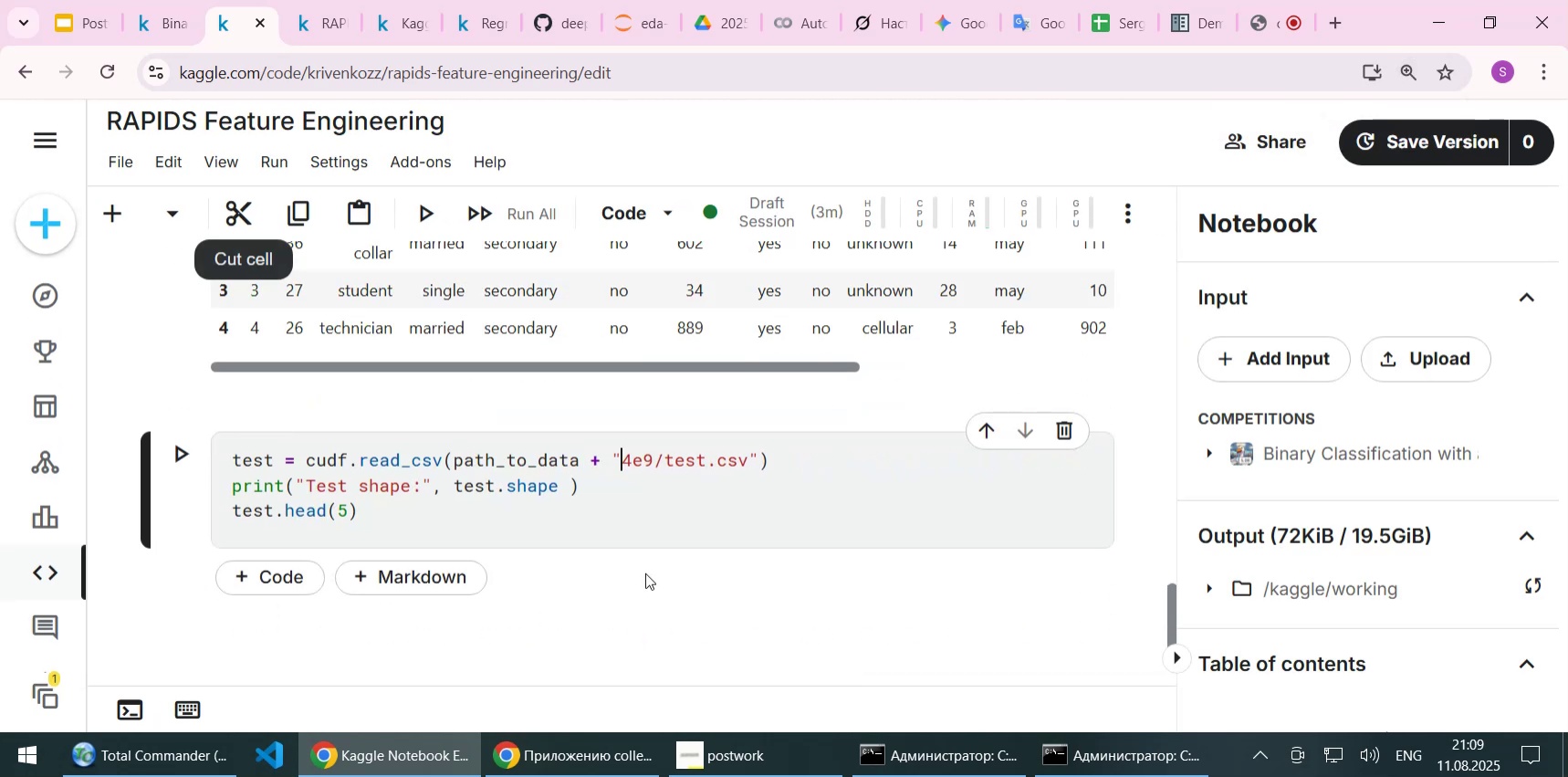 
key(Delete)
 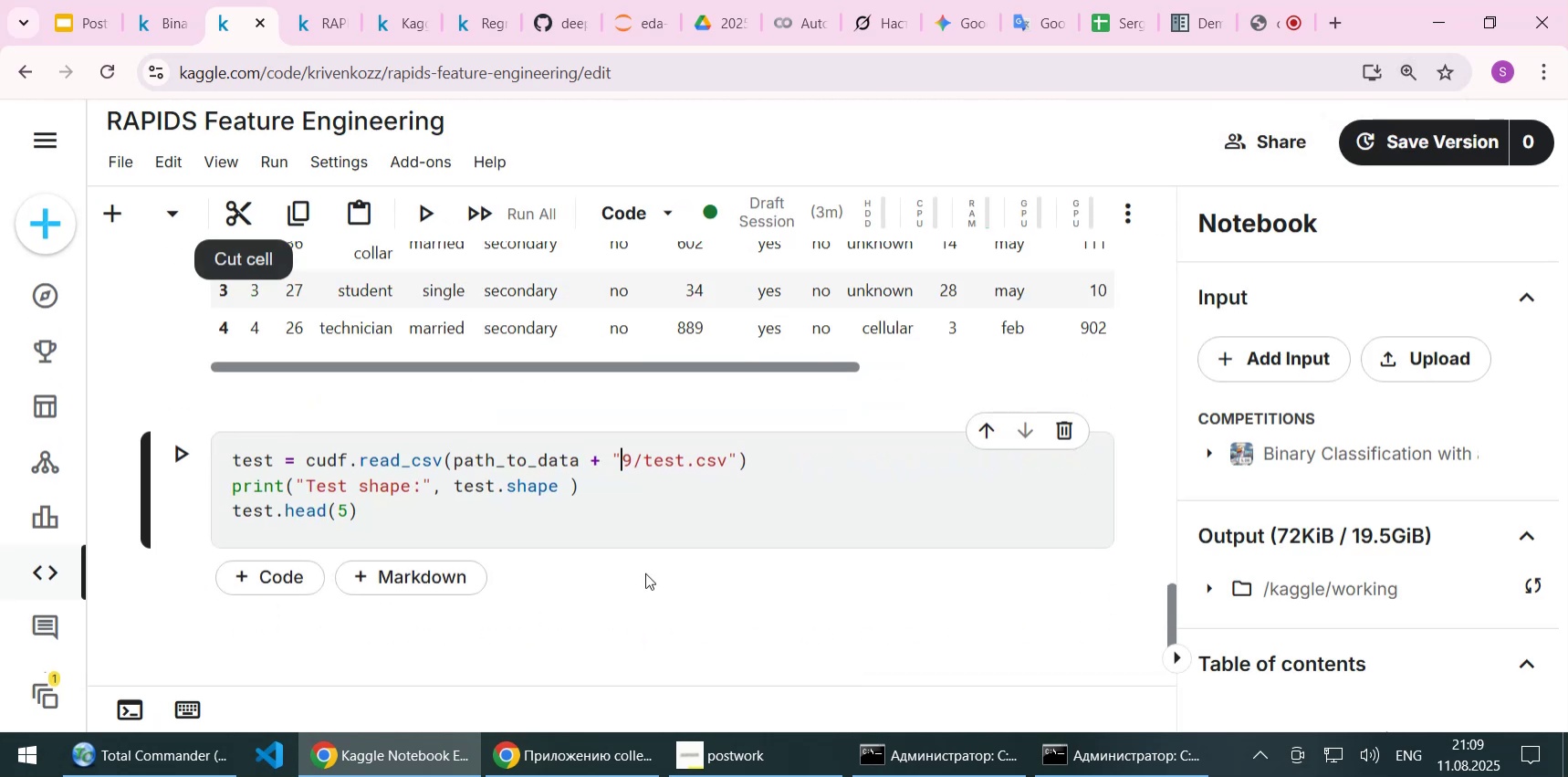 
key(Delete)
 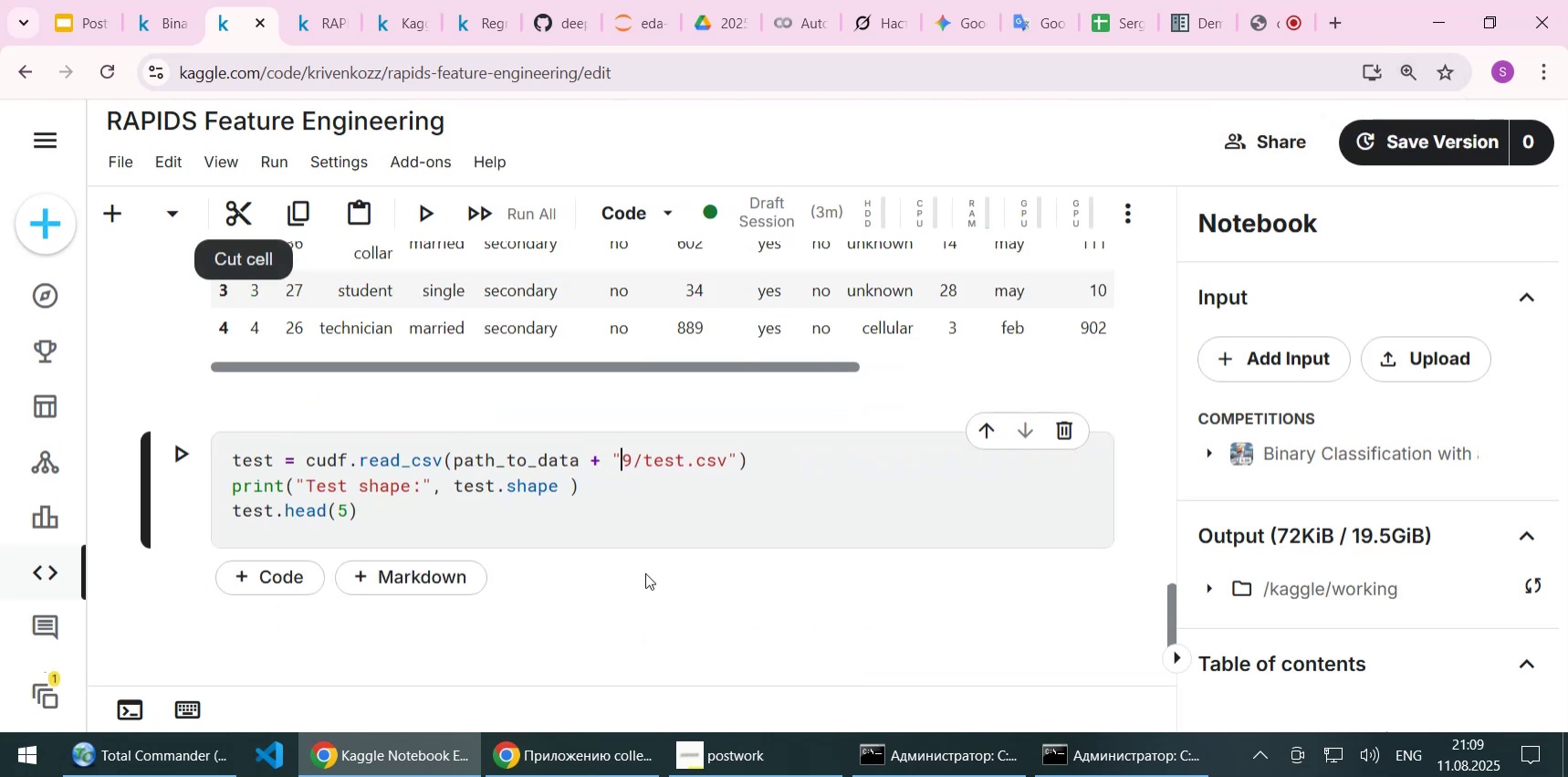 
key(Delete)
 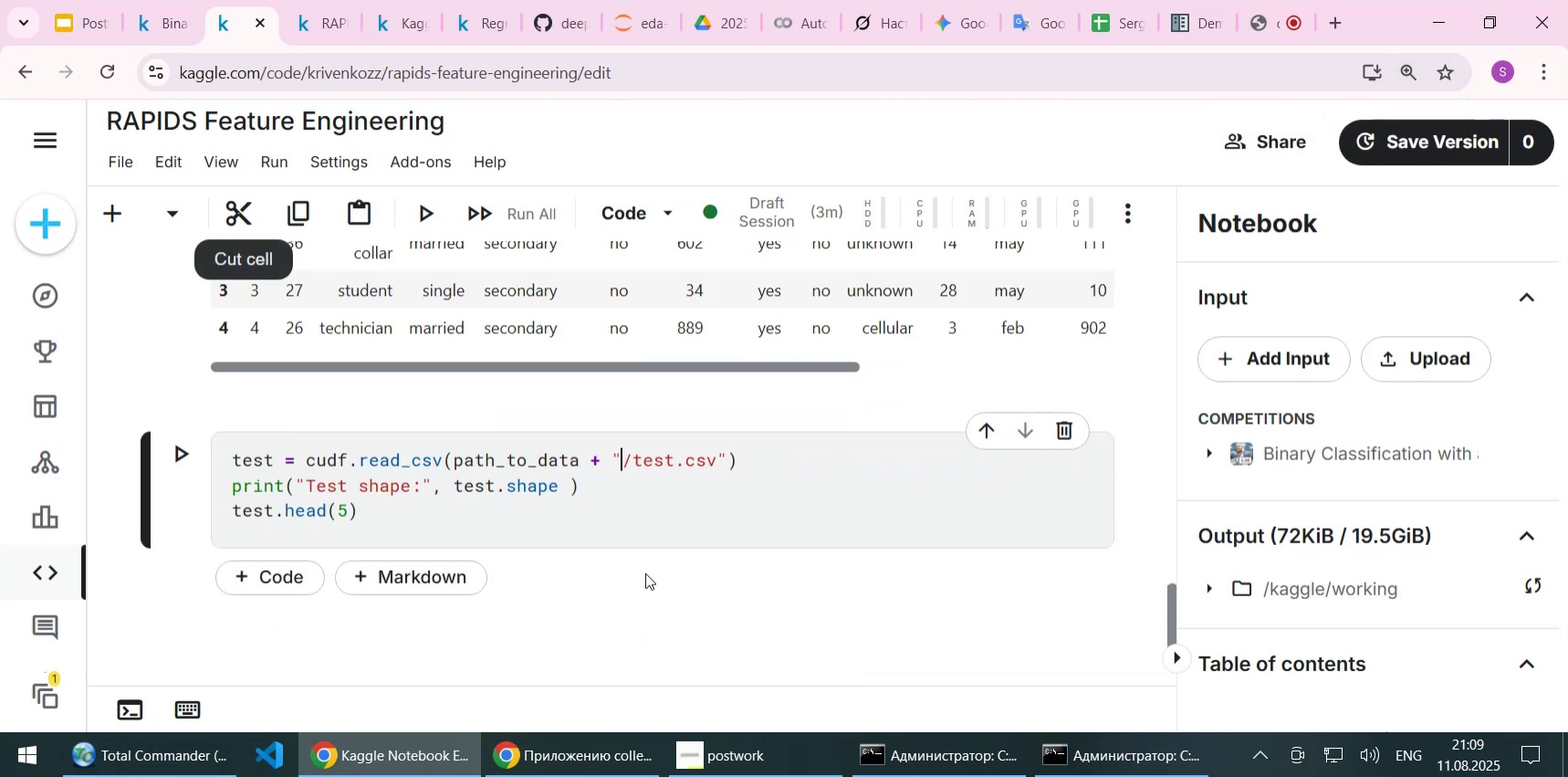 
key(Delete)
 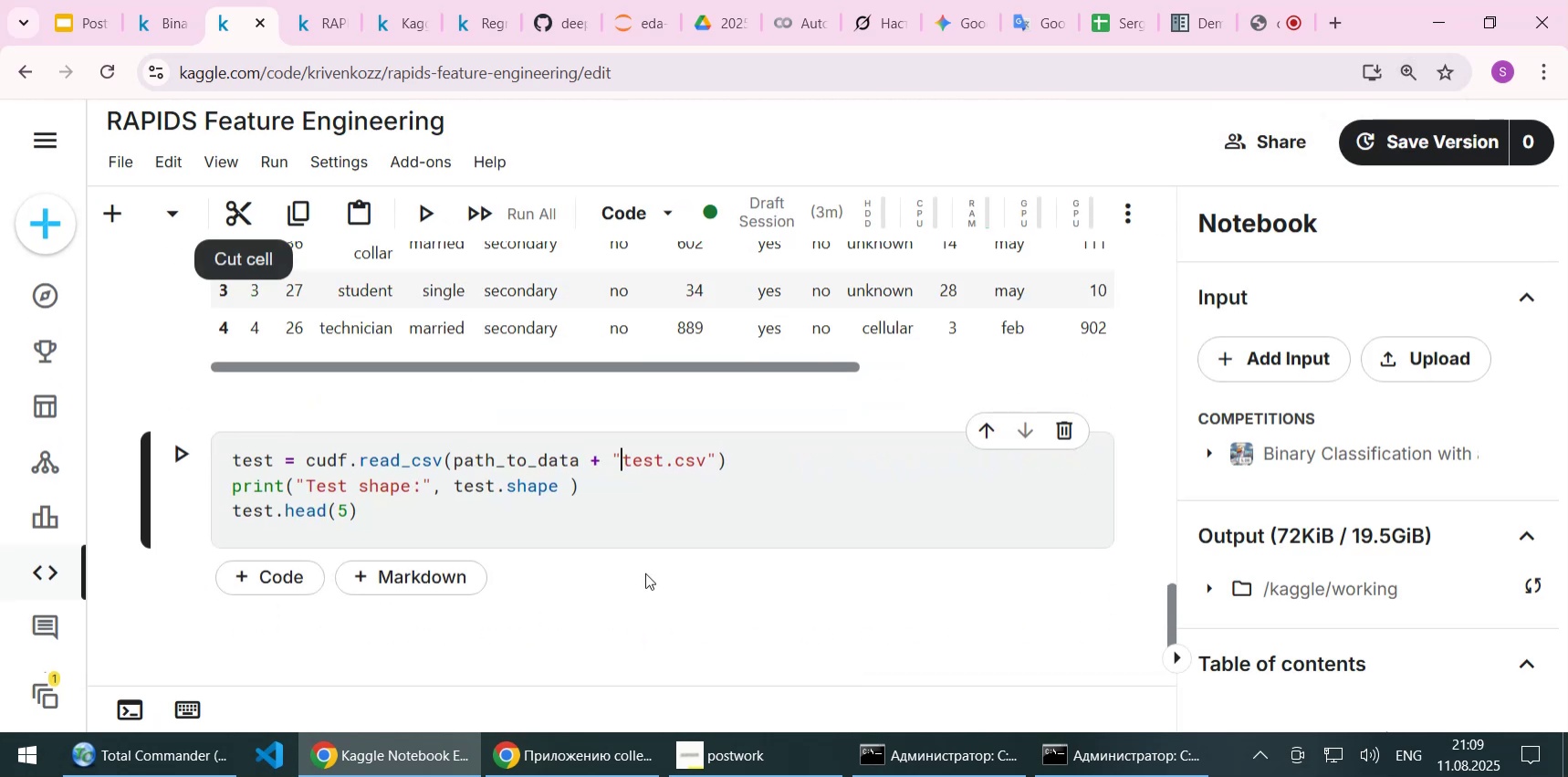 
key(Shift+Enter)
 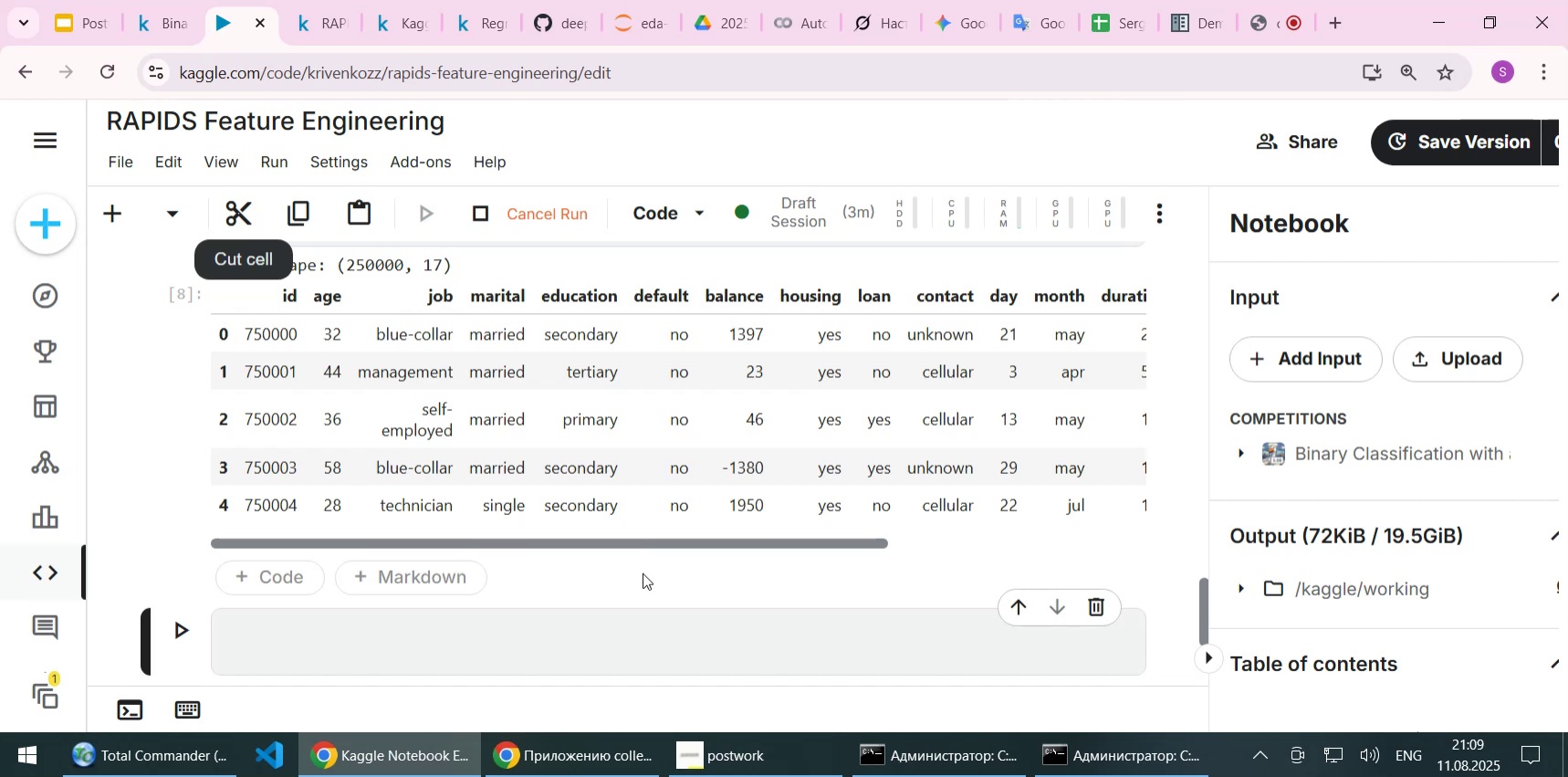 
scroll: coordinate [643, 504], scroll_direction: up, amount: 2.0
 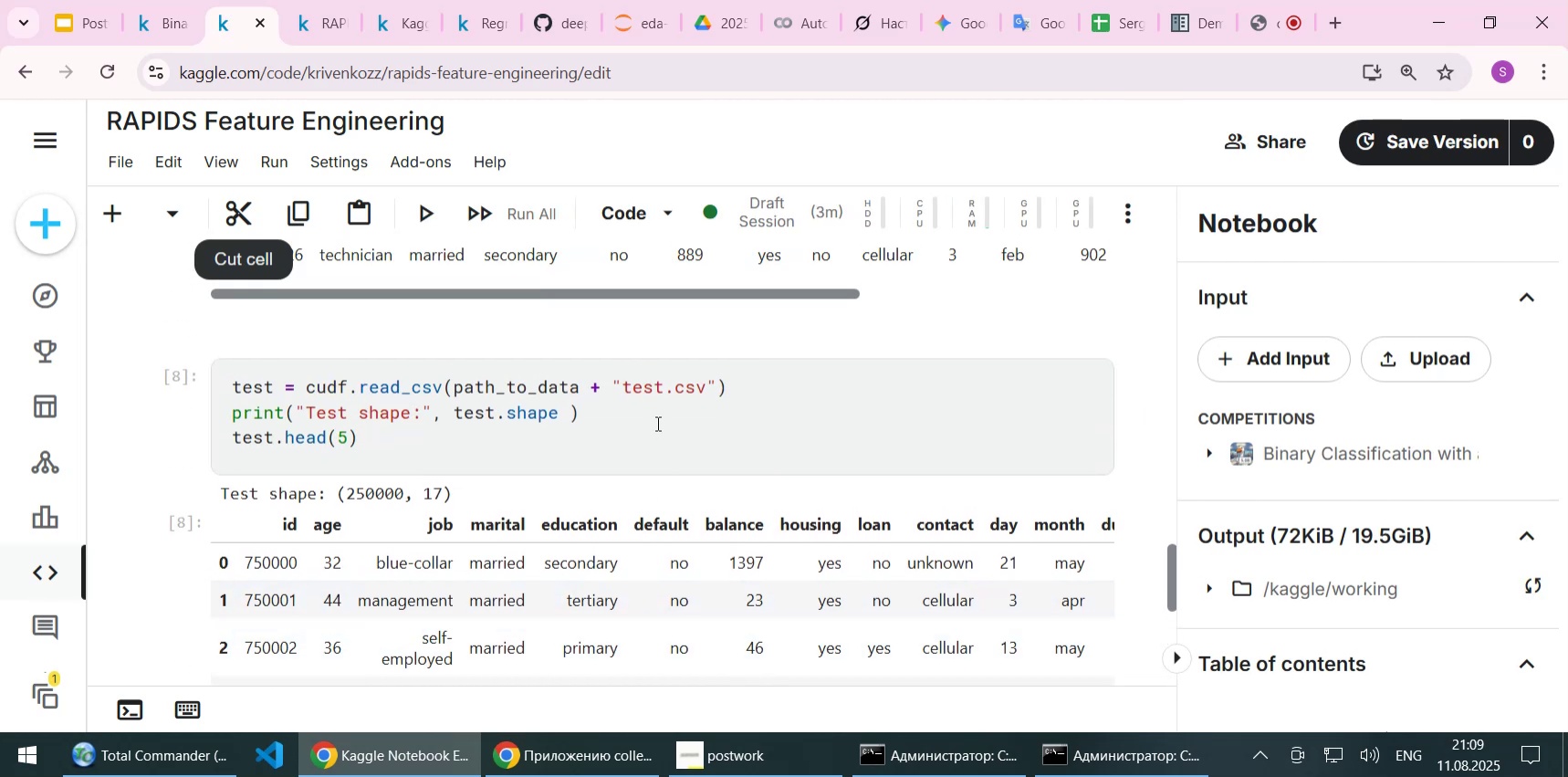 
wait(8.49)
 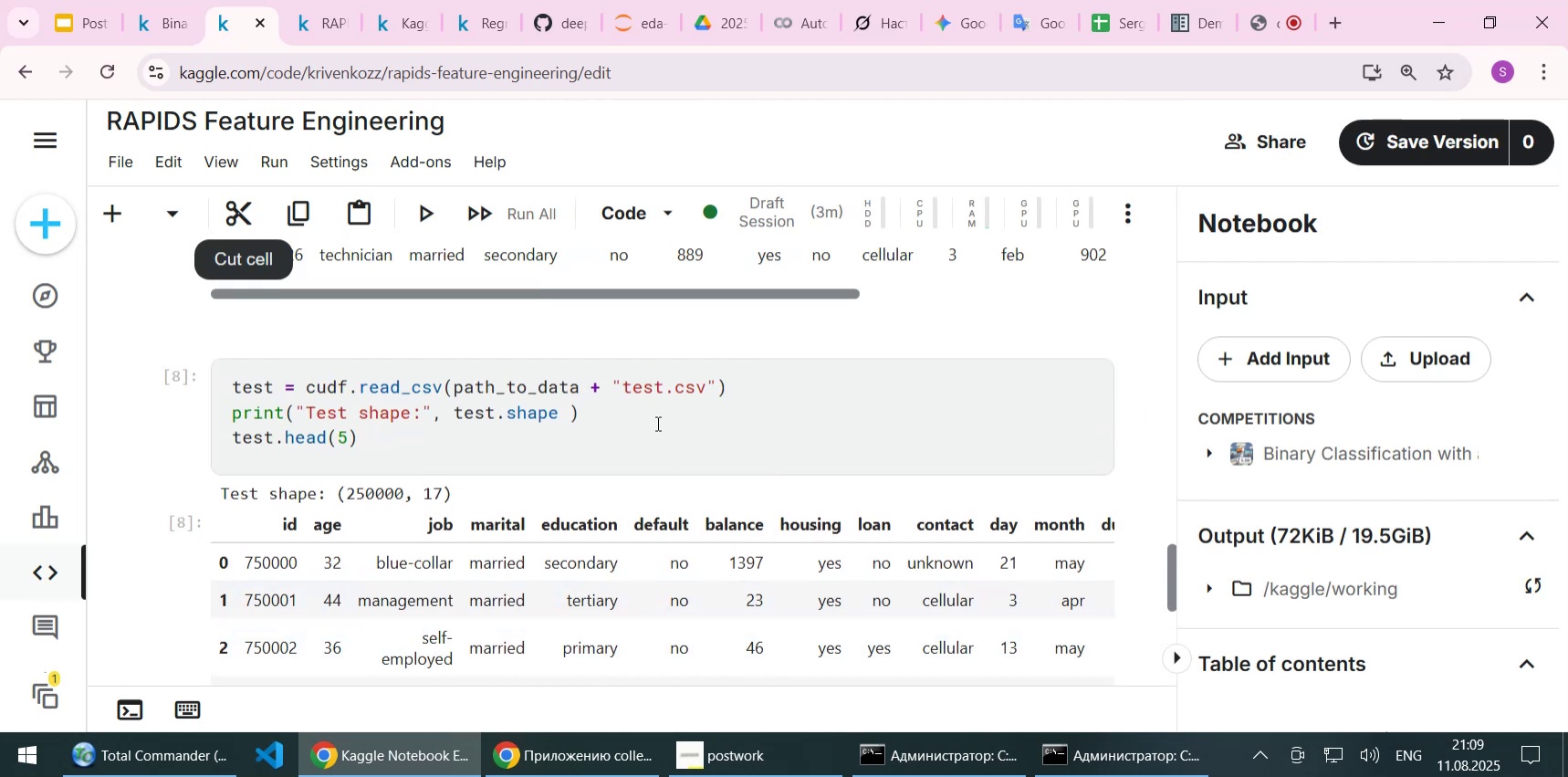 
scroll: coordinate [624, 477], scroll_direction: down, amount: 1.0
 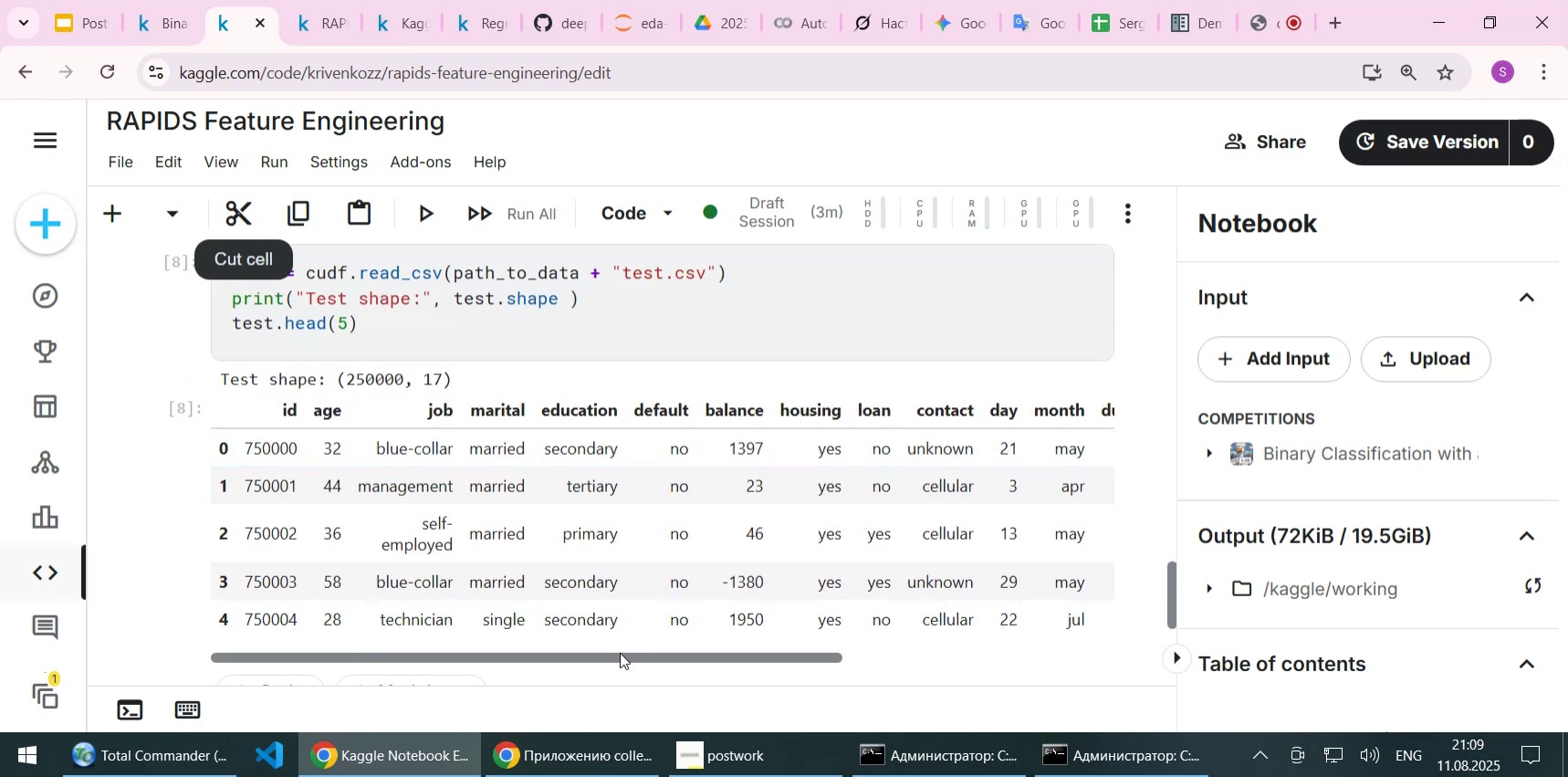 
left_click_drag(start_coordinate=[620, 653], to_coordinate=[497, 626])
 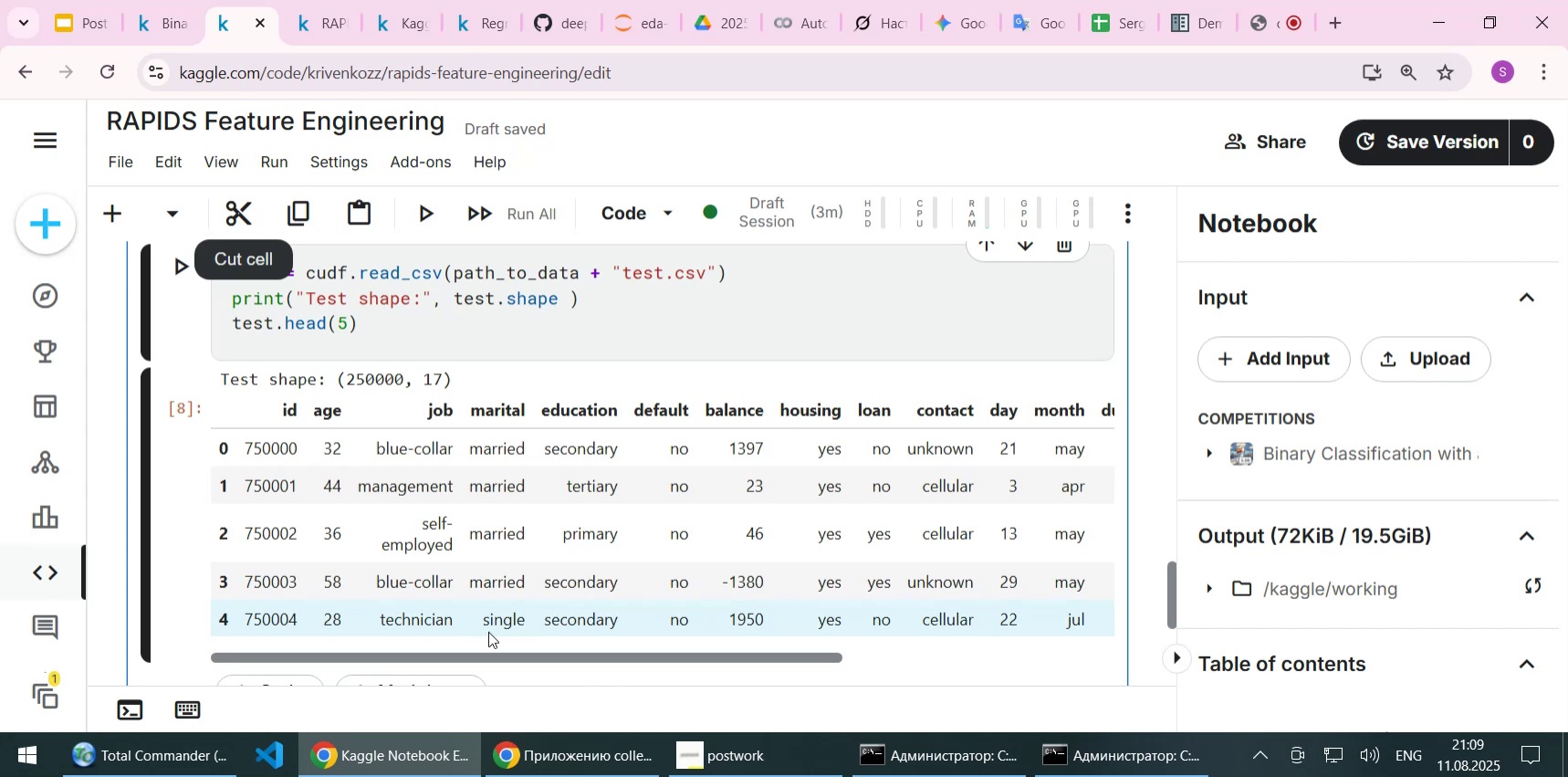 
left_click_drag(start_coordinate=[602, 659], to_coordinate=[483, 620])
 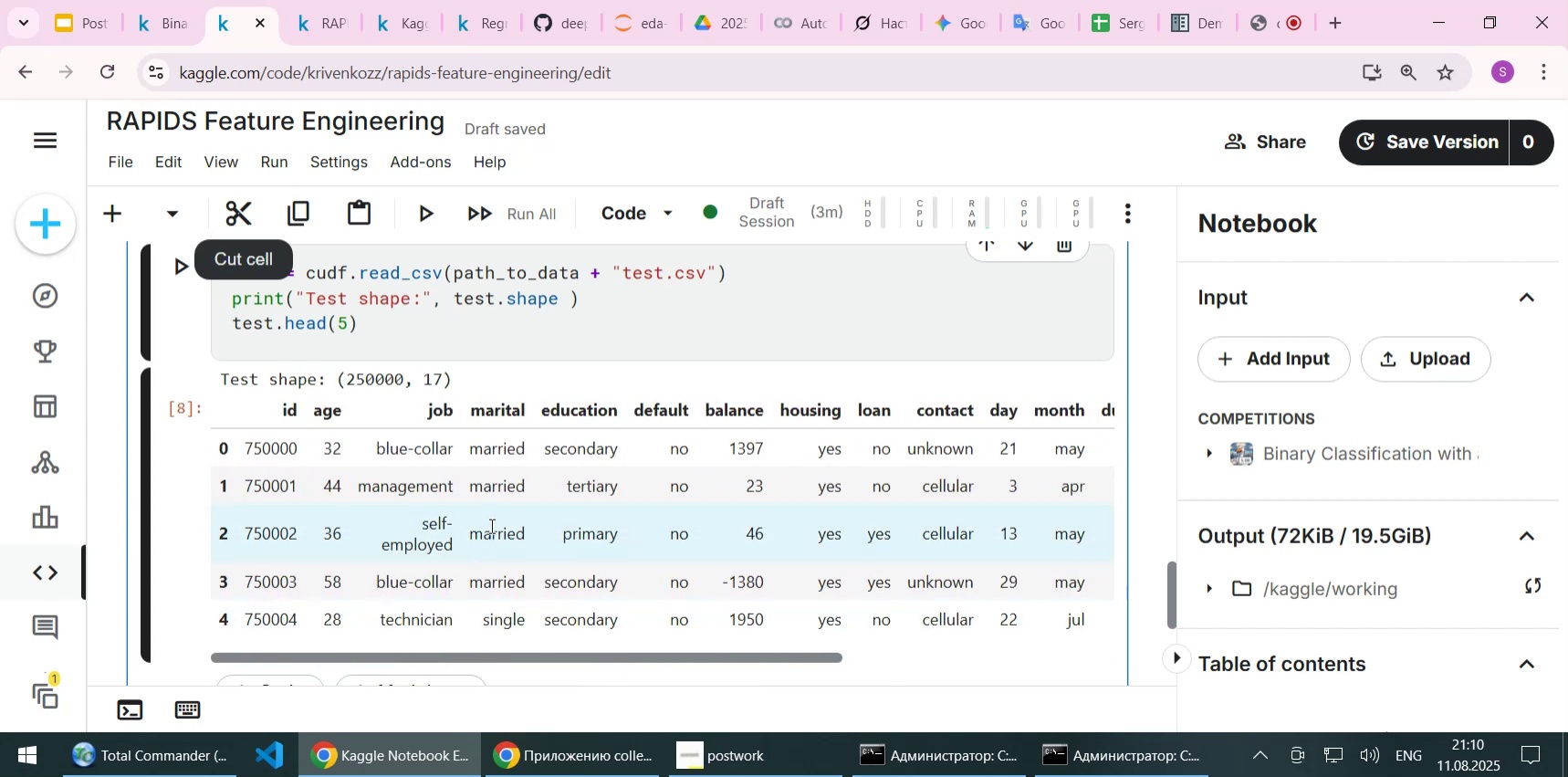 
scroll: coordinate [489, 527], scroll_direction: up, amount: 3.0
 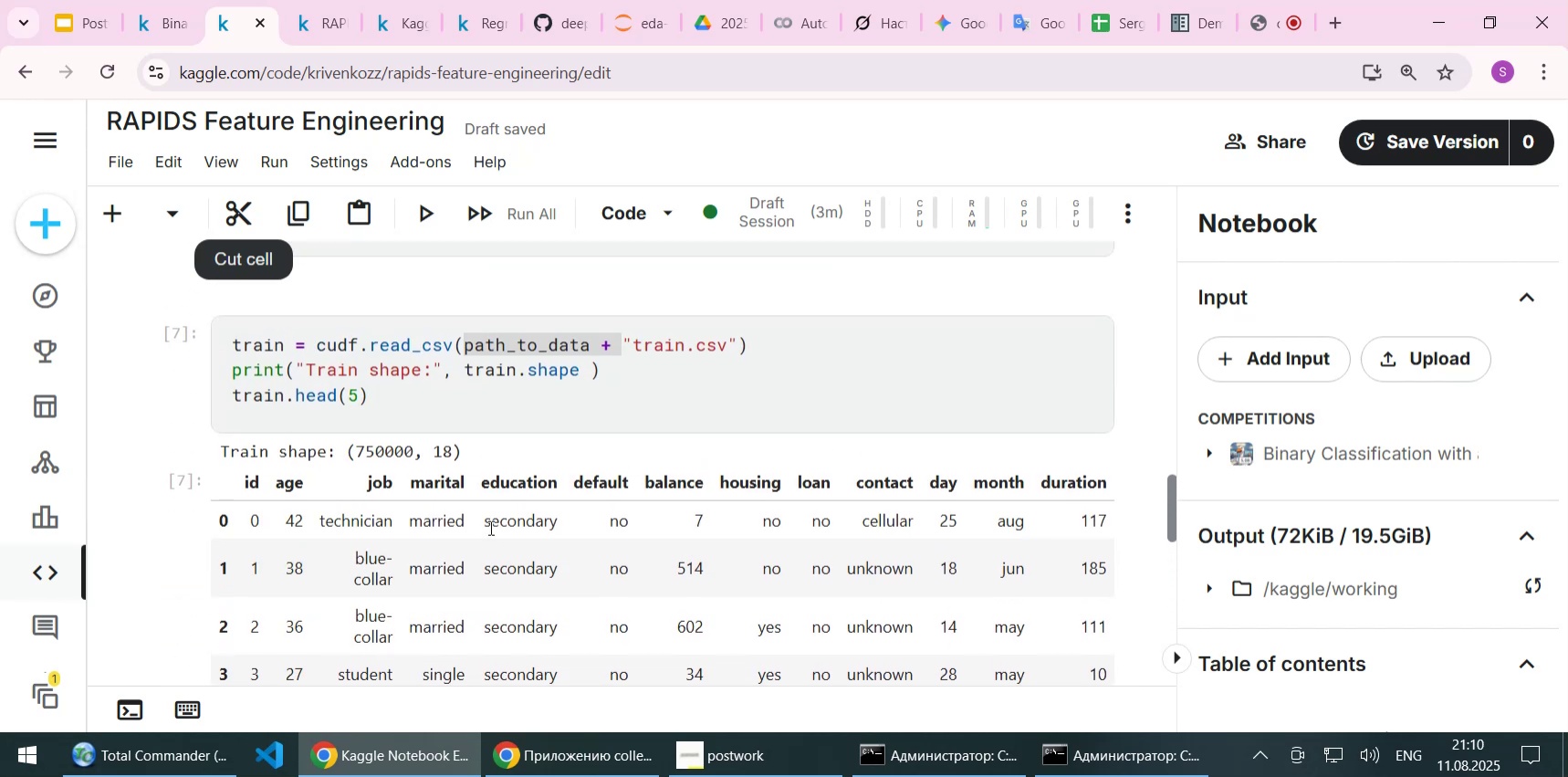 
scroll: coordinate [489, 527], scroll_direction: down, amount: 3.0
 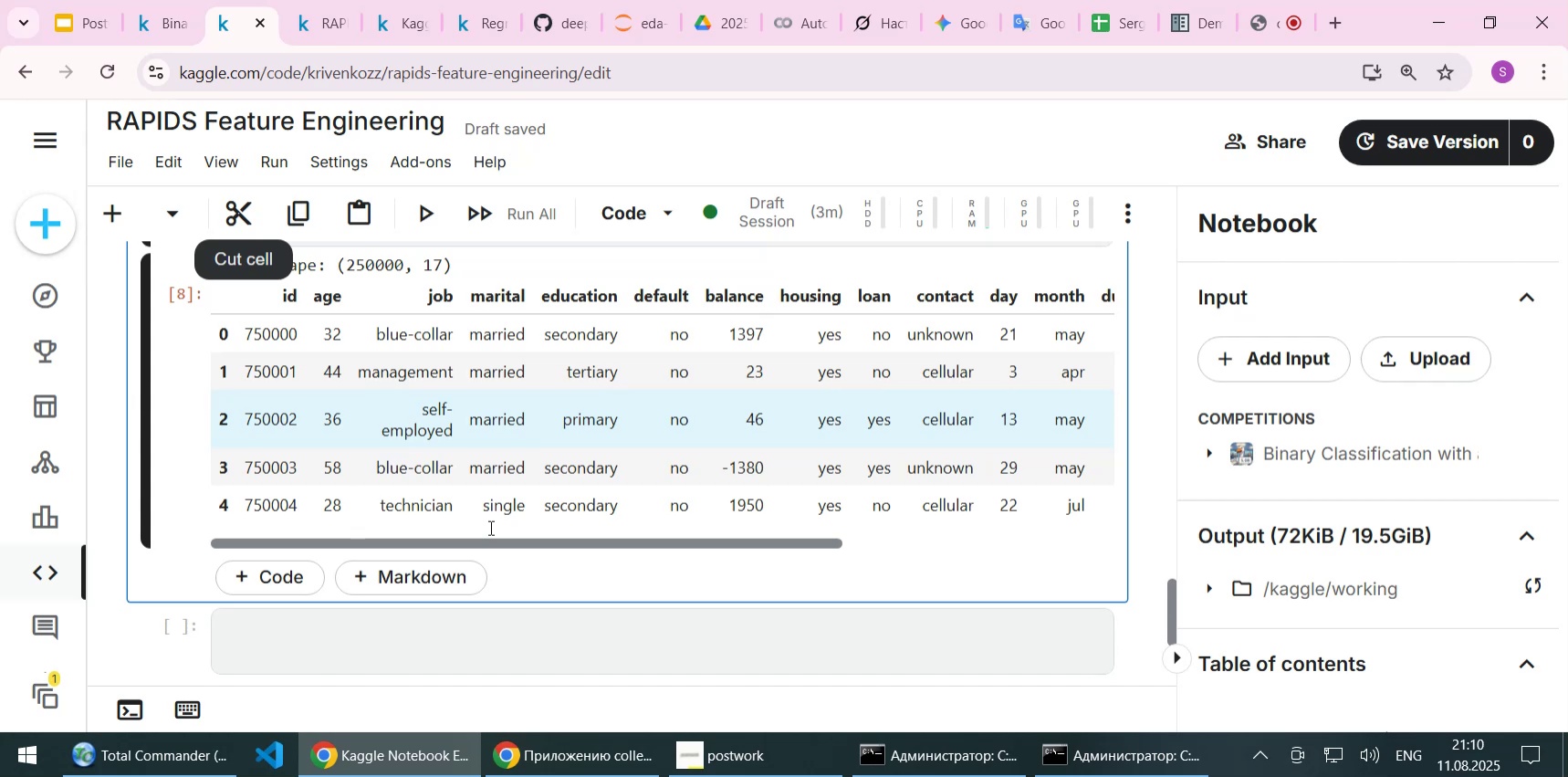 
wait(12.14)
 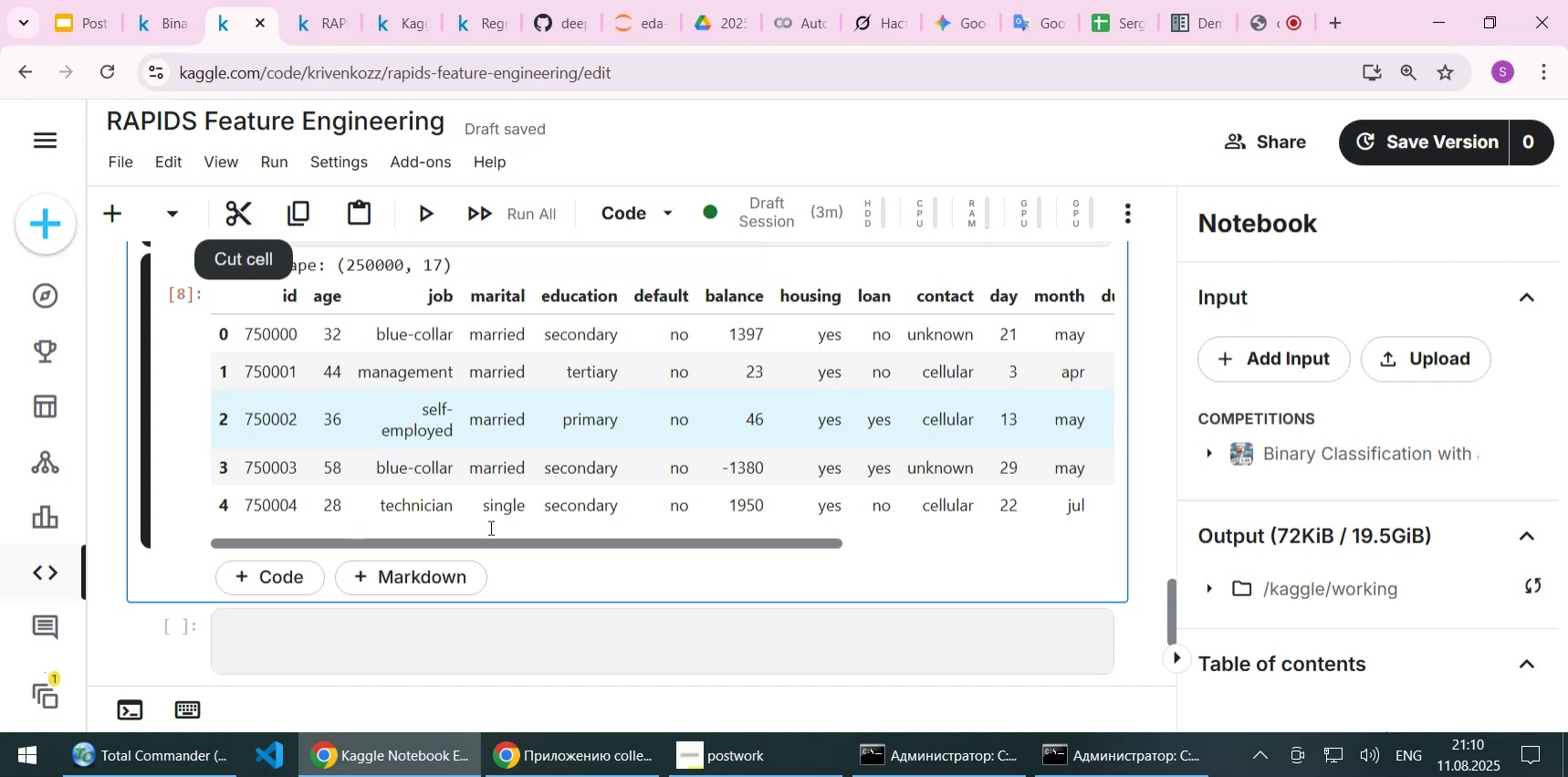 
scroll: coordinate [489, 527], scroll_direction: down, amount: 1.0
 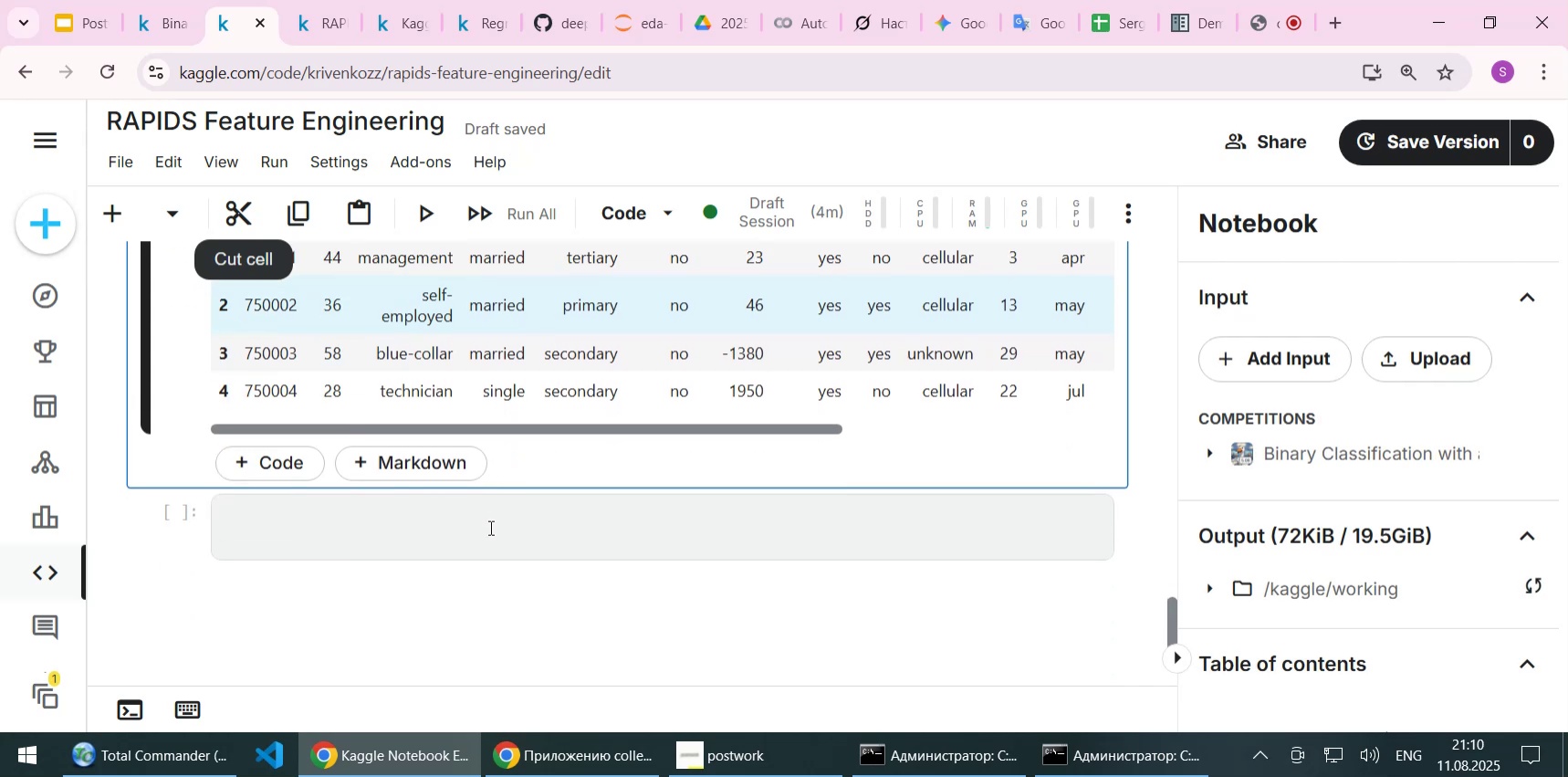 
scroll: coordinate [489, 527], scroll_direction: up, amount: 2.0
 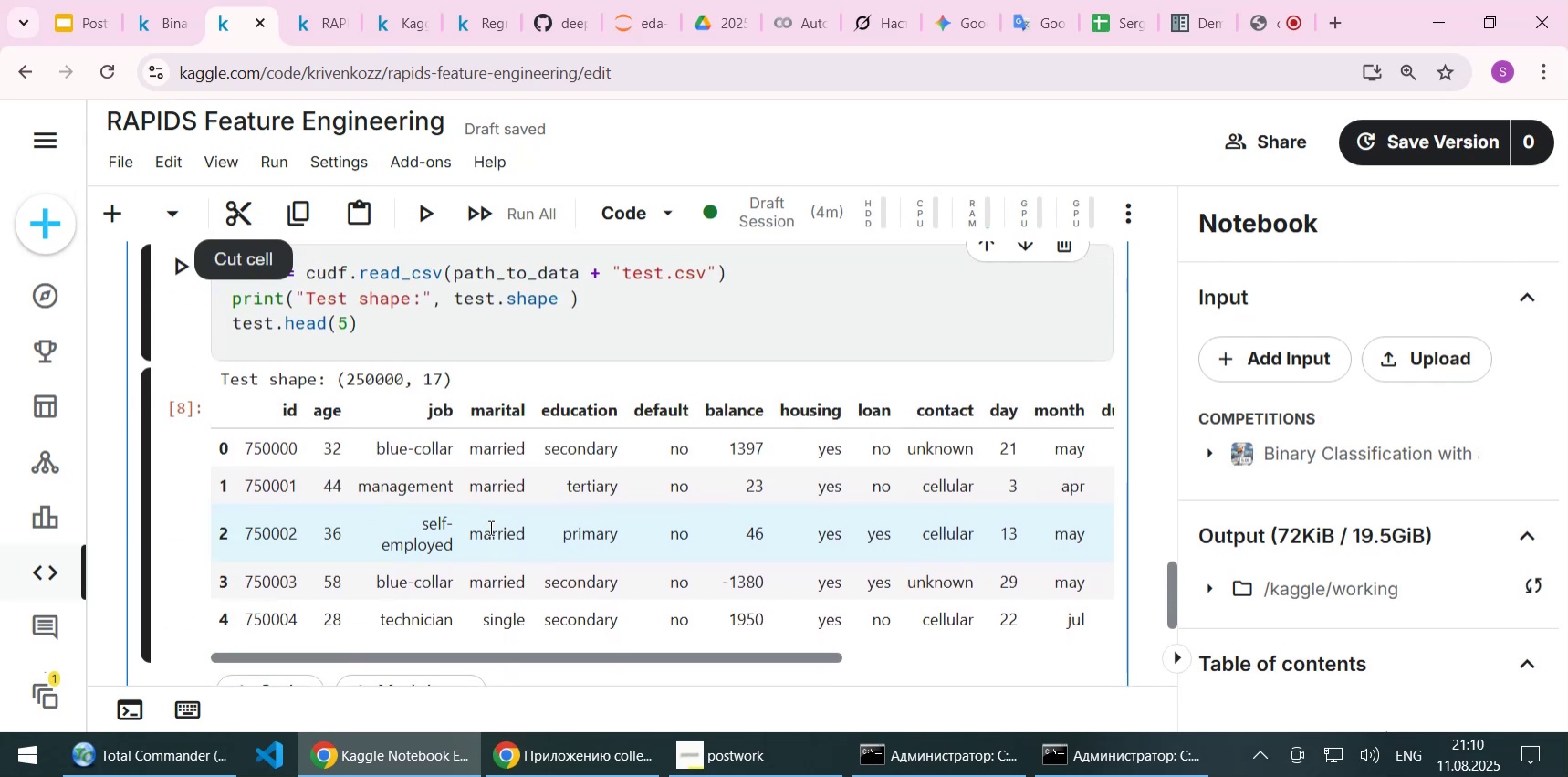 
scroll: coordinate [489, 527], scroll_direction: down, amount: 1.0
 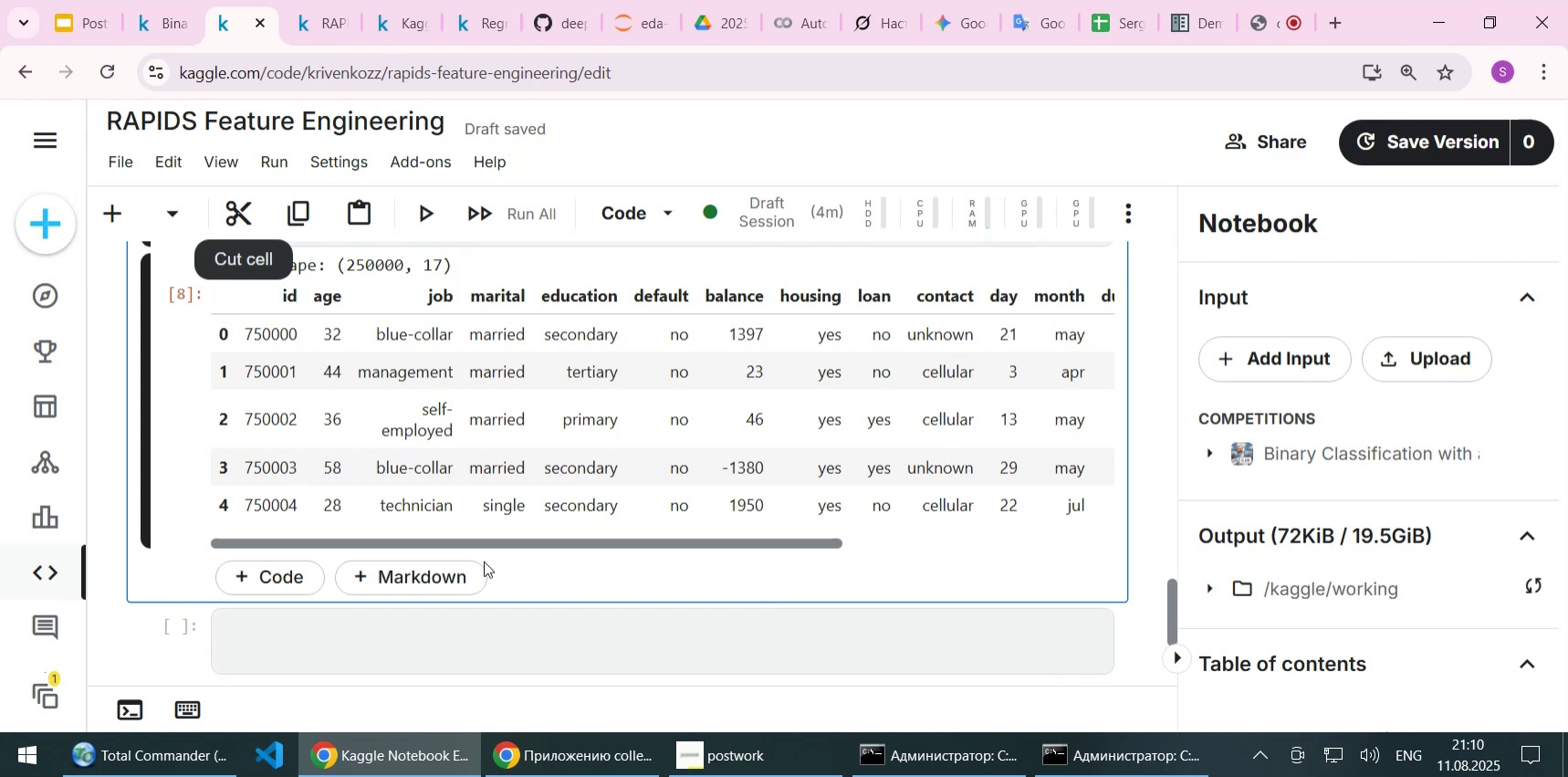 
wait(6.82)
 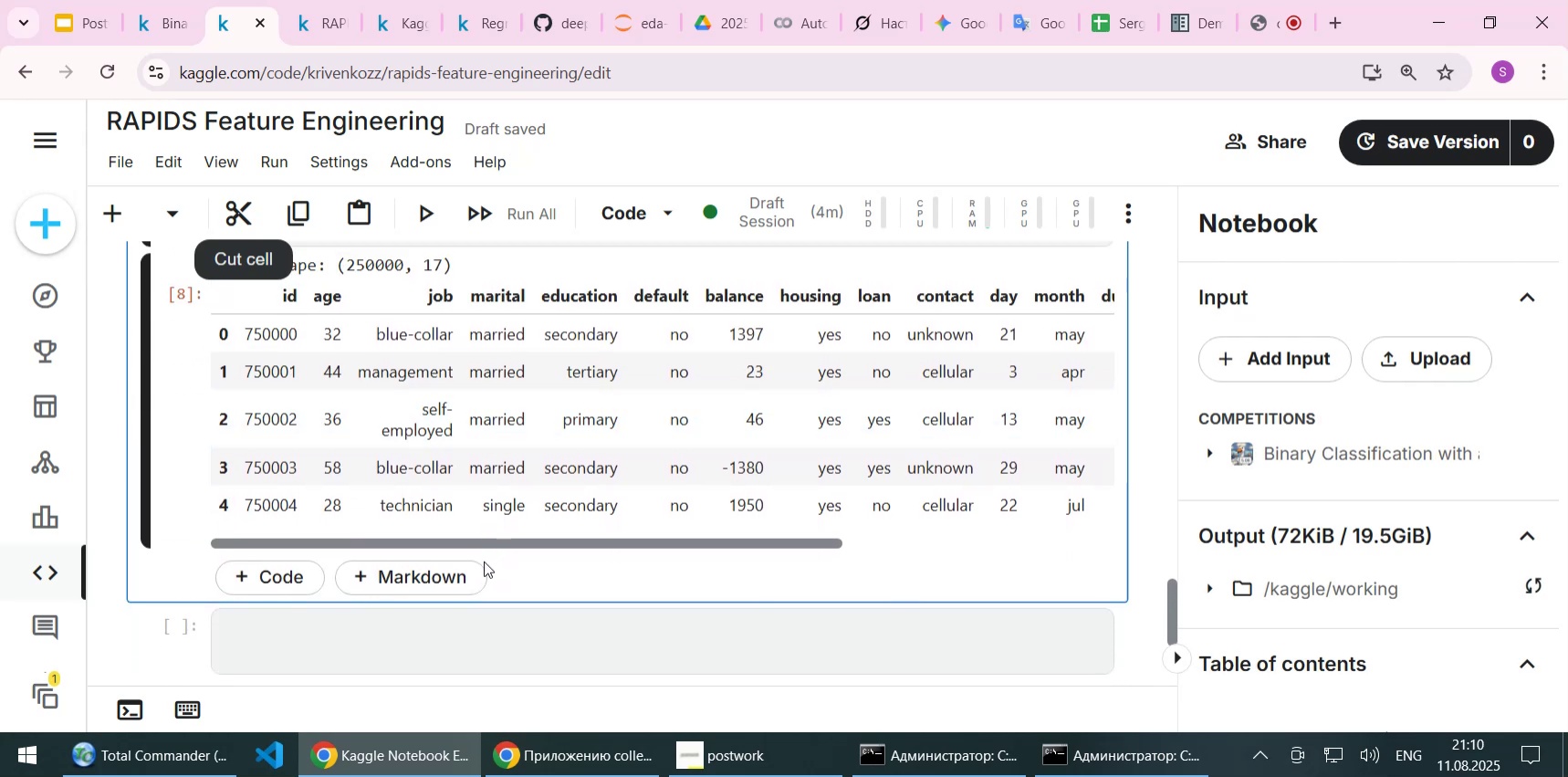 
scroll: coordinate [484, 561], scroll_direction: up, amount: 2.0
 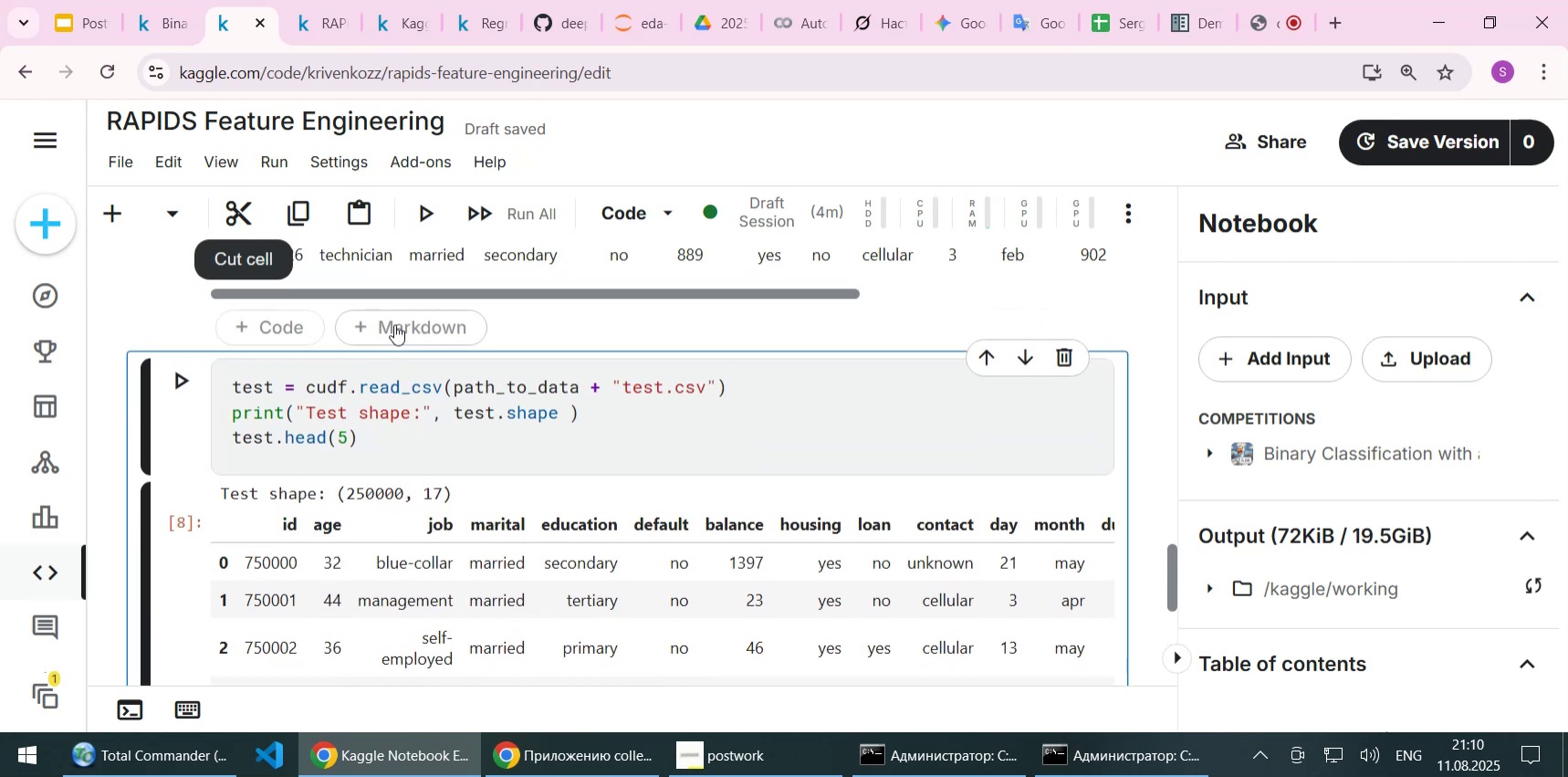 
left_click([394, 324])
 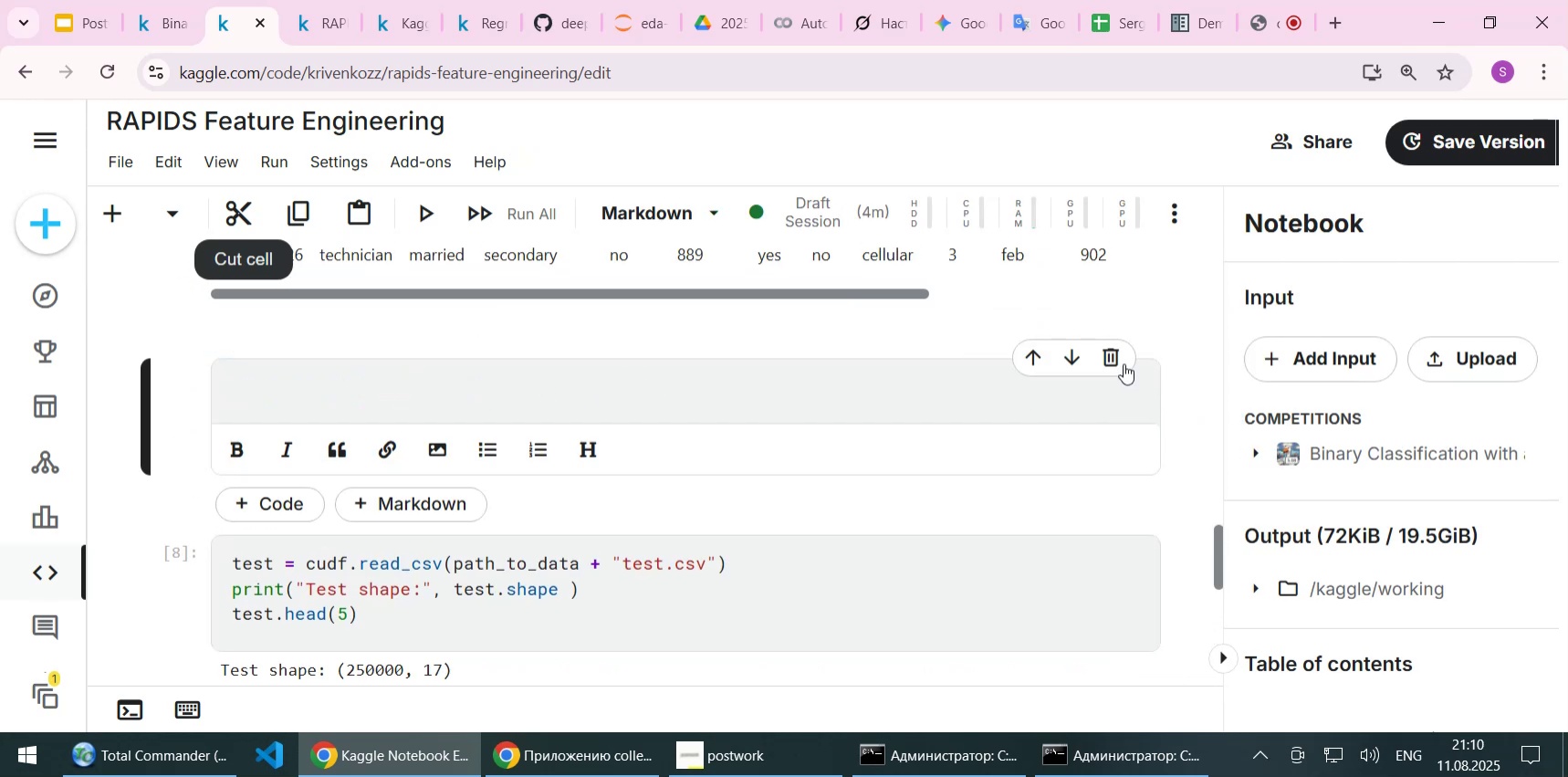 
left_click([1116, 363])
 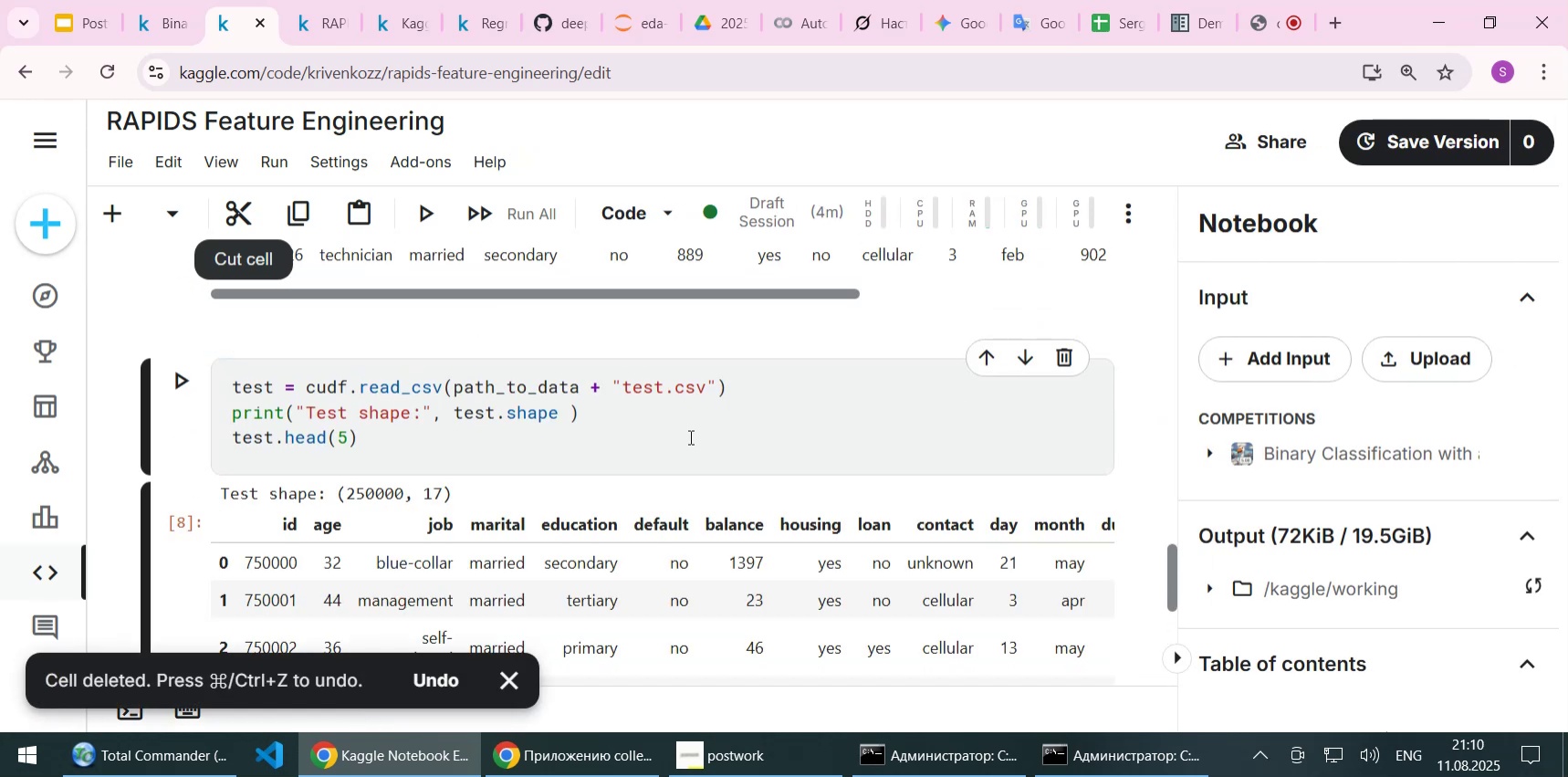 
left_click([691, 437])
 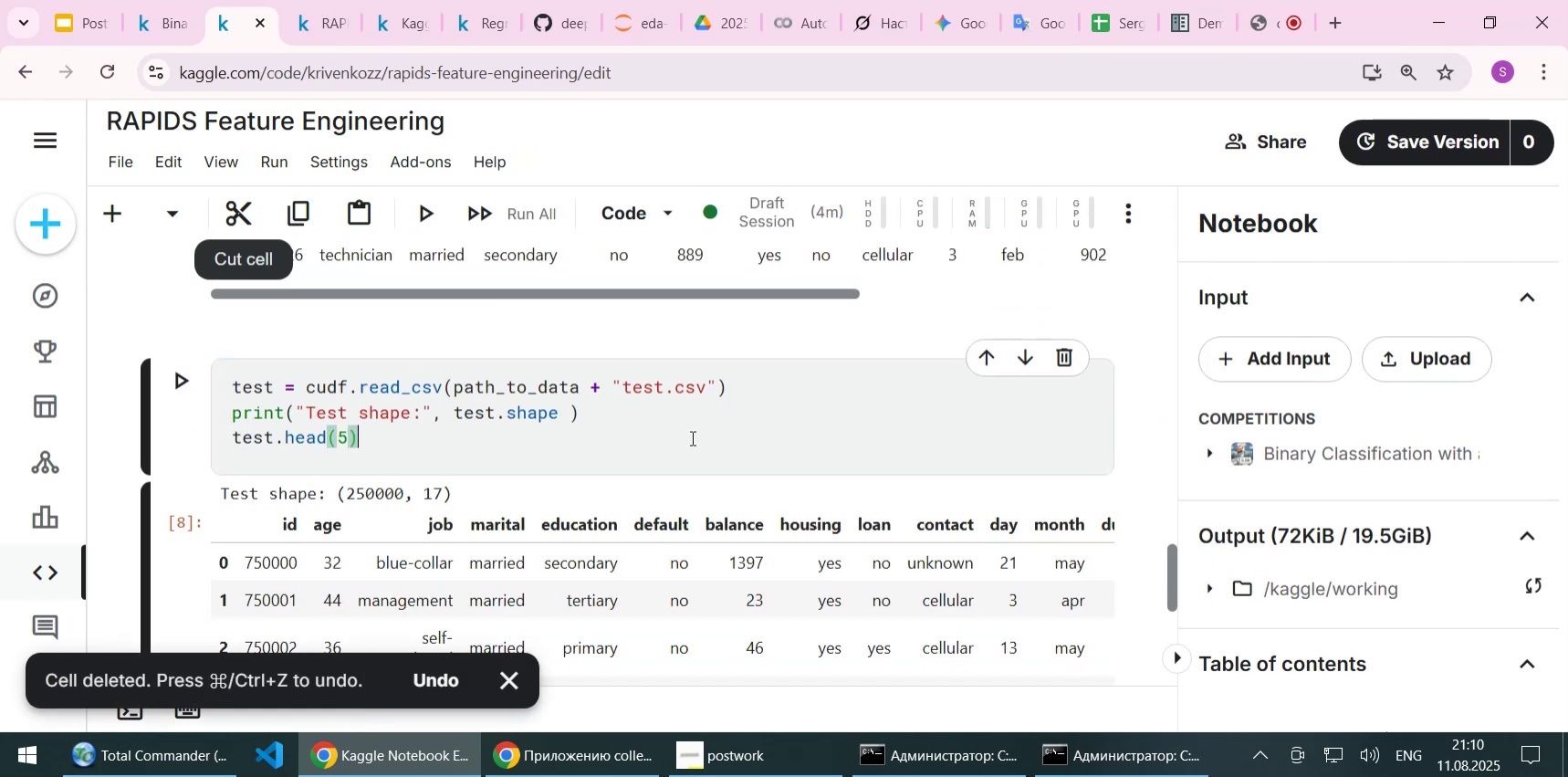 
scroll: coordinate [691, 437], scroll_direction: up, amount: 1.0
 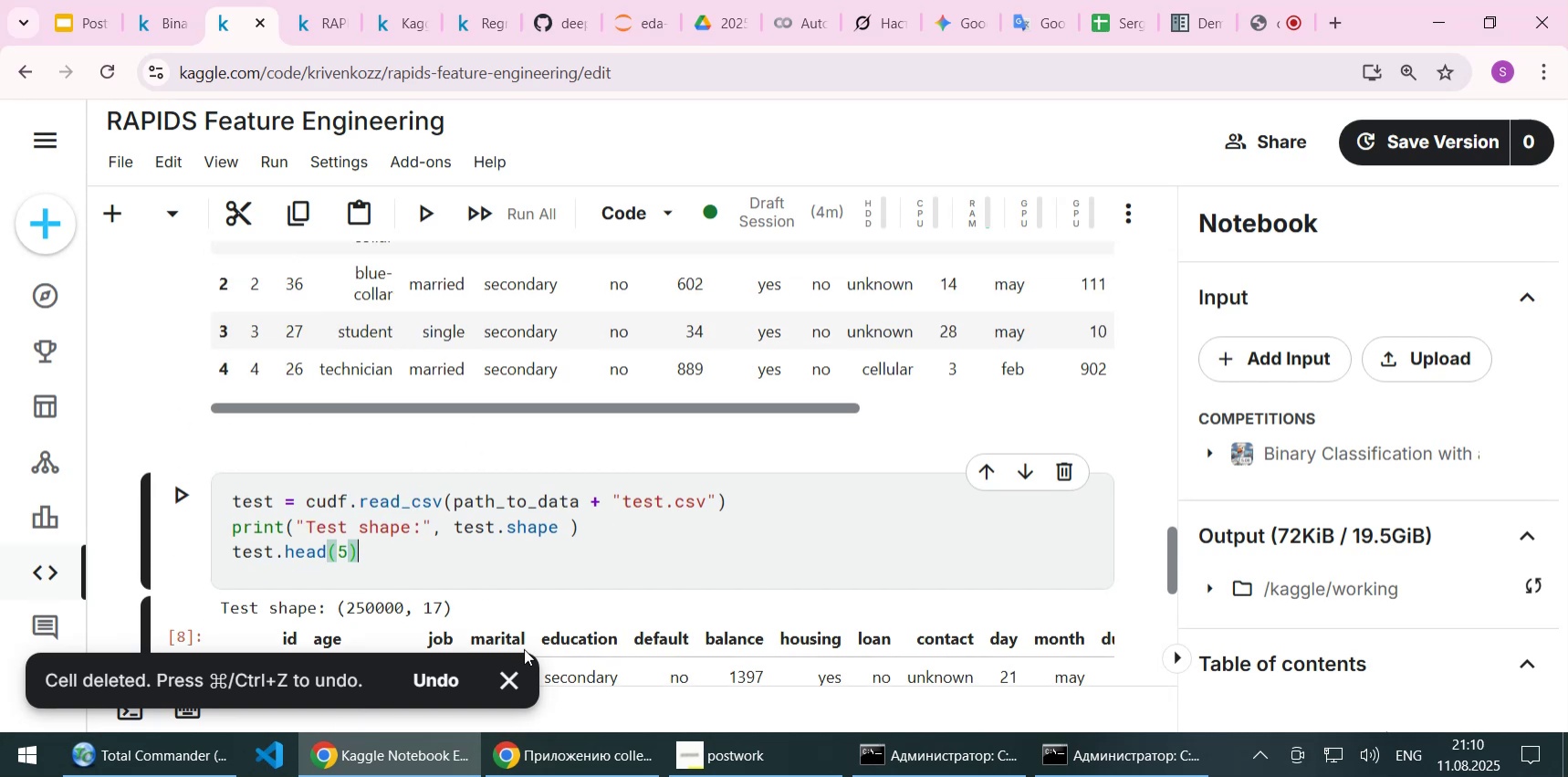 
left_click([513, 681])
 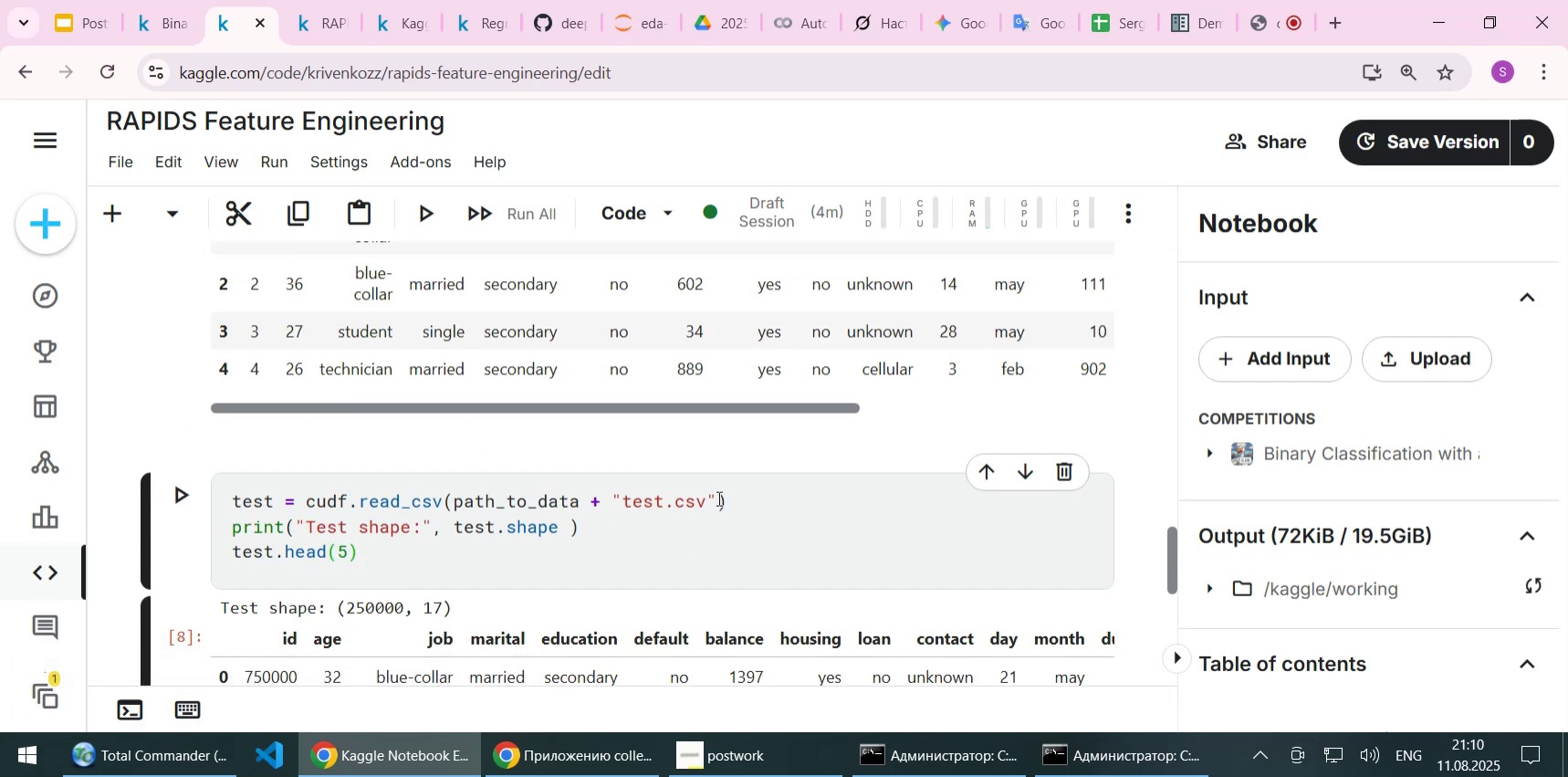 
scroll: coordinate [717, 498], scroll_direction: up, amount: 3.0
 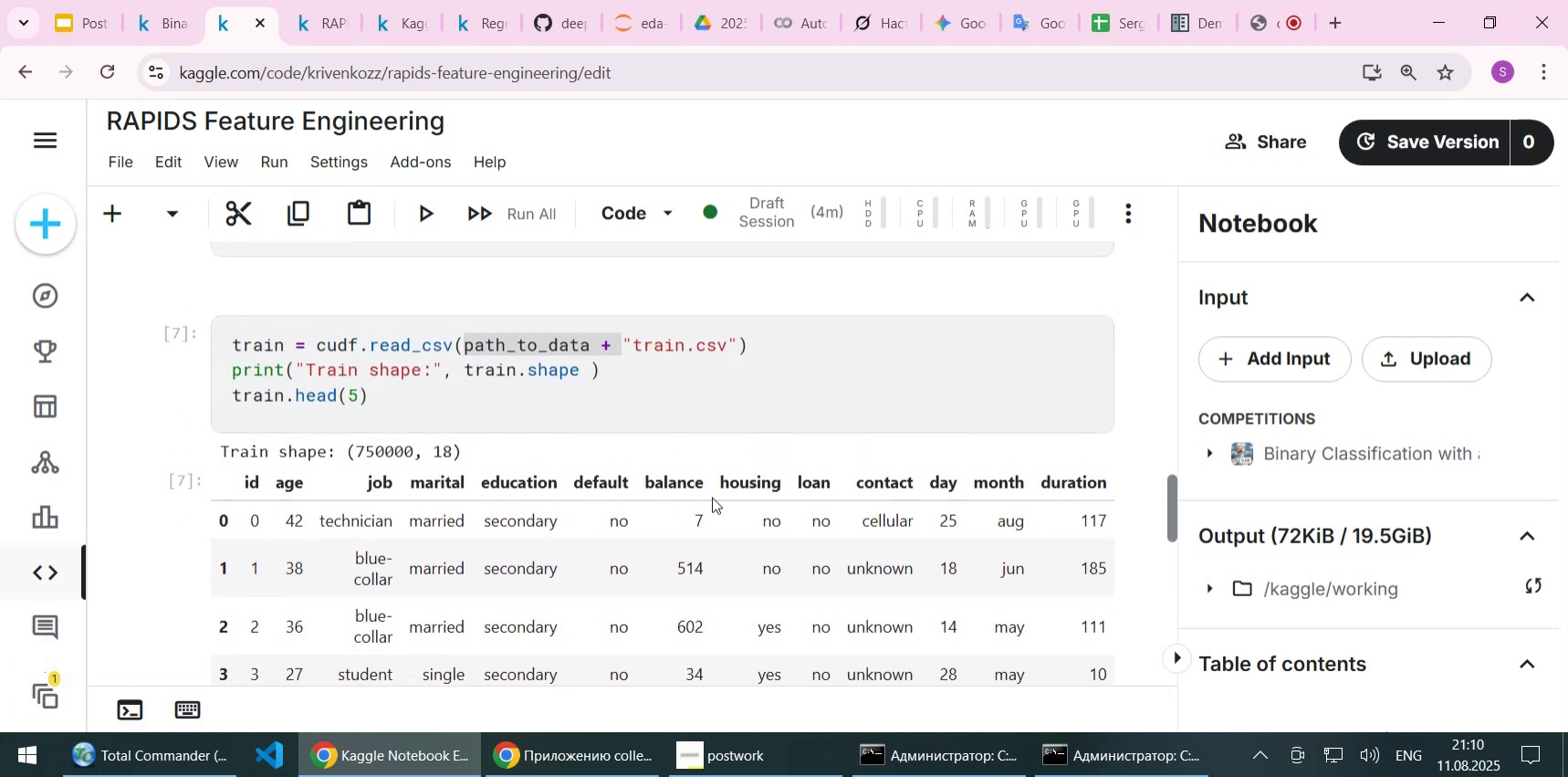 
scroll: coordinate [402, 408], scroll_direction: down, amount: 7.0
 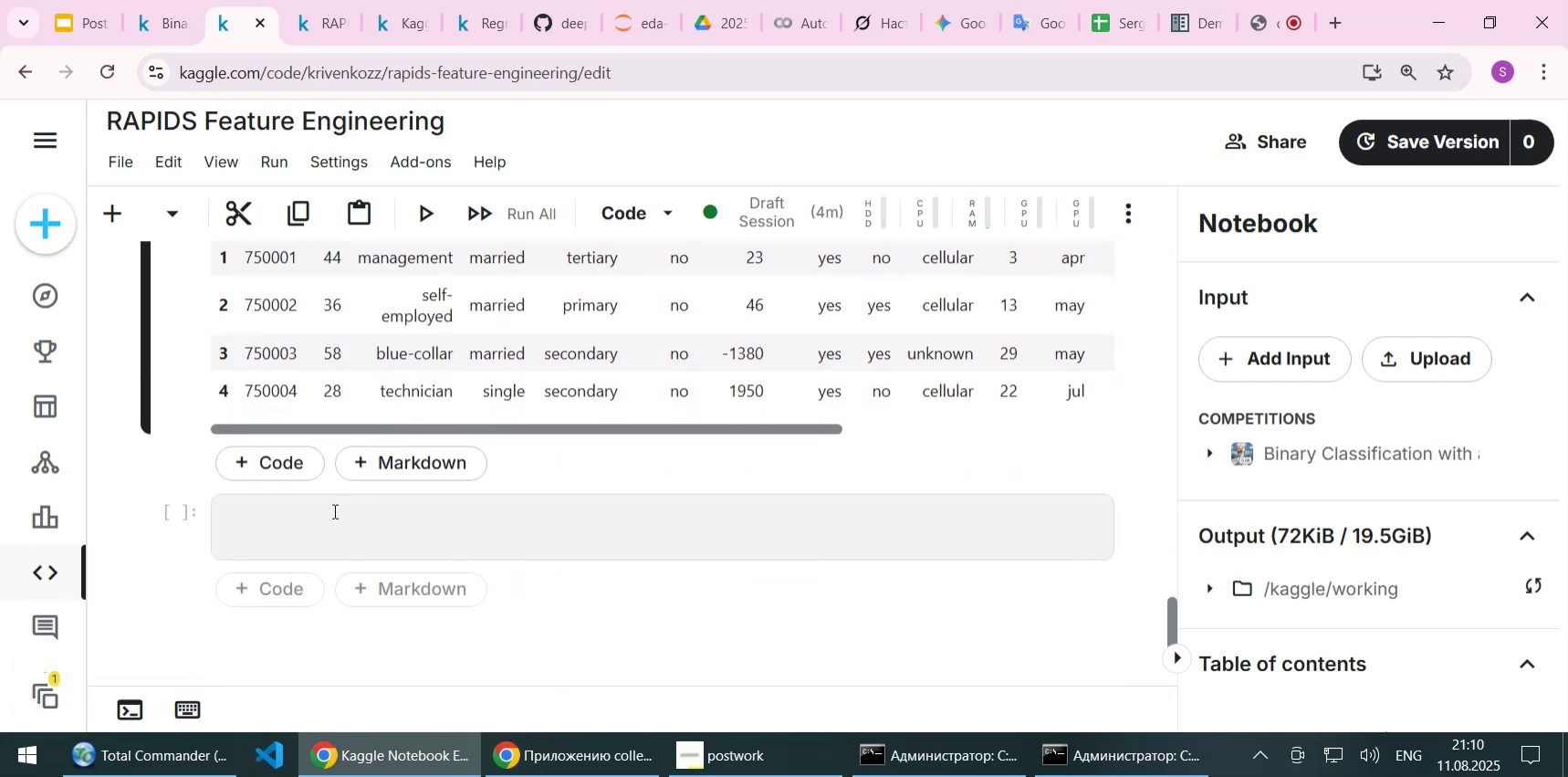 
left_click([333, 510])
 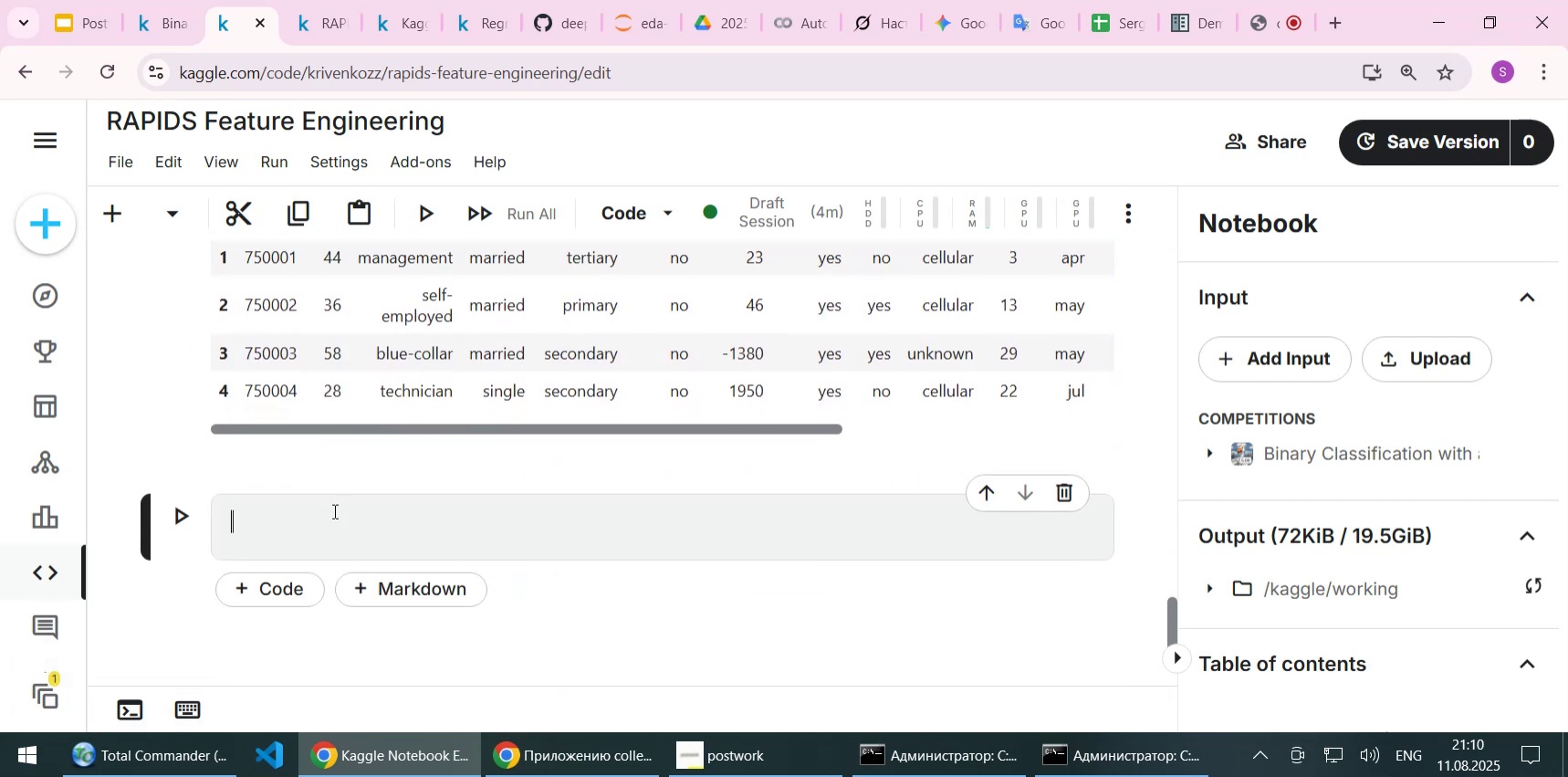 
type(type())
 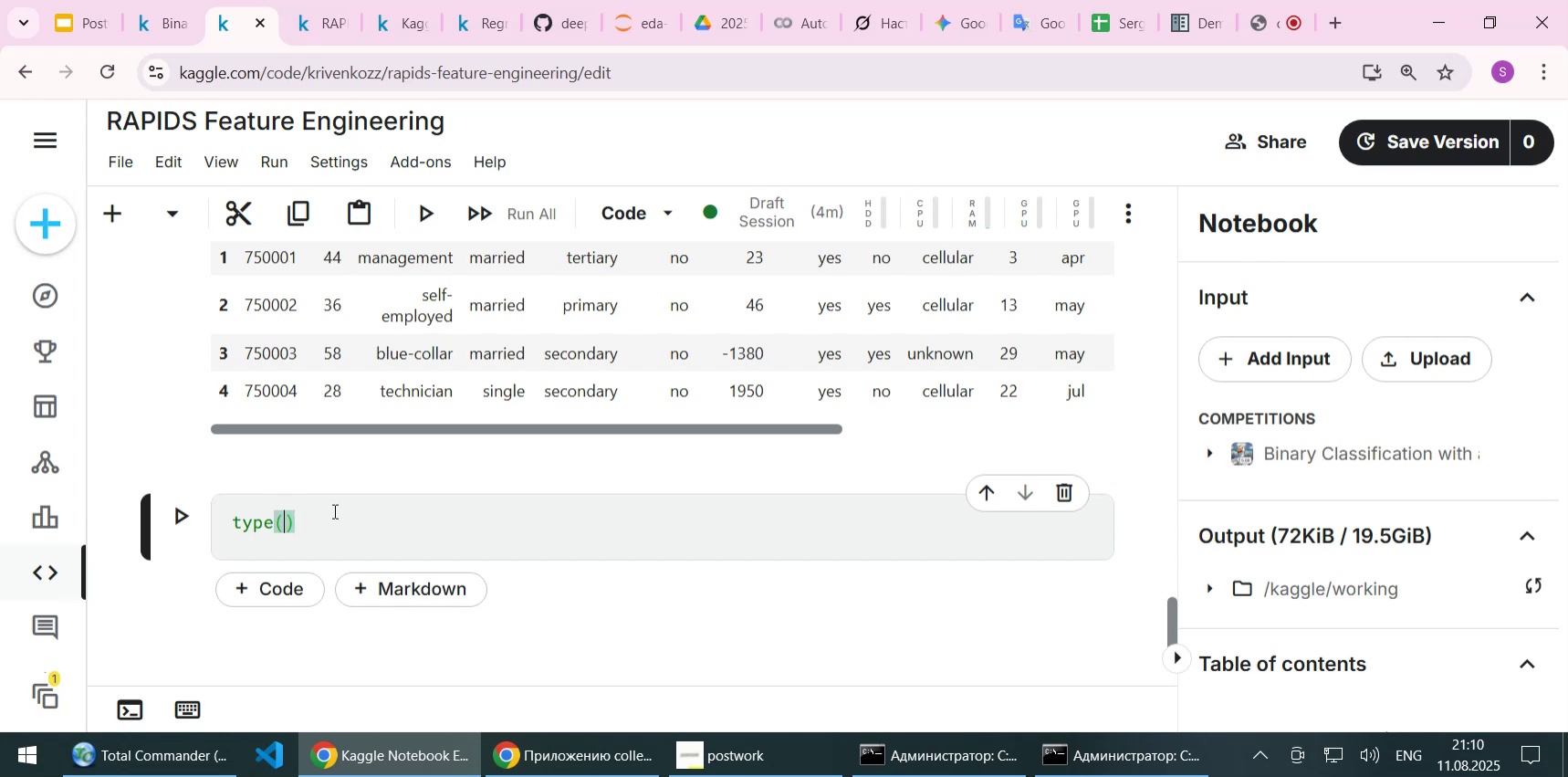 
 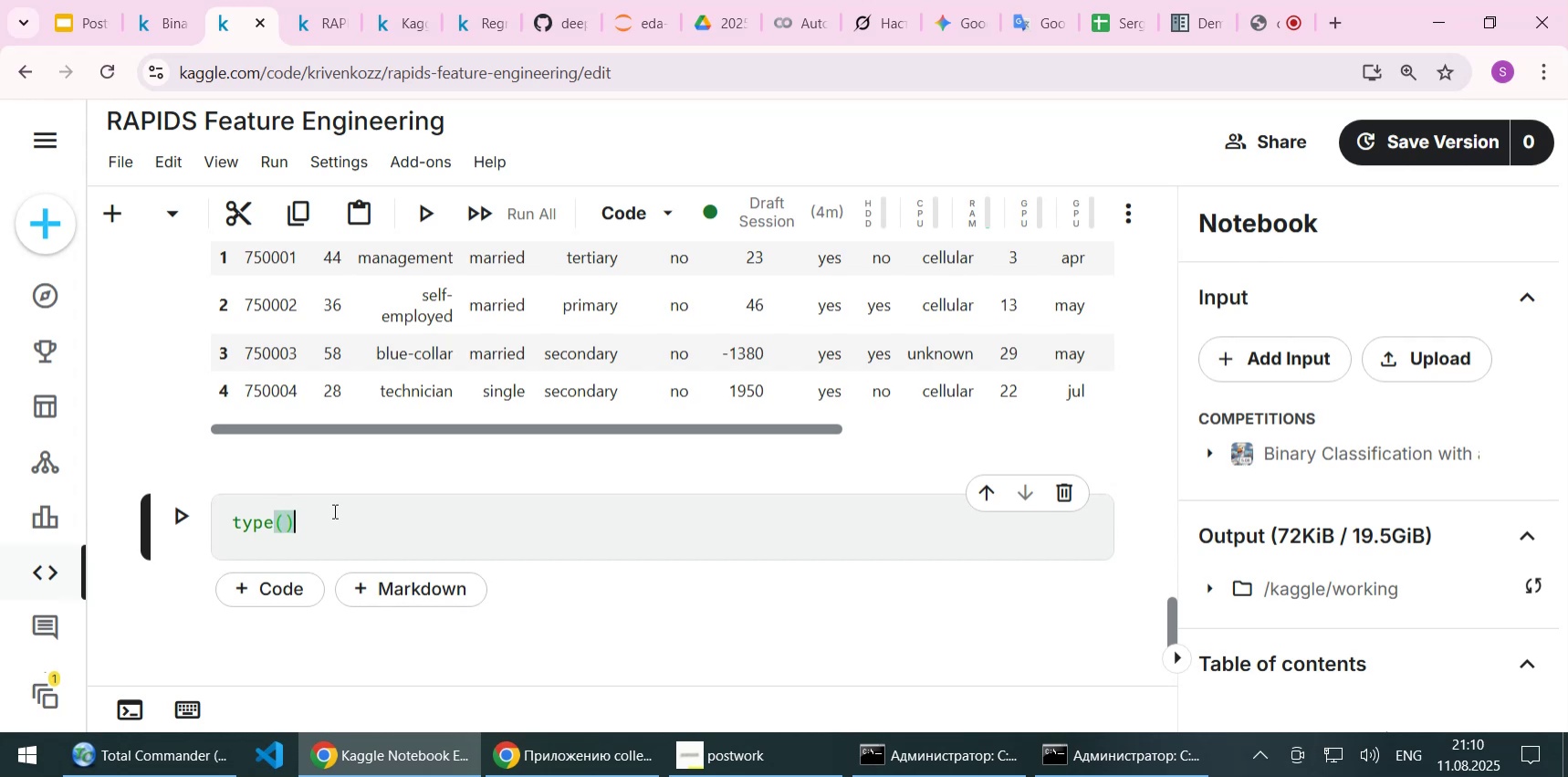 
key(ArrowLeft)
 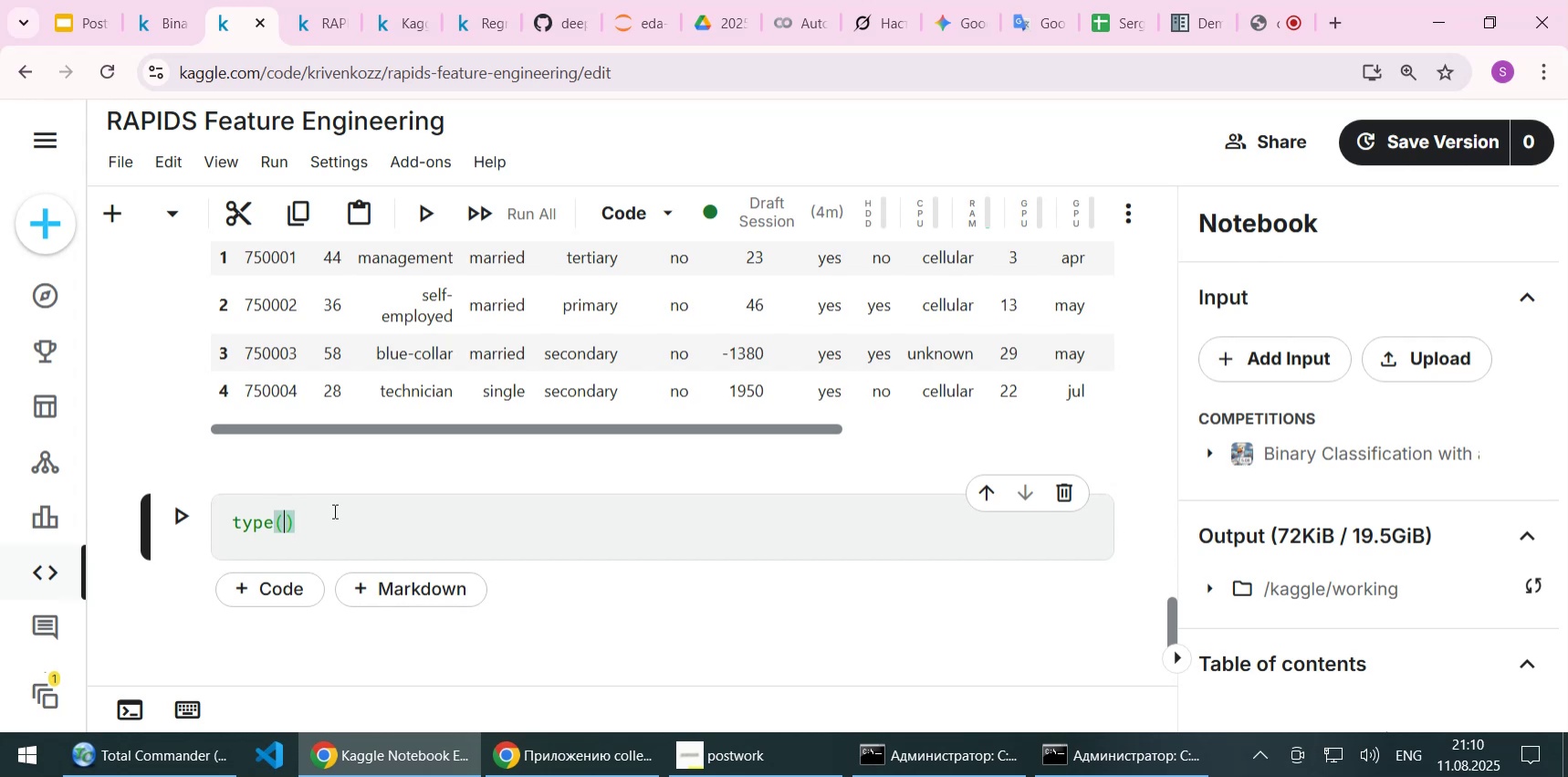 
type(train)
 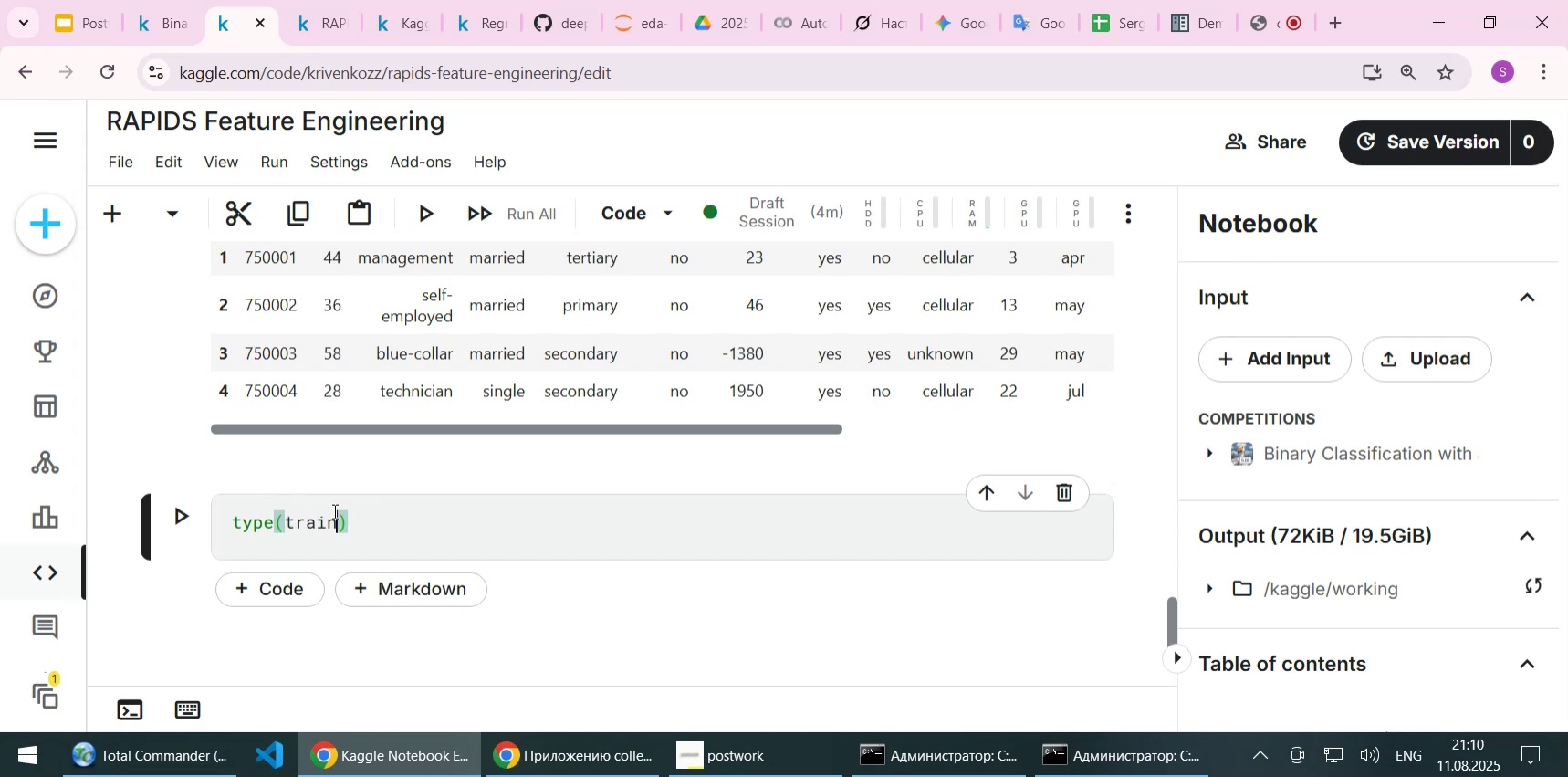 
key(Shift+Enter)
 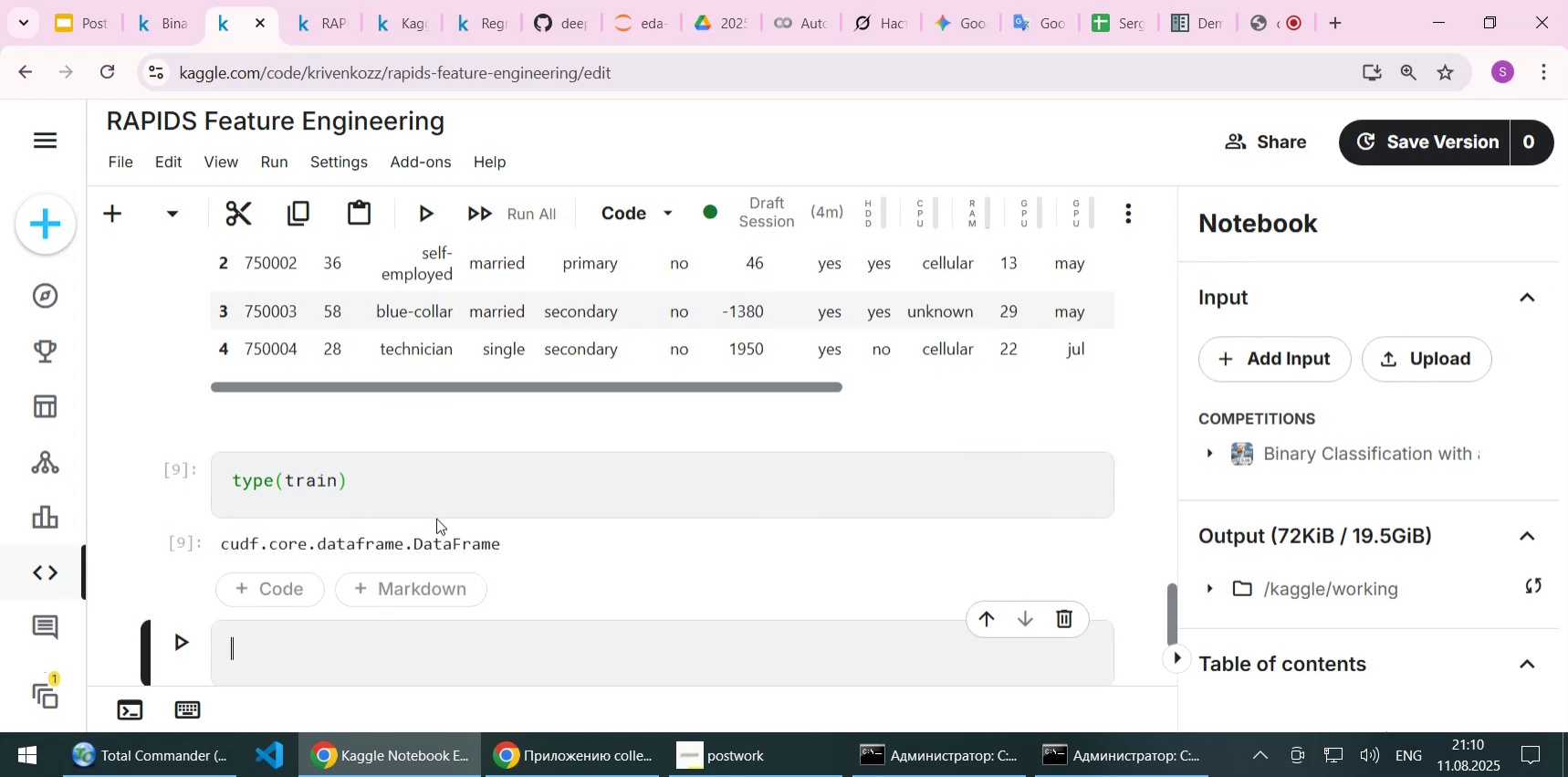 
left_click([468, 481])
 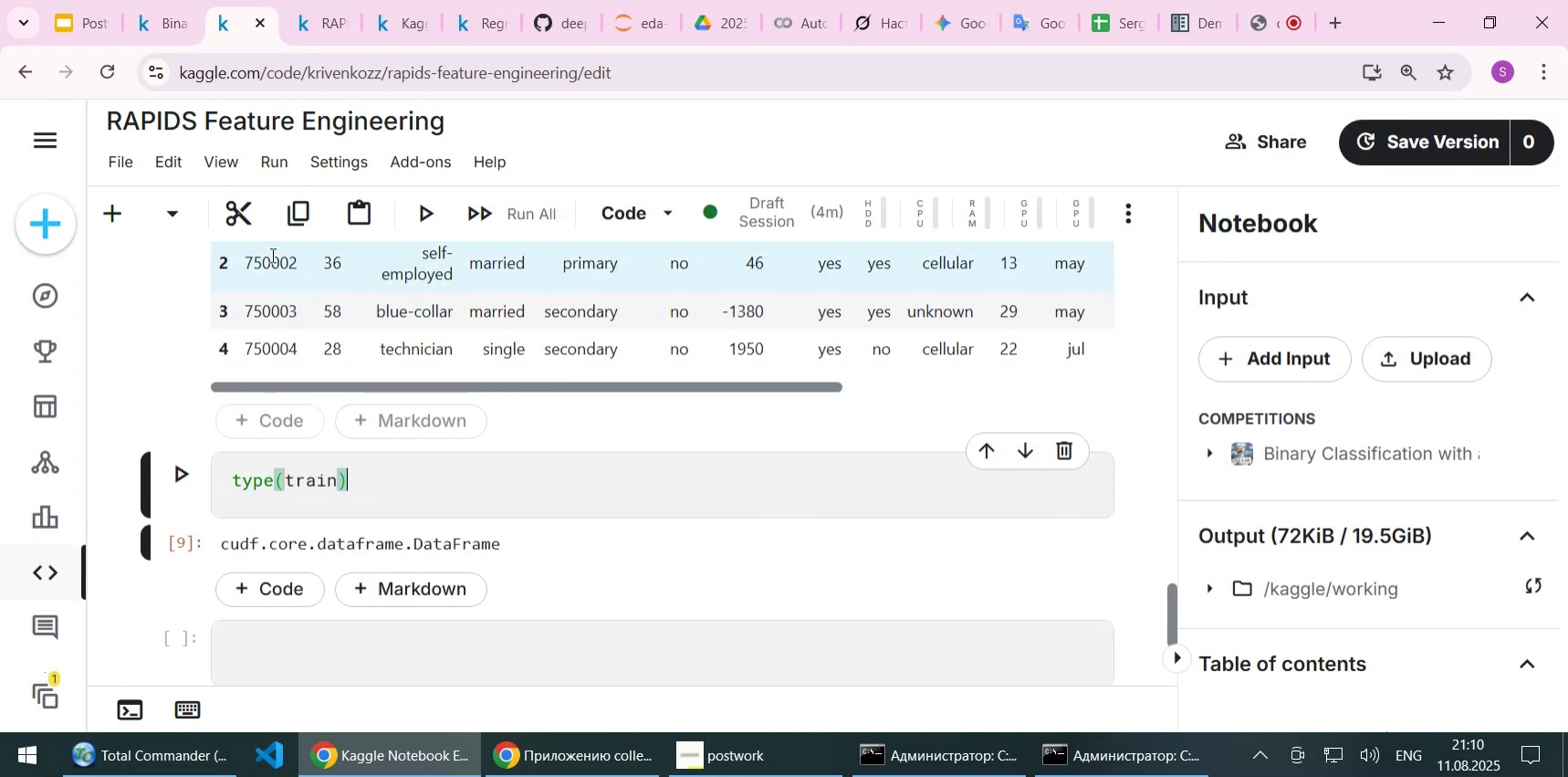 
left_click([234, 224])
 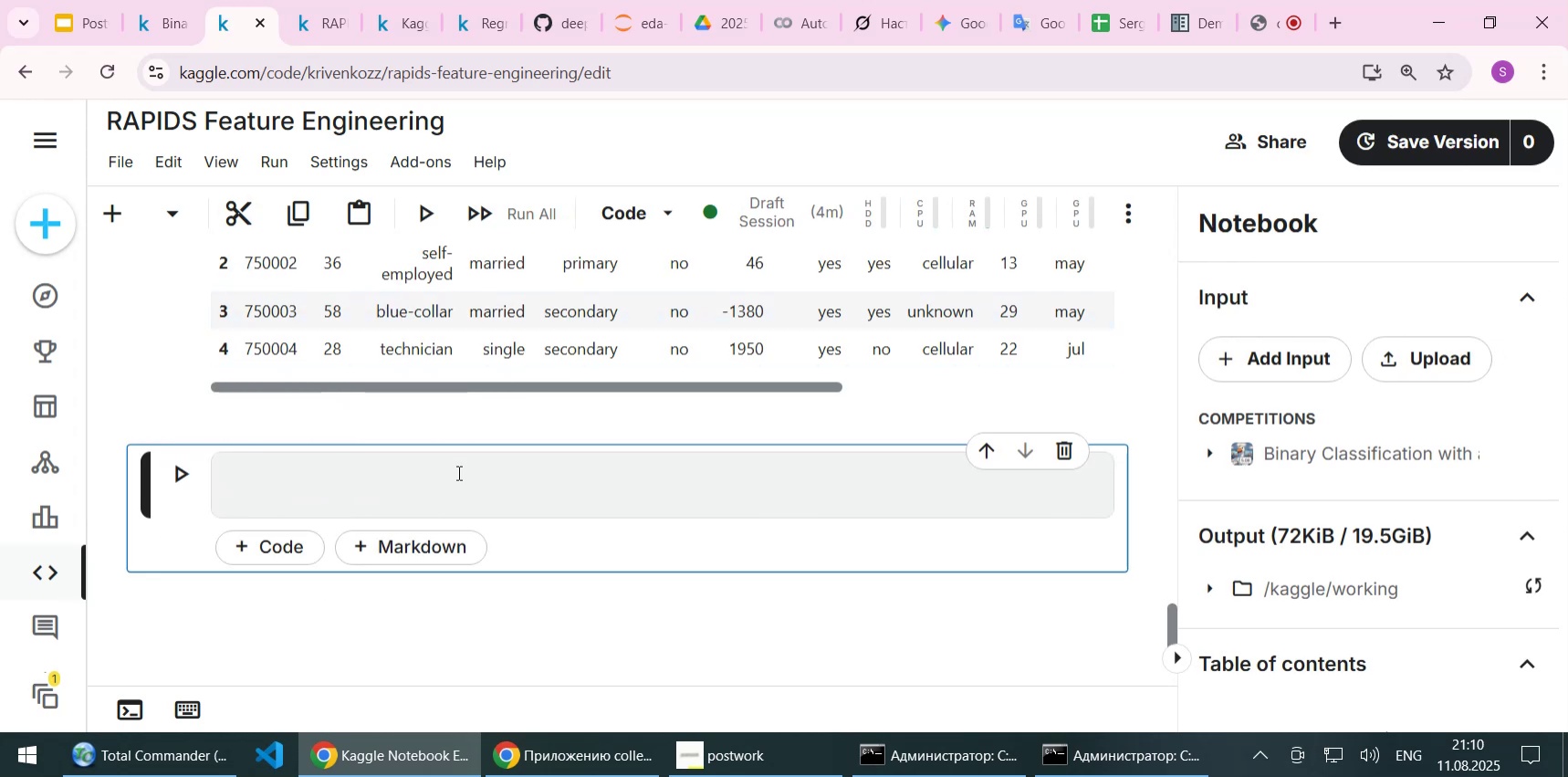 
scroll: coordinate [455, 478], scroll_direction: up, amount: 4.0
 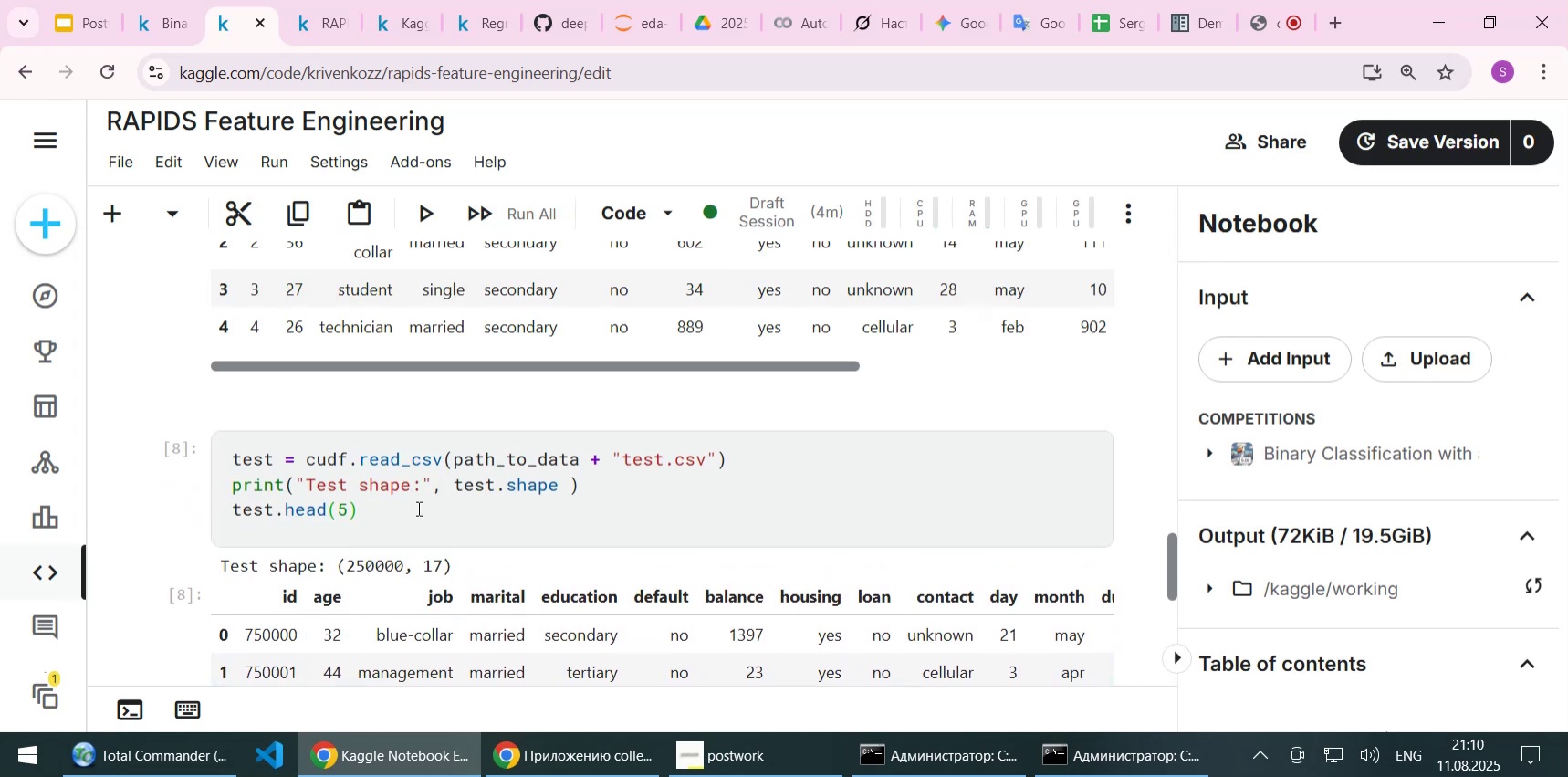 
left_click([417, 508])
 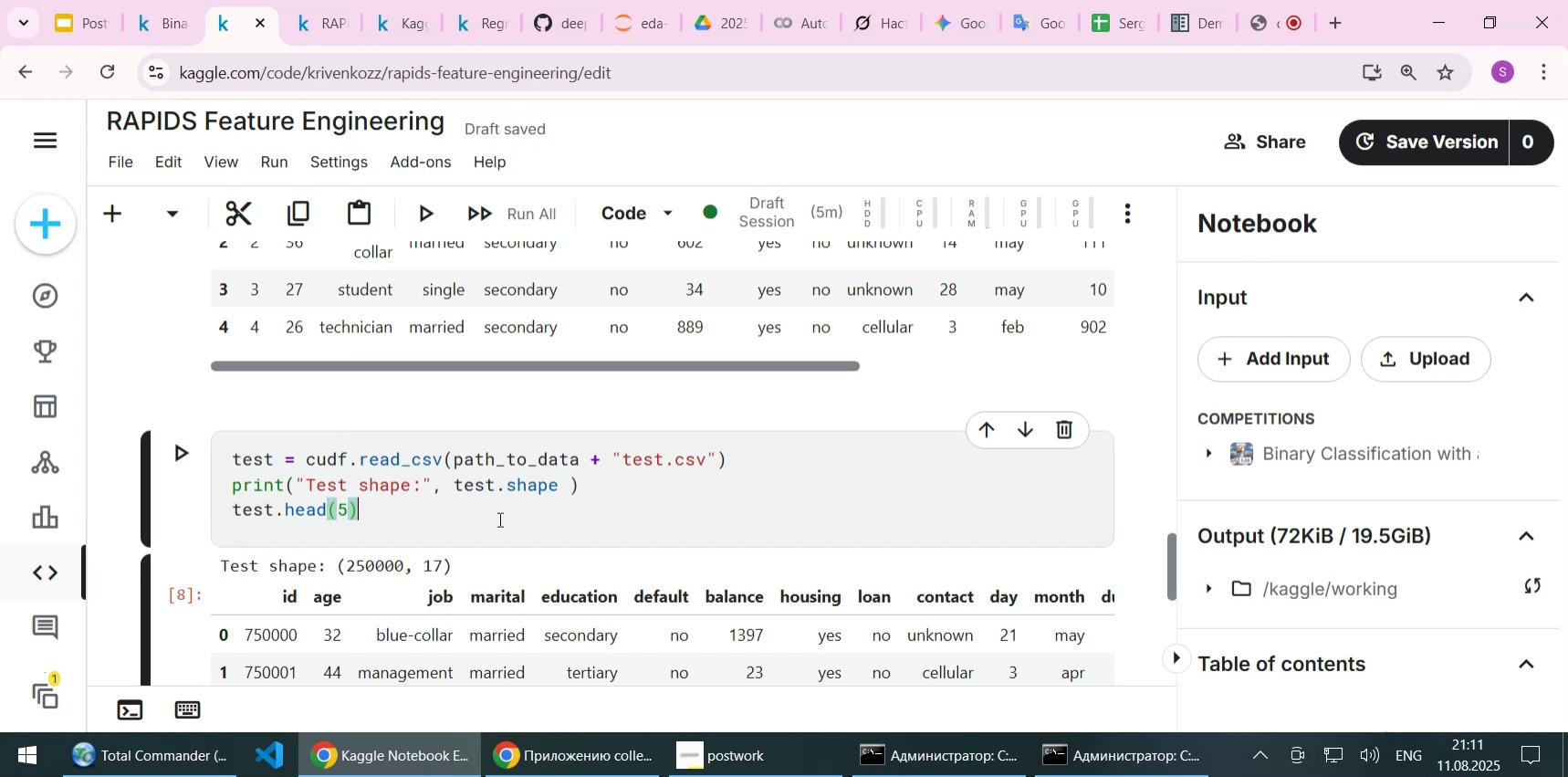 
wait(32.94)
 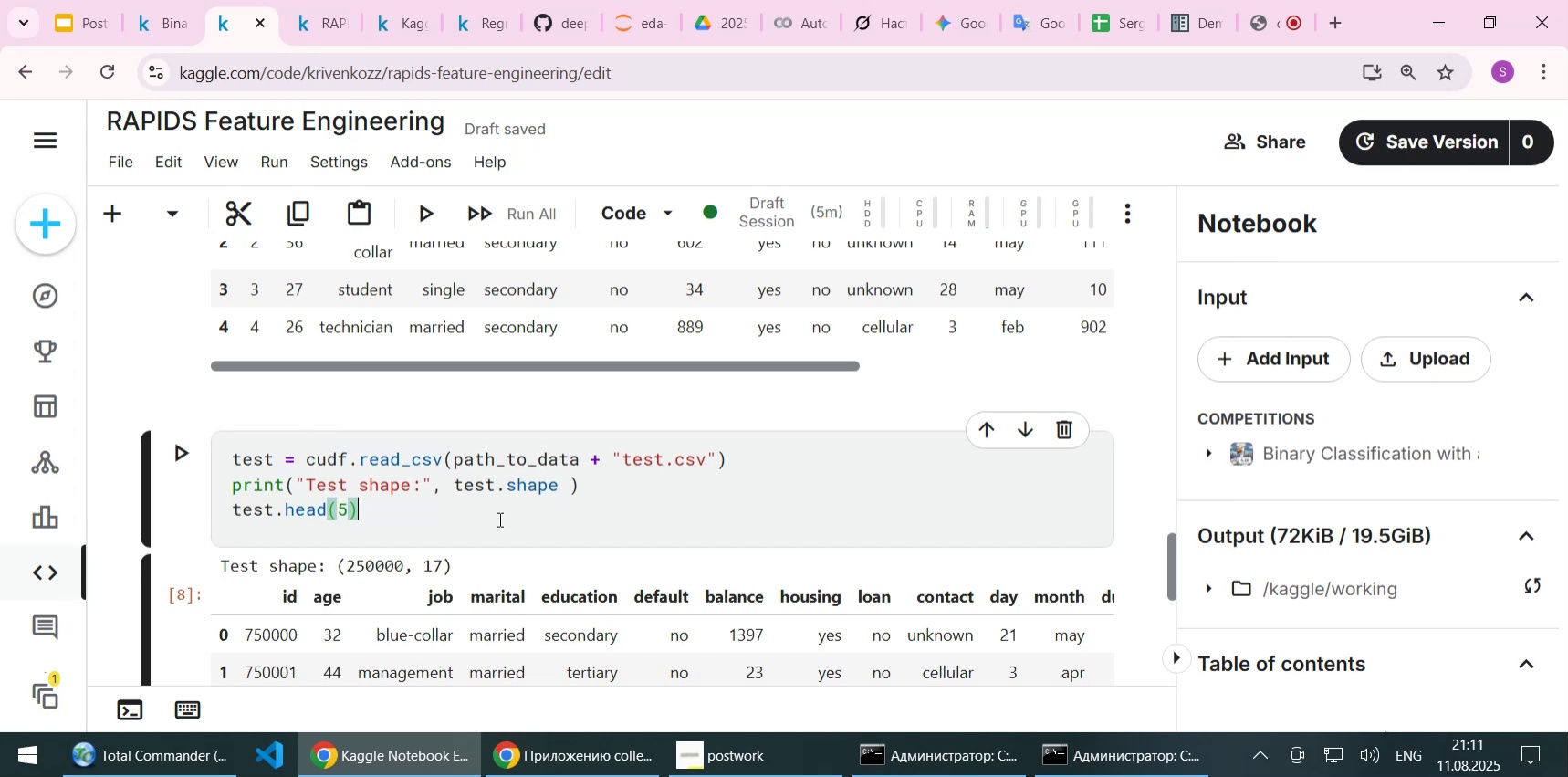 
left_click([506, 489])
 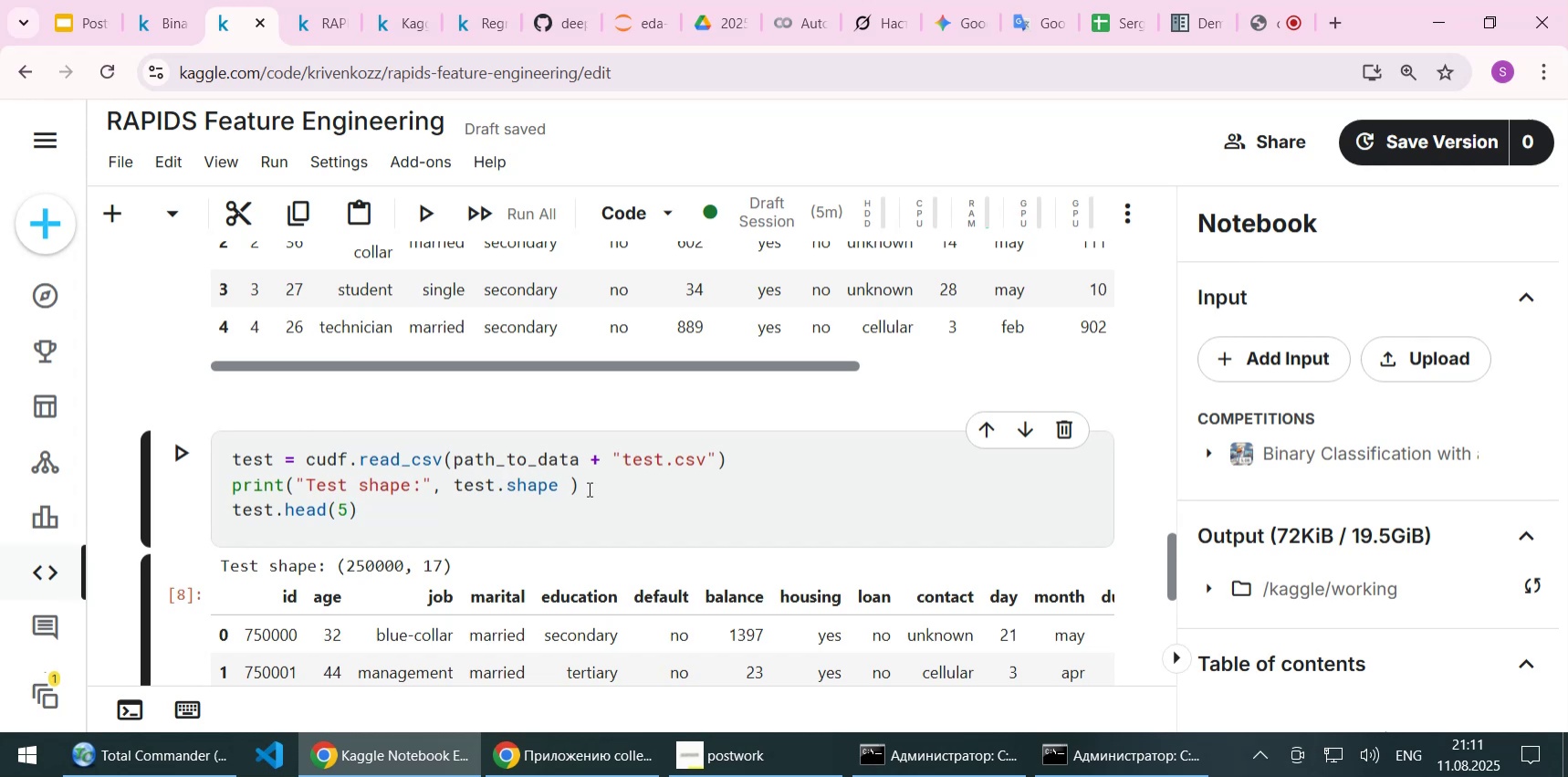 
left_click([588, 488])
 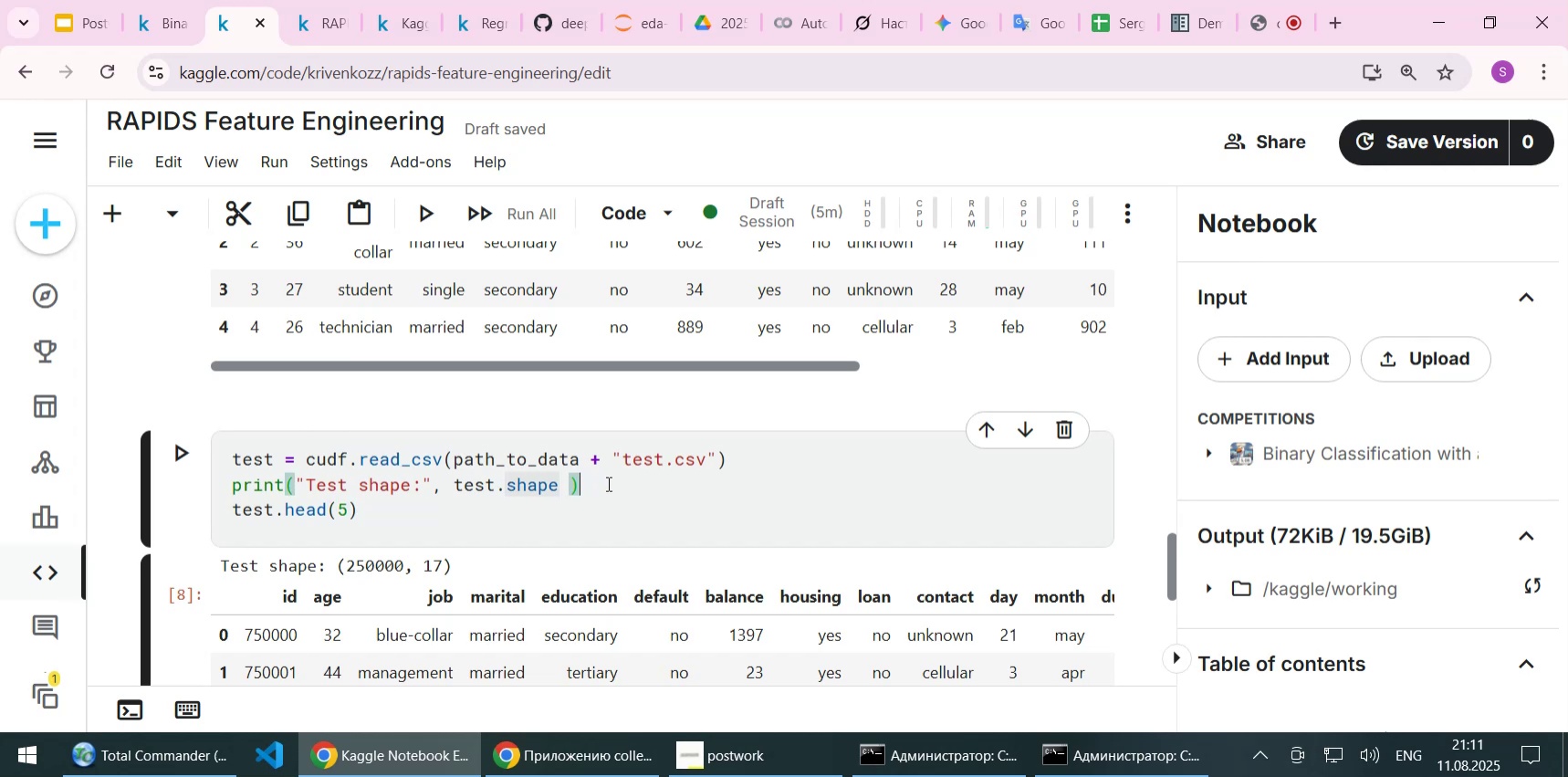 
key(ArrowLeft)
 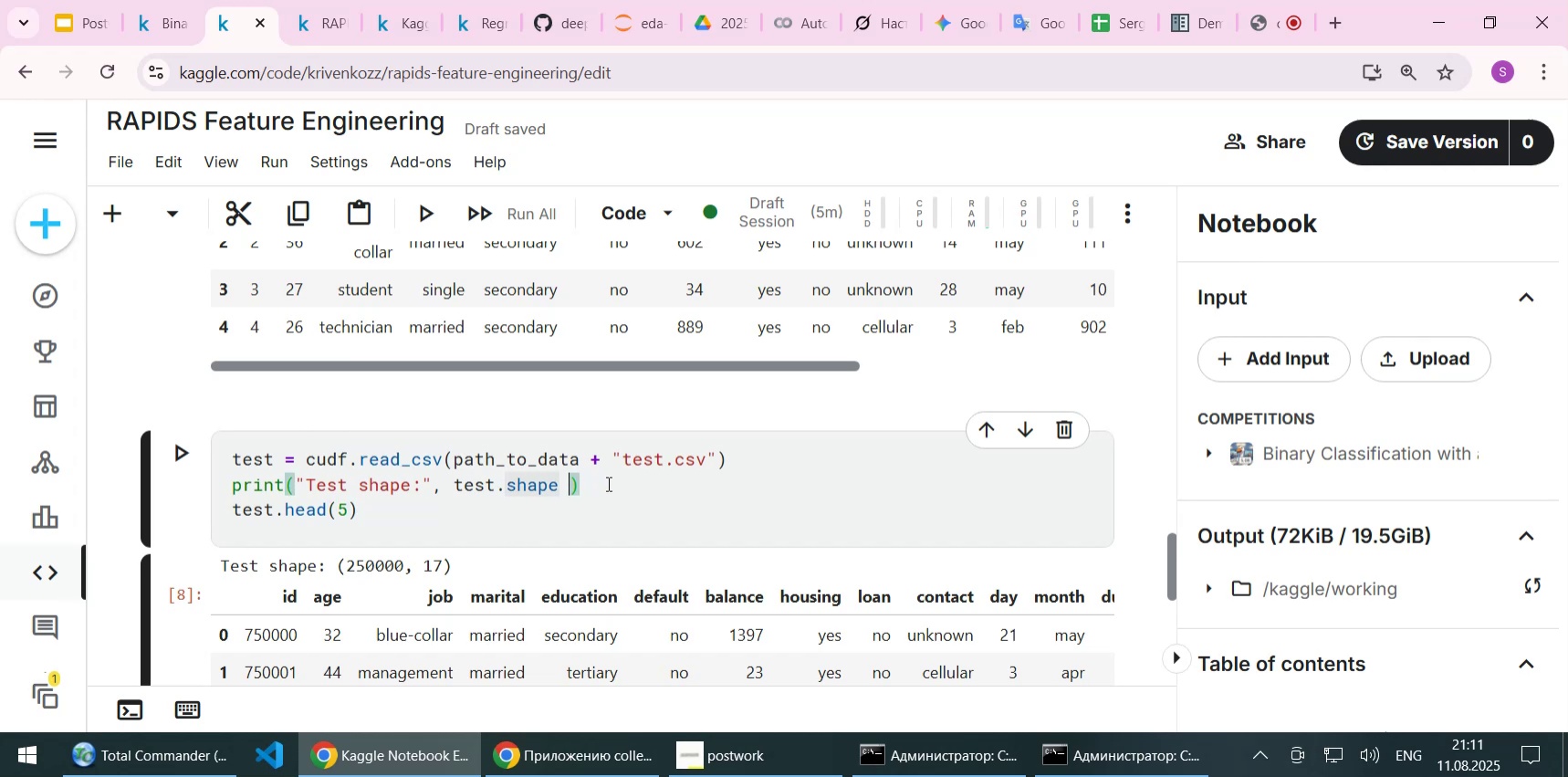 
key(ArrowLeft)
 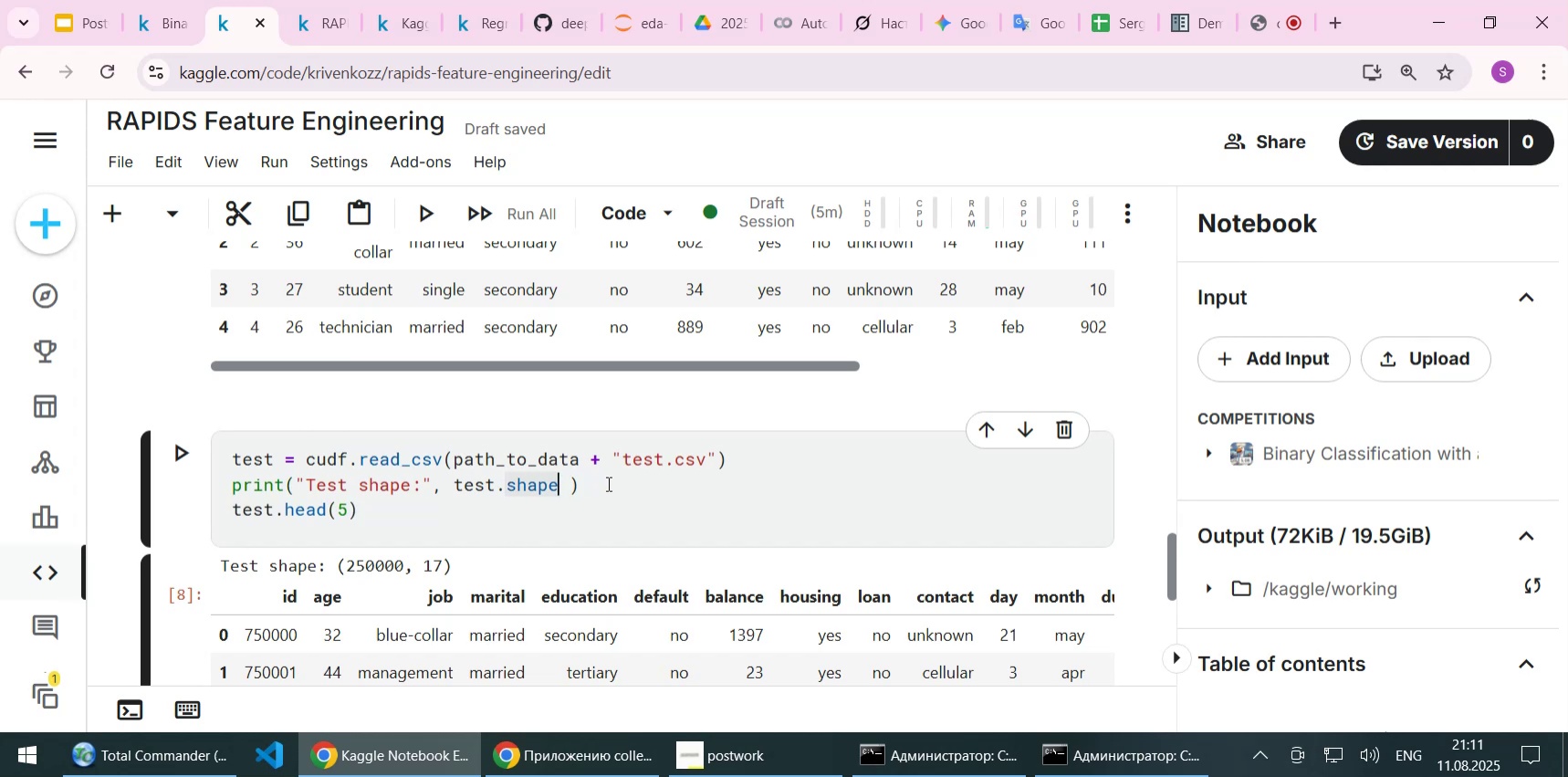 
key(Delete)
 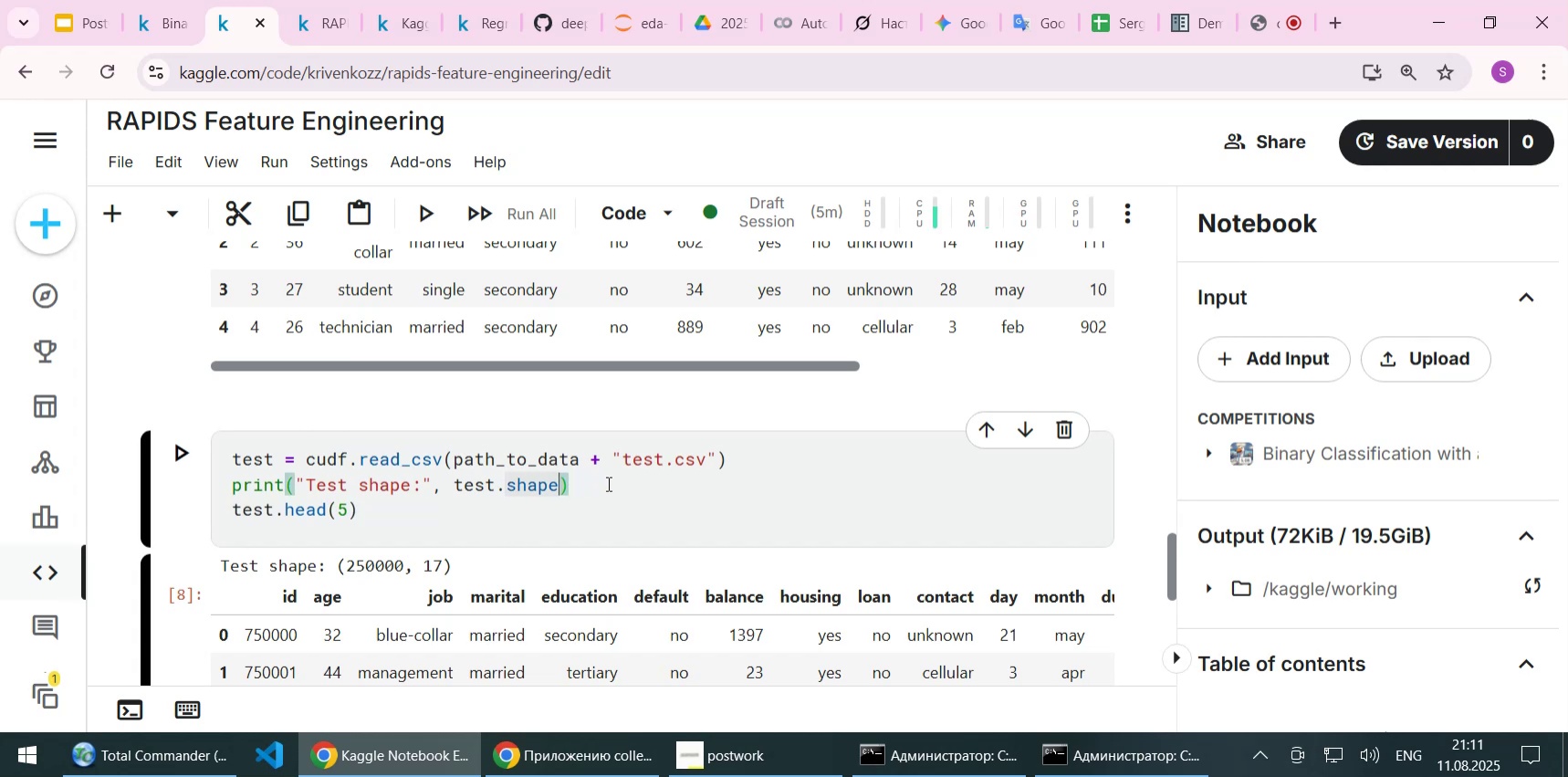 
scroll: coordinate [637, 533], scroll_direction: up, amount: 4.0
 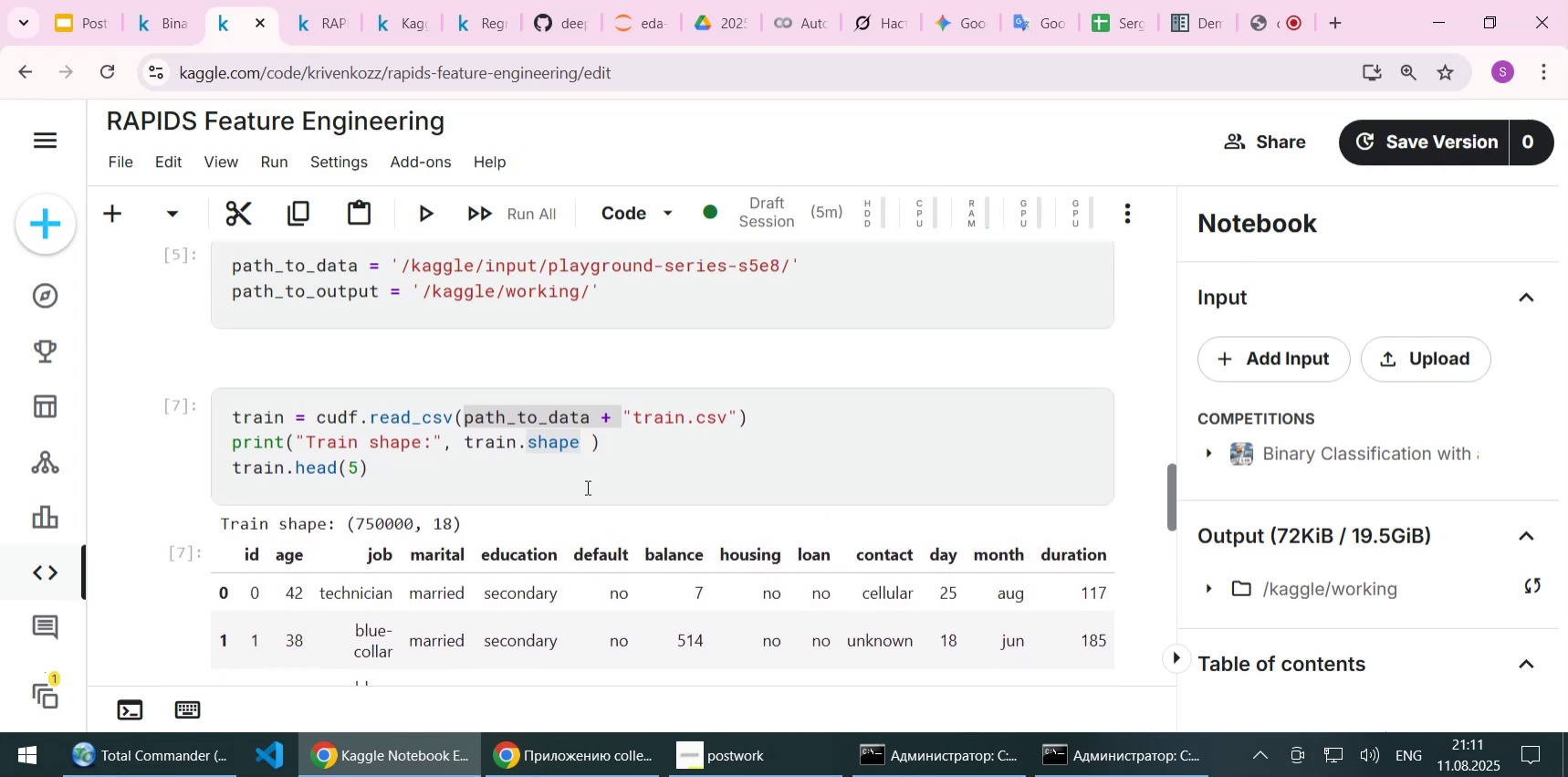 
left_click([586, 487])
 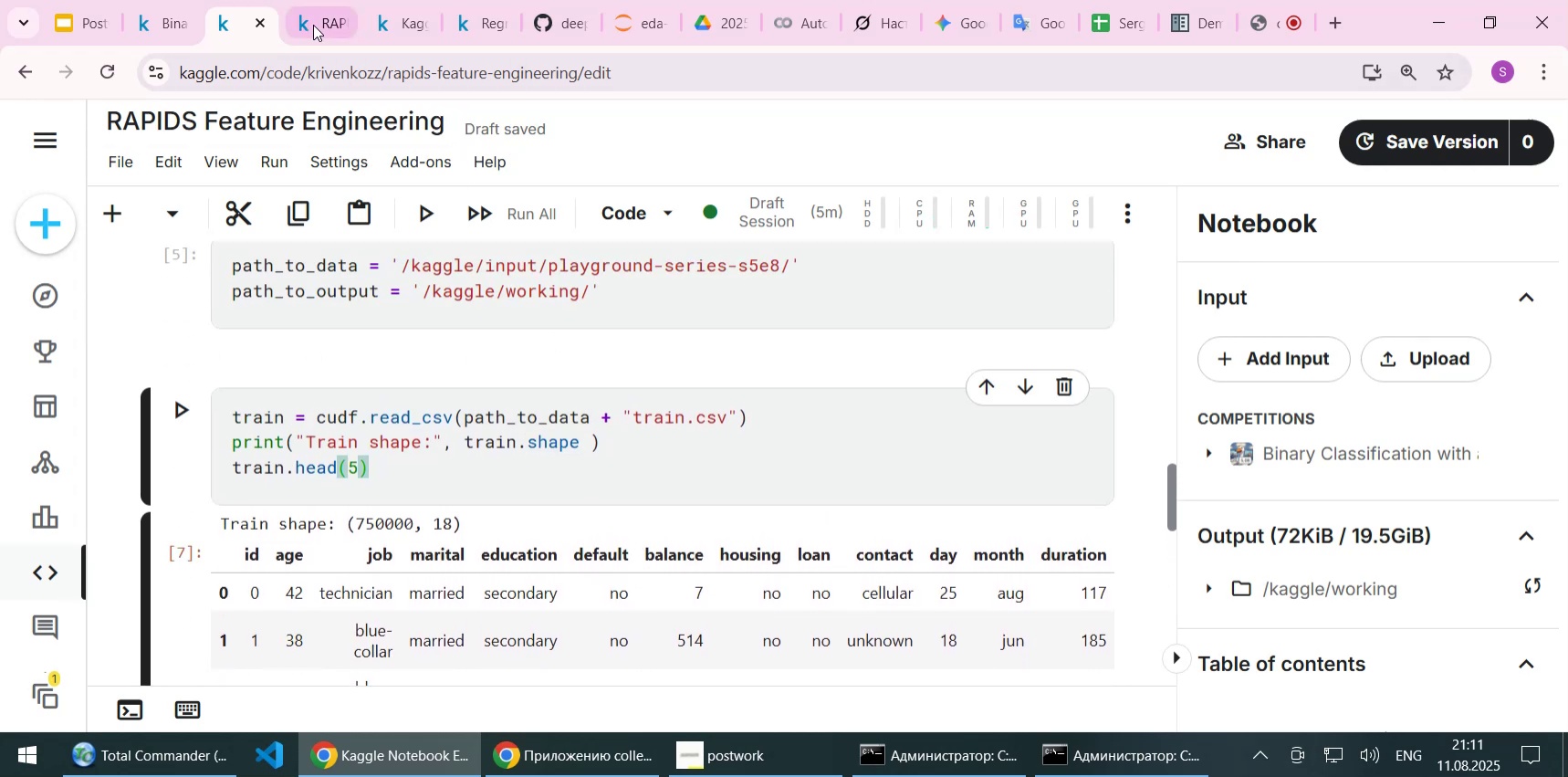 
left_click([309, 14])
 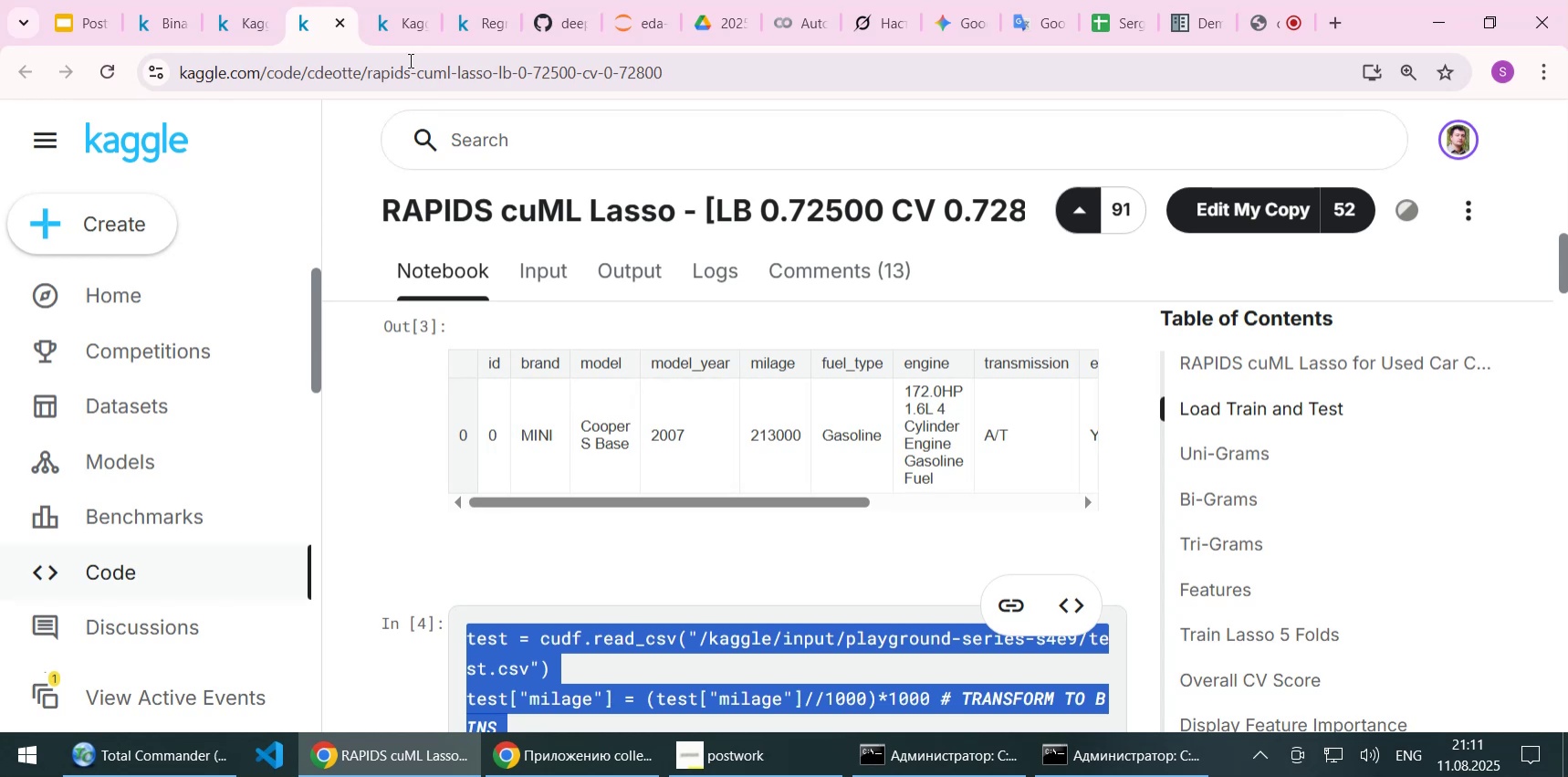 
left_click([397, 22])
 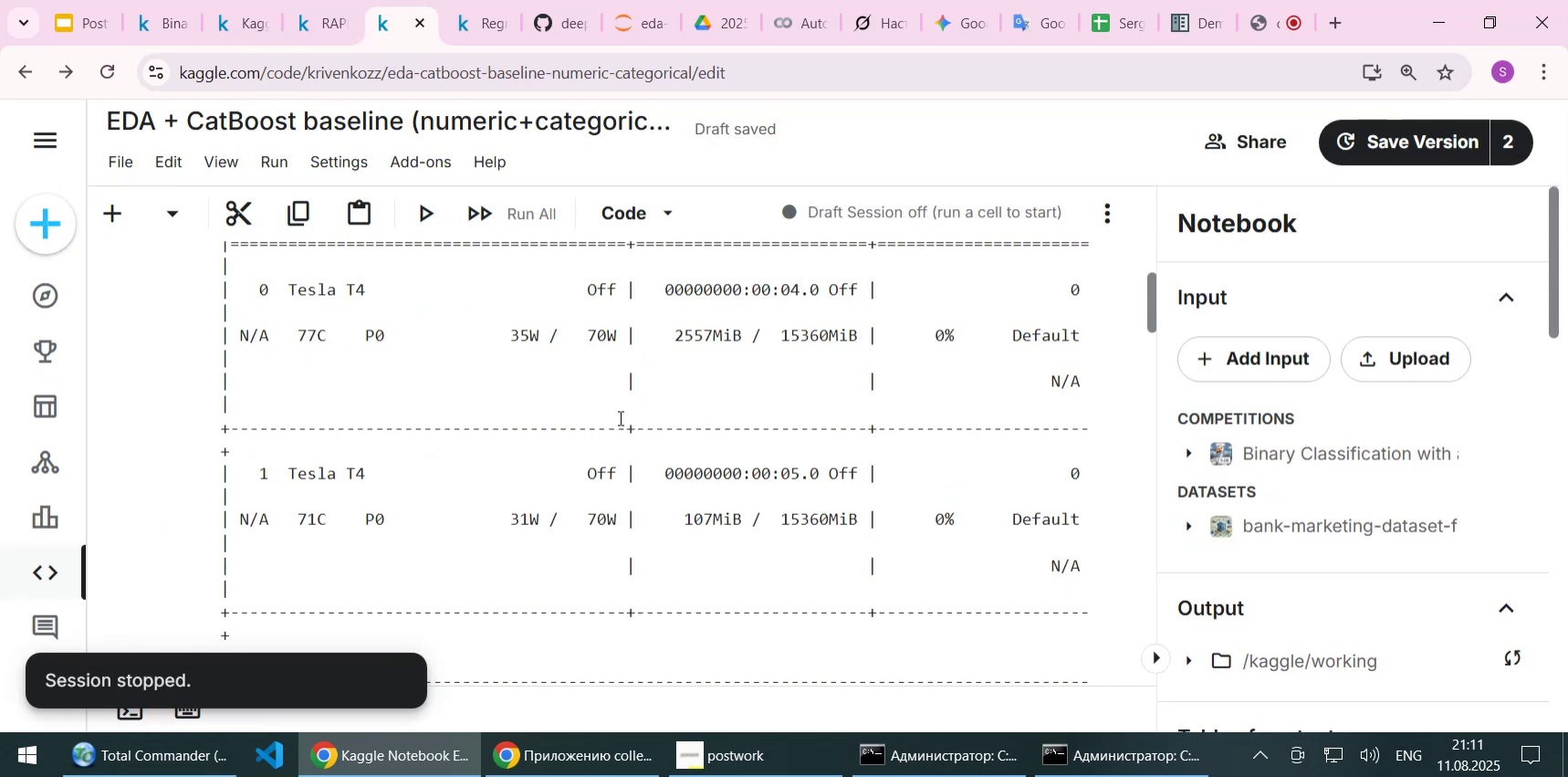 
scroll: coordinate [761, 450], scroll_direction: up, amount: 16.0
 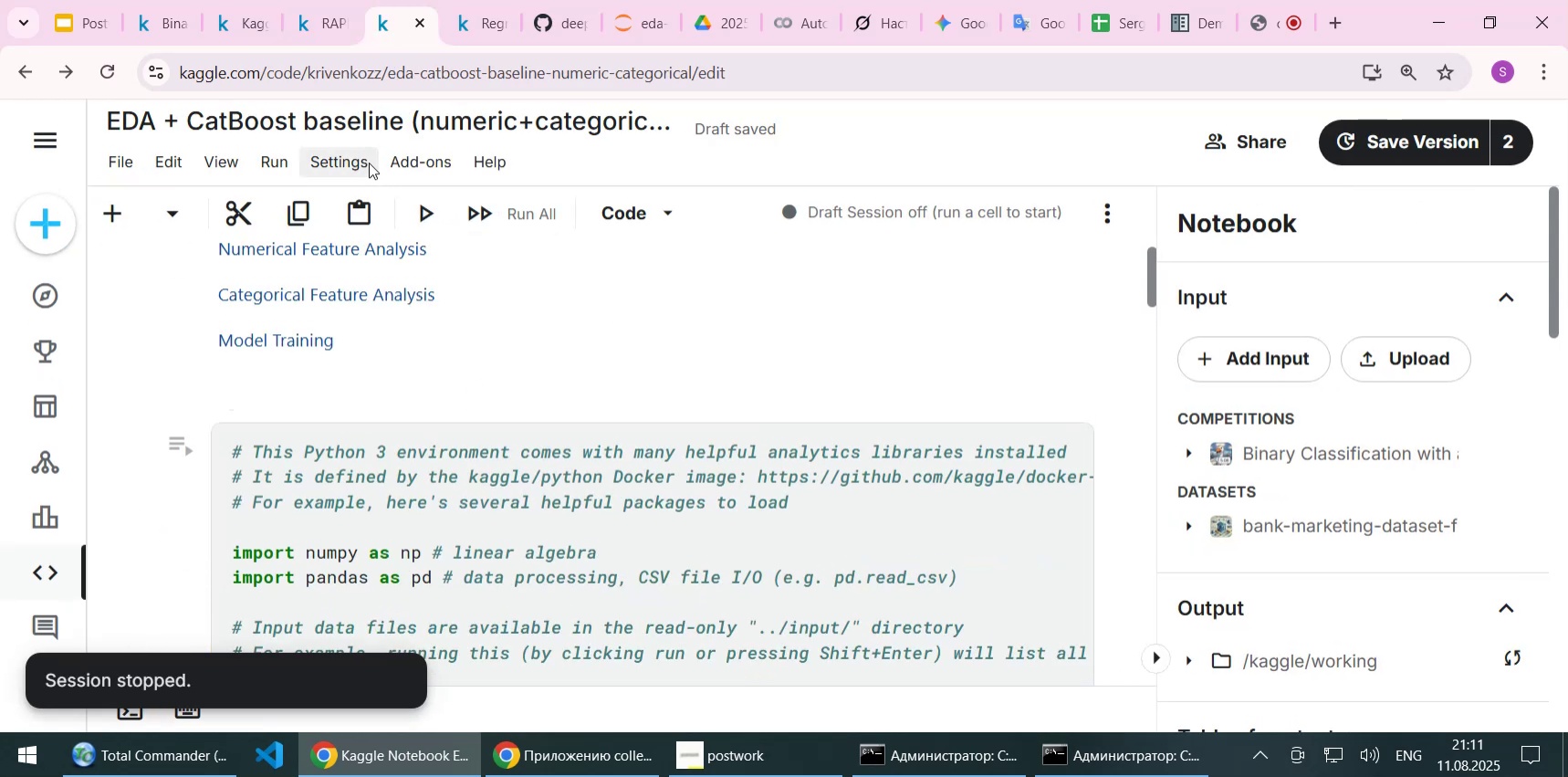 
left_click([341, 165])
 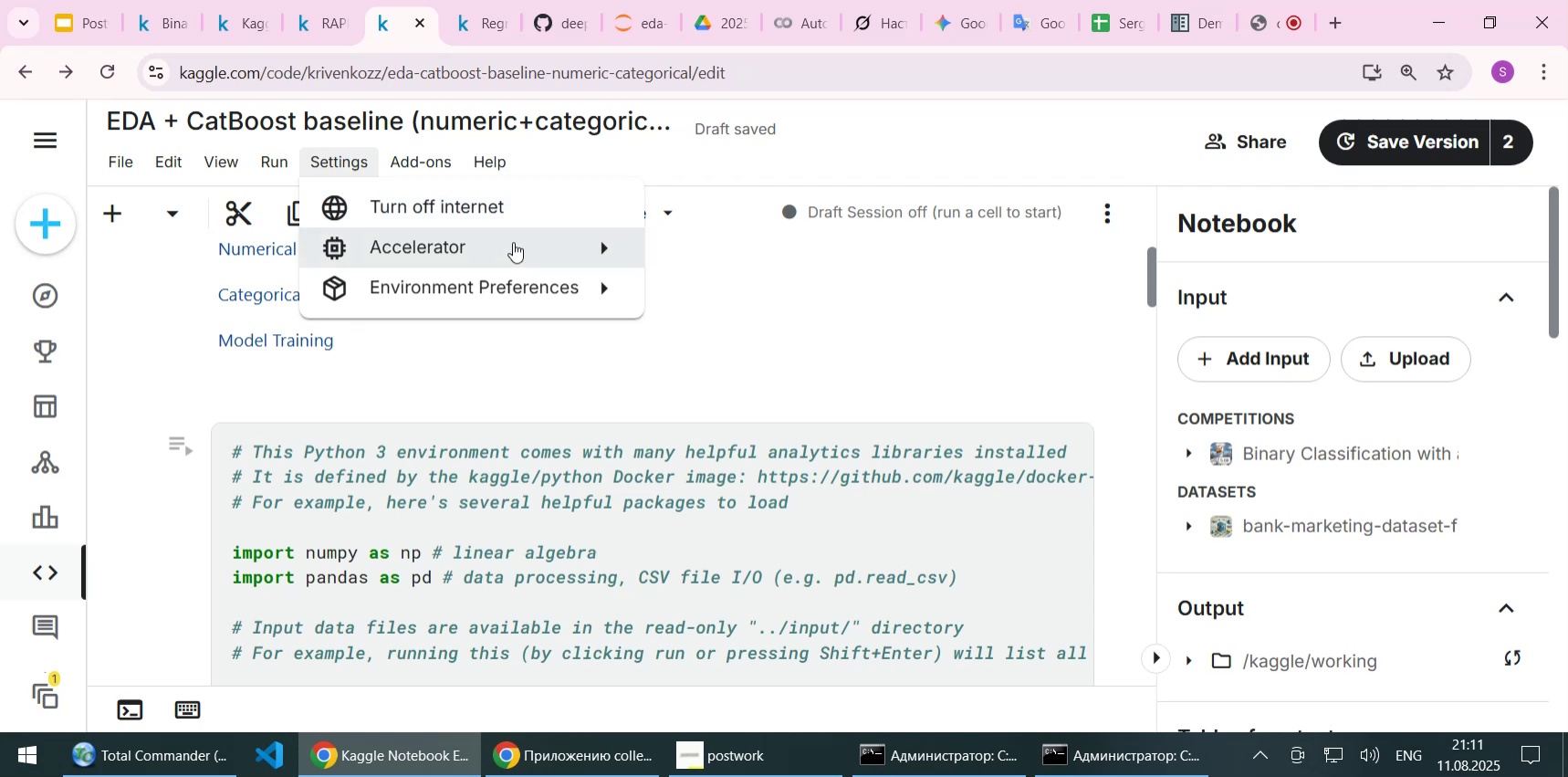 
left_click([730, 263])
 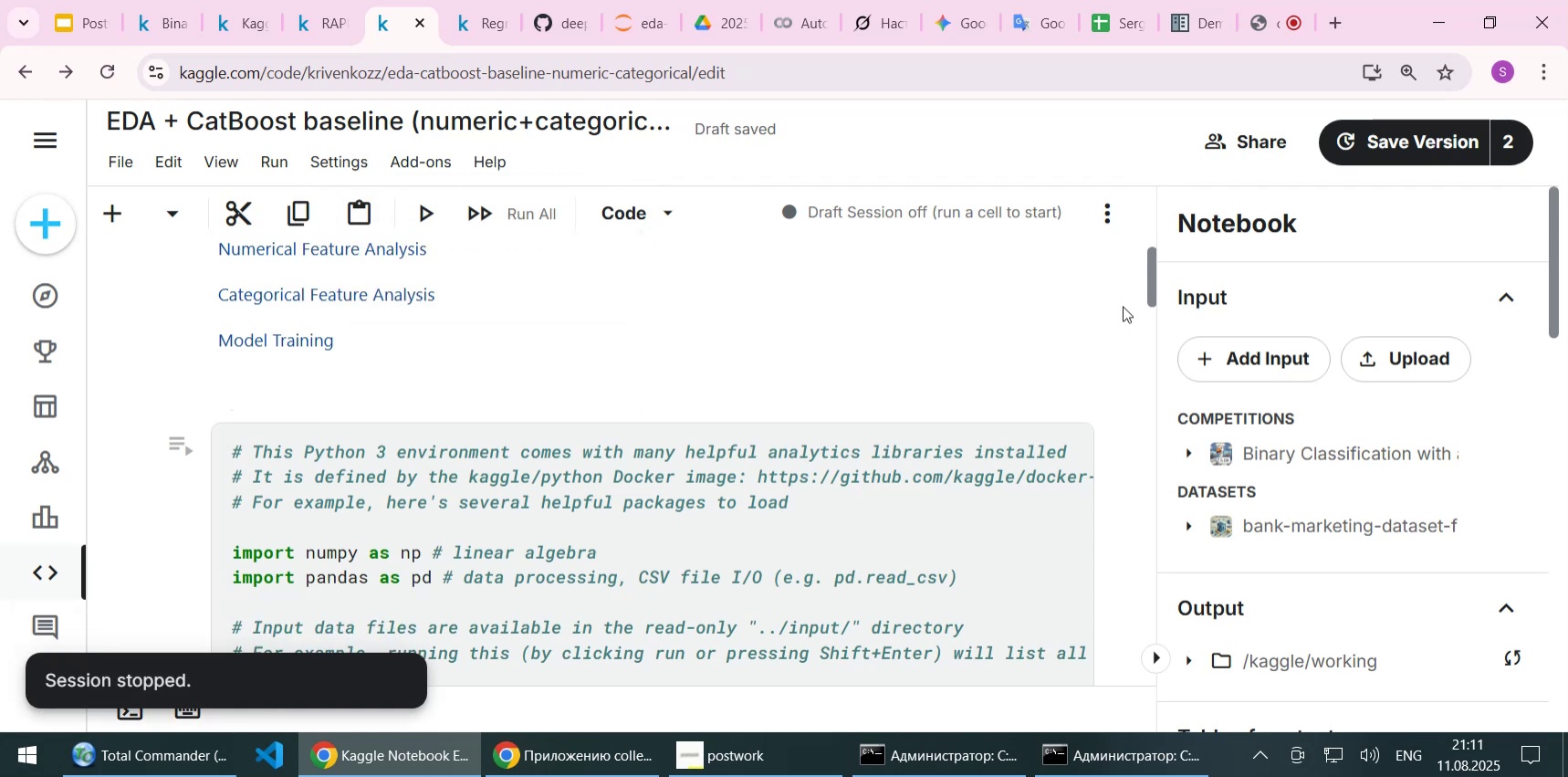 
left_click_drag(start_coordinate=[1155, 280], to_coordinate=[1147, 212])
 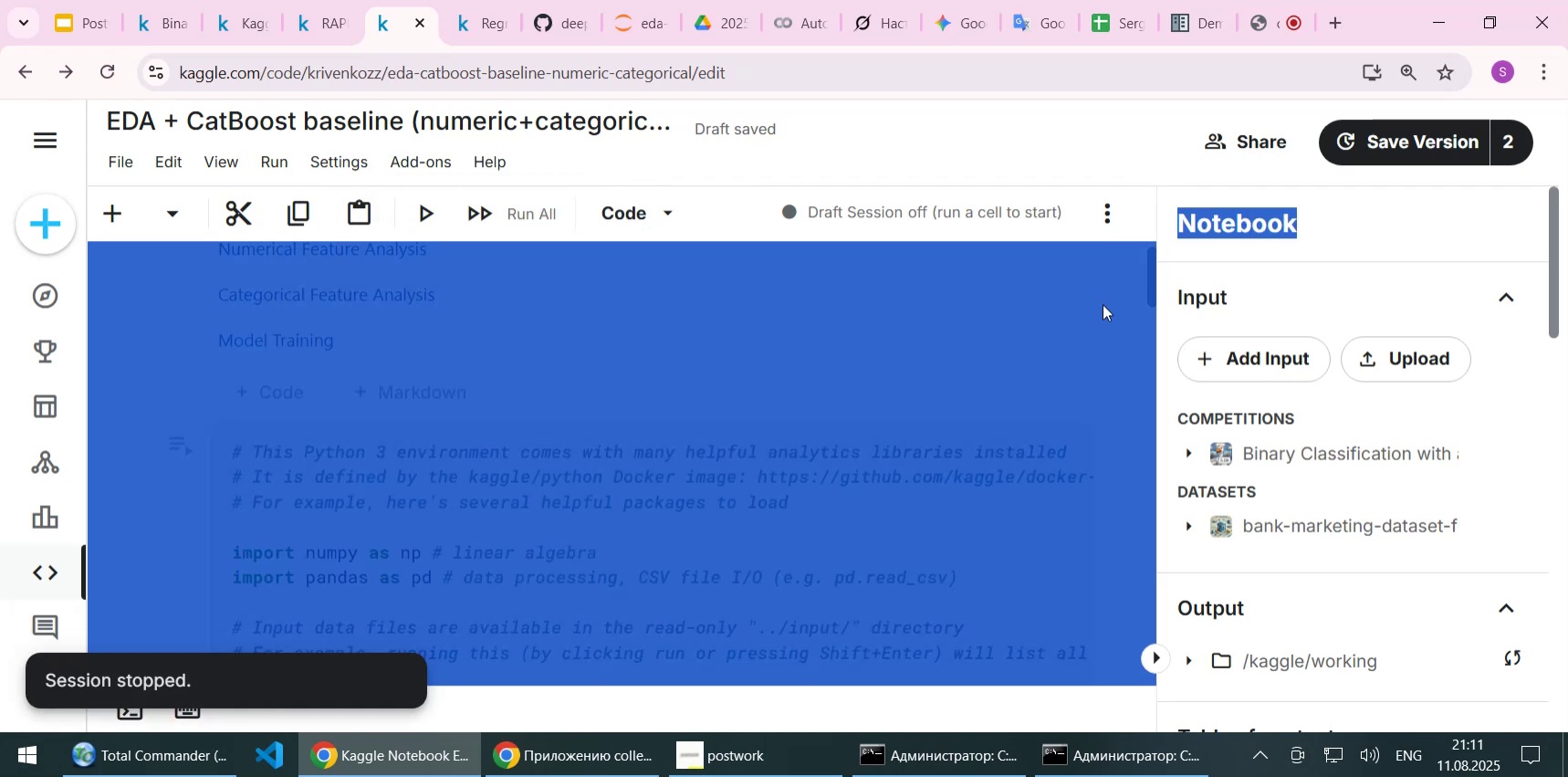 
left_click([1103, 304])
 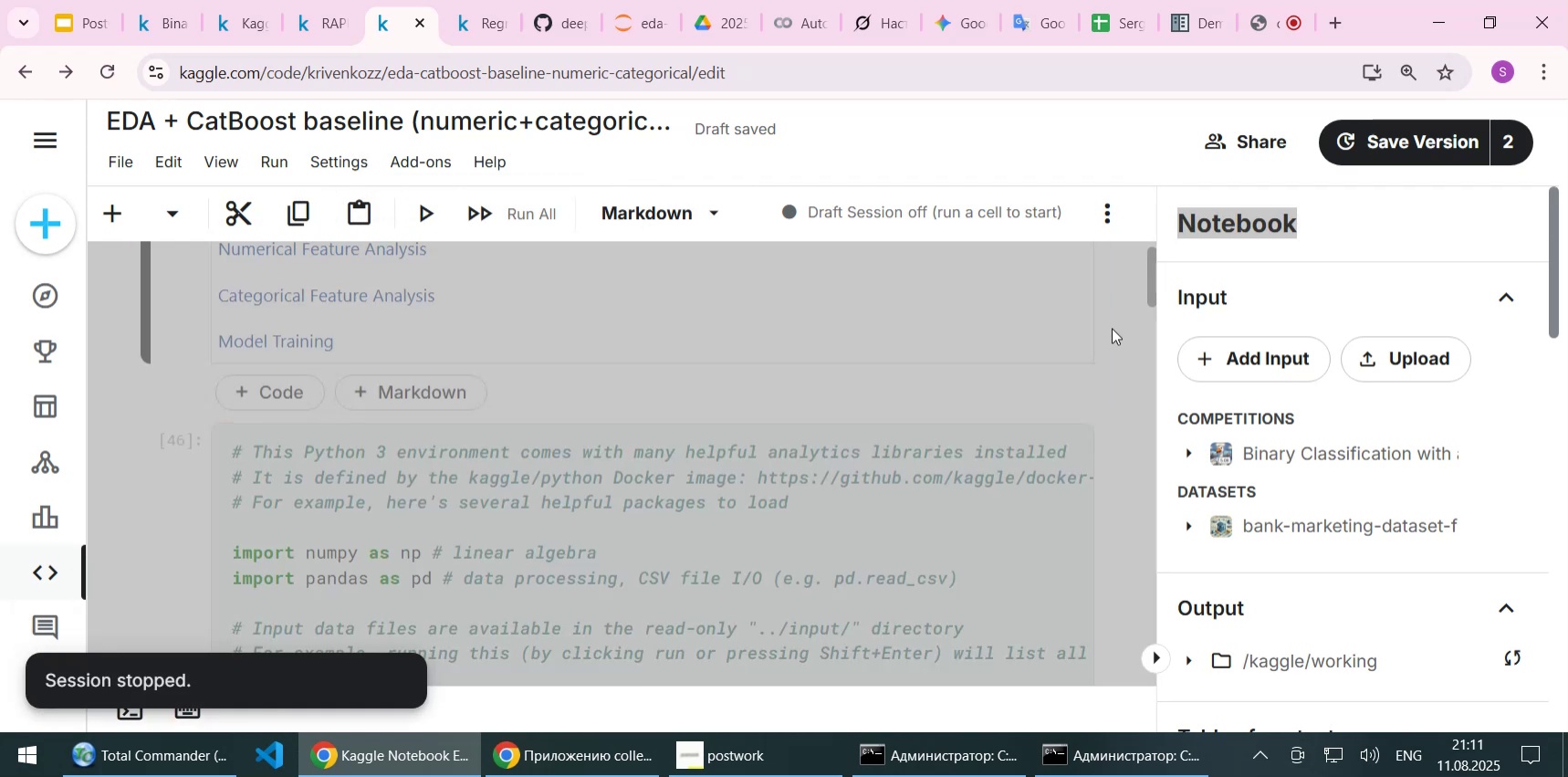 
key(Escape)
 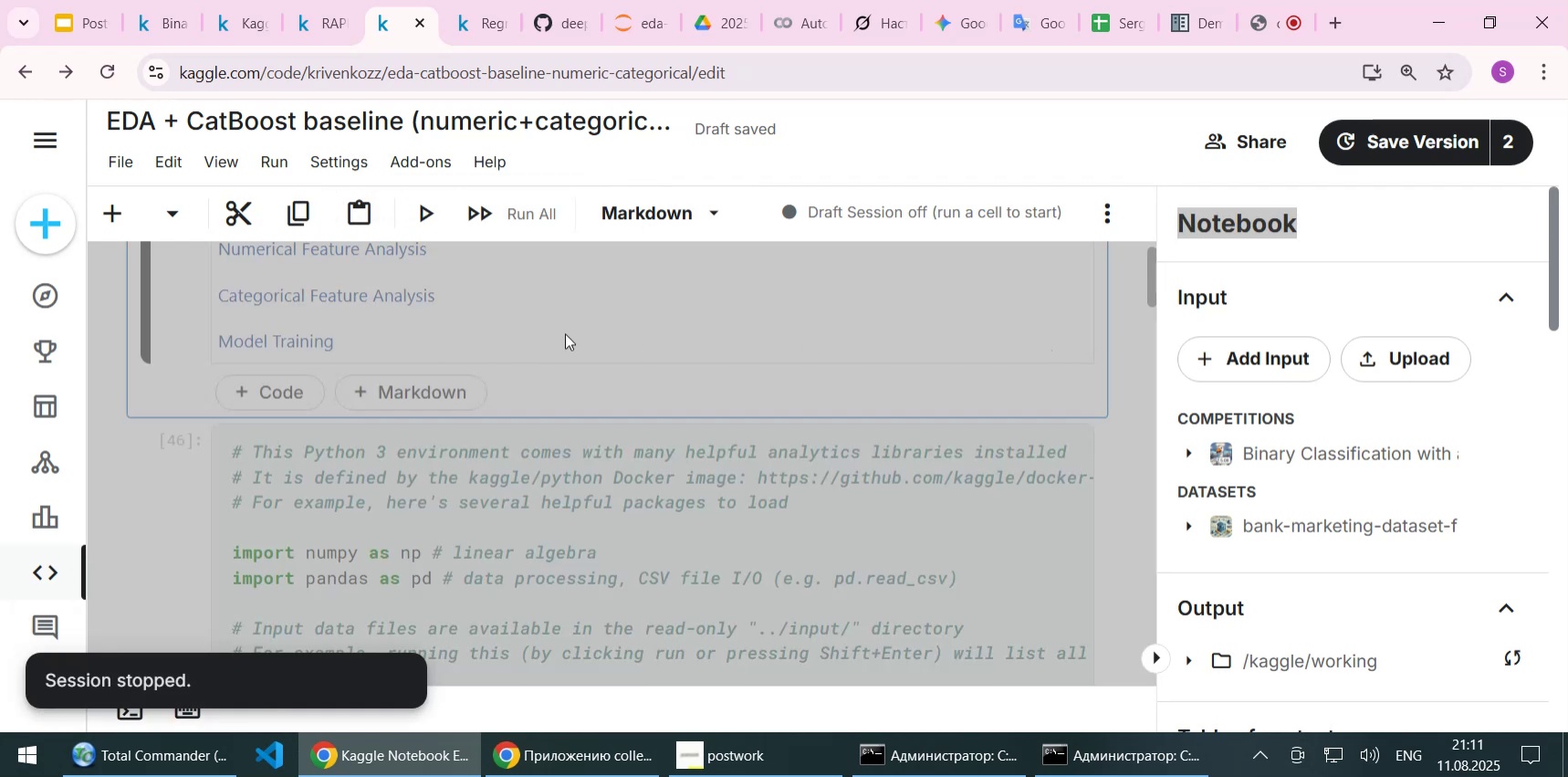 
double_click([566, 469])
 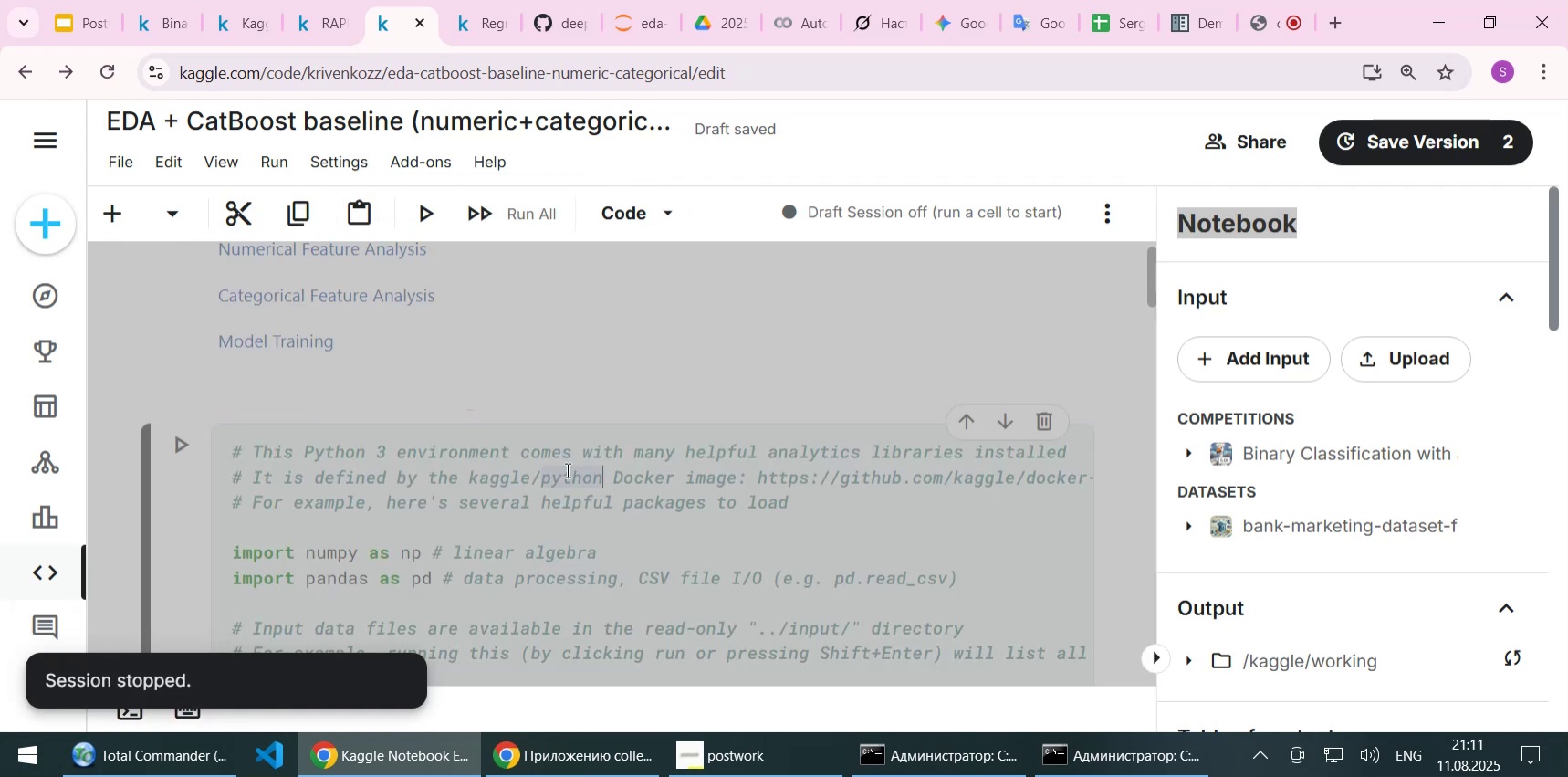 
triple_click([566, 469])
 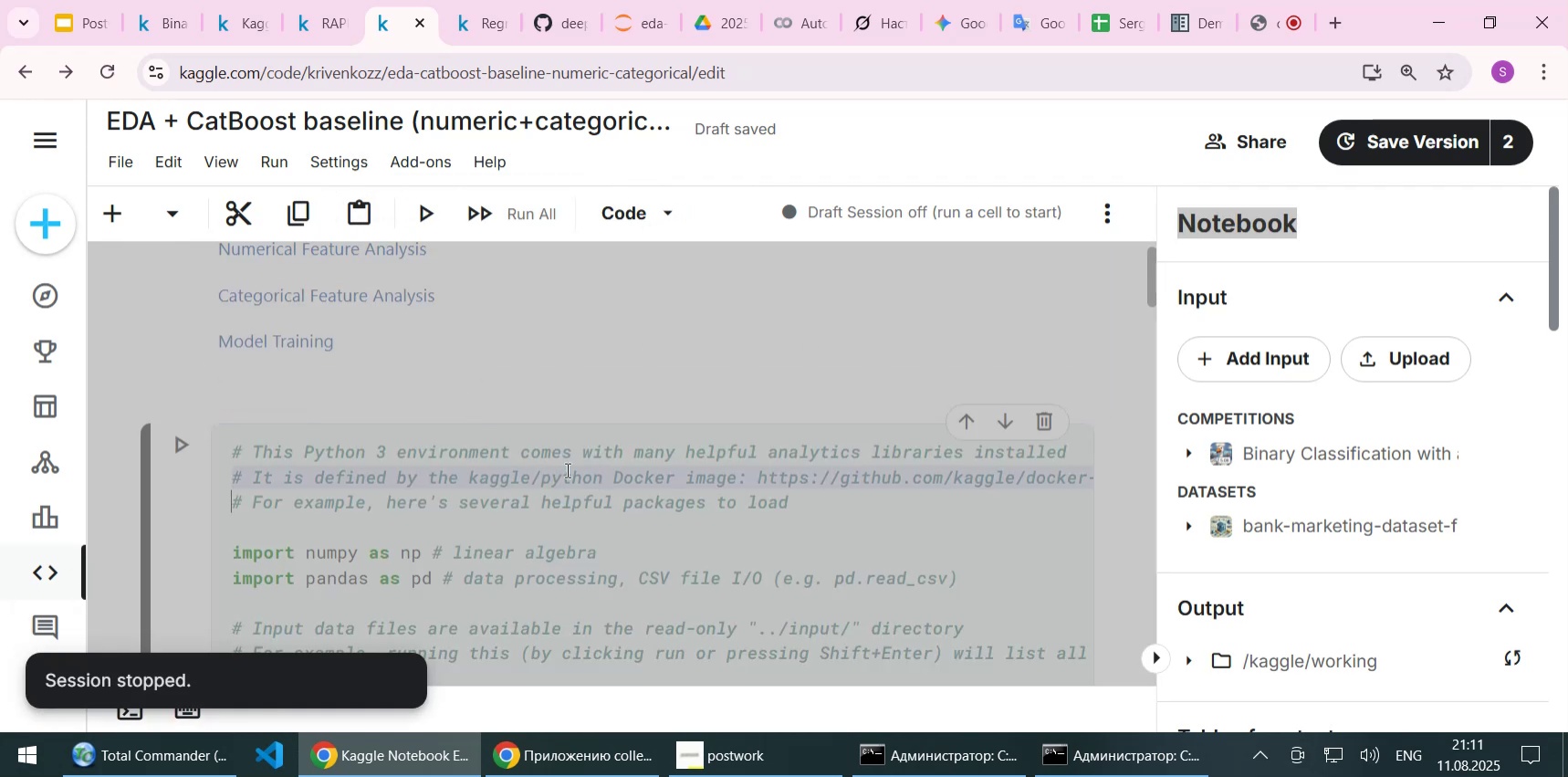 
triple_click([566, 469])
 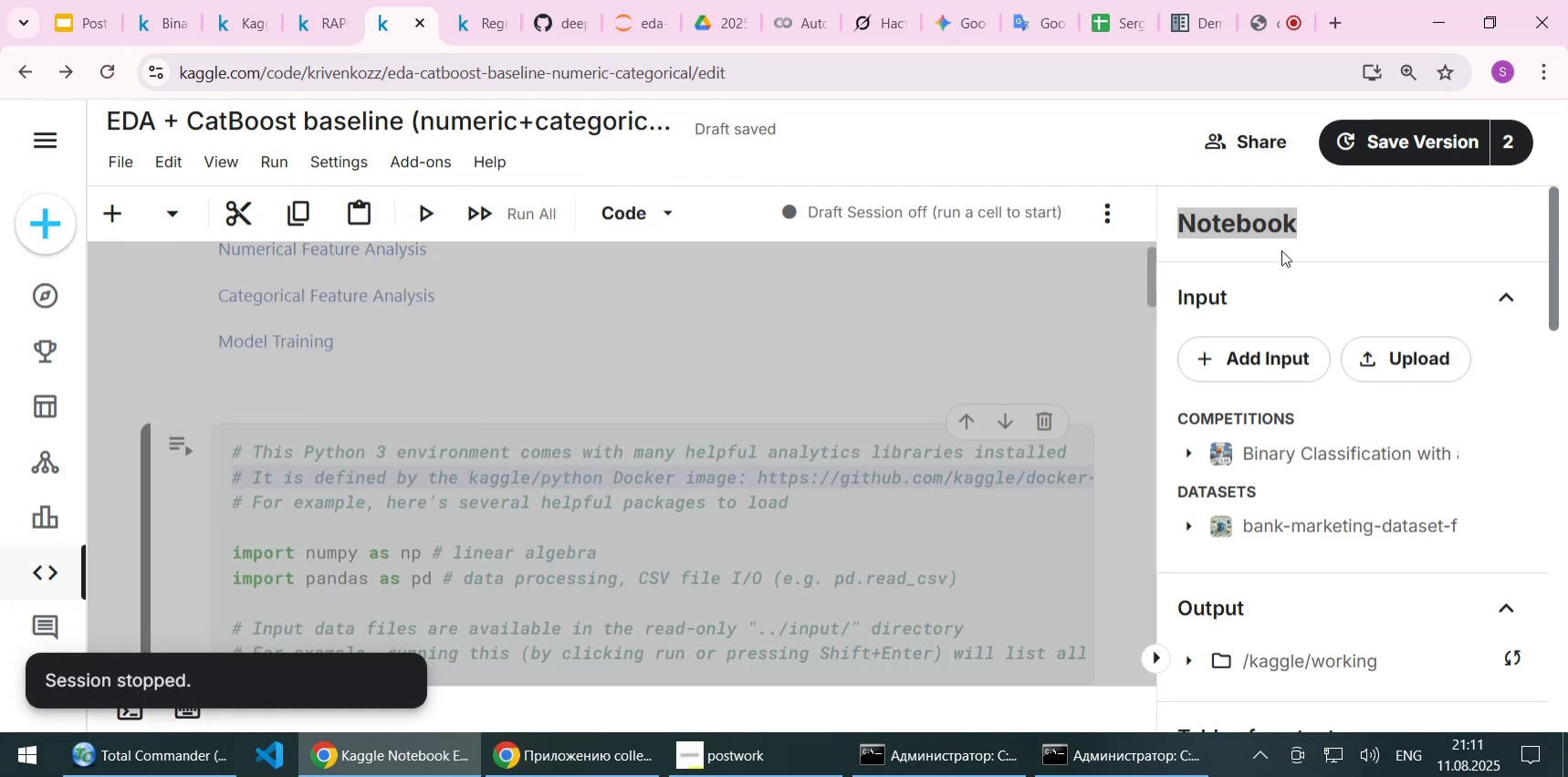 
left_click([1281, 246])
 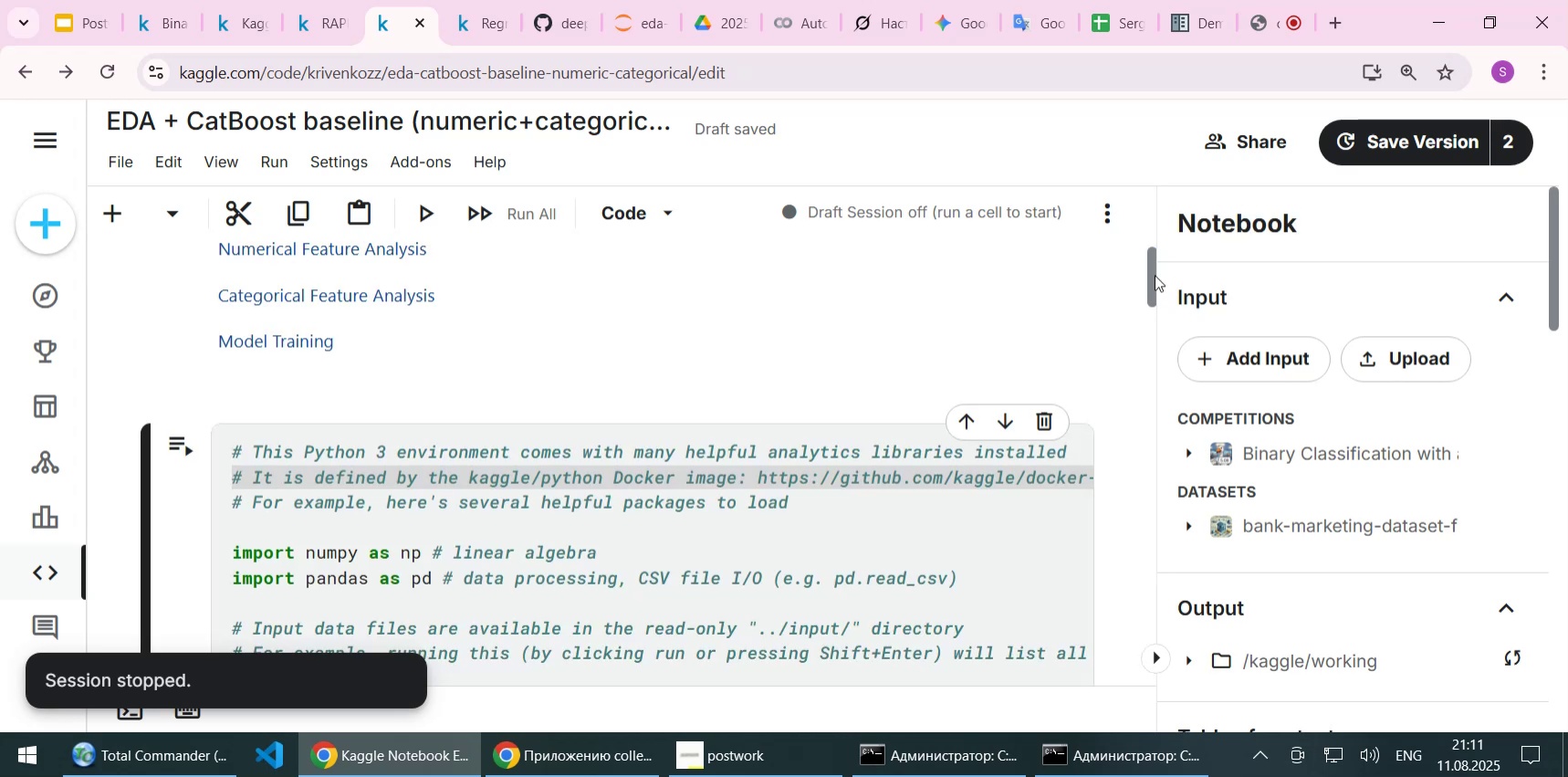 
left_click_drag(start_coordinate=[1155, 274], to_coordinate=[1149, 374])
 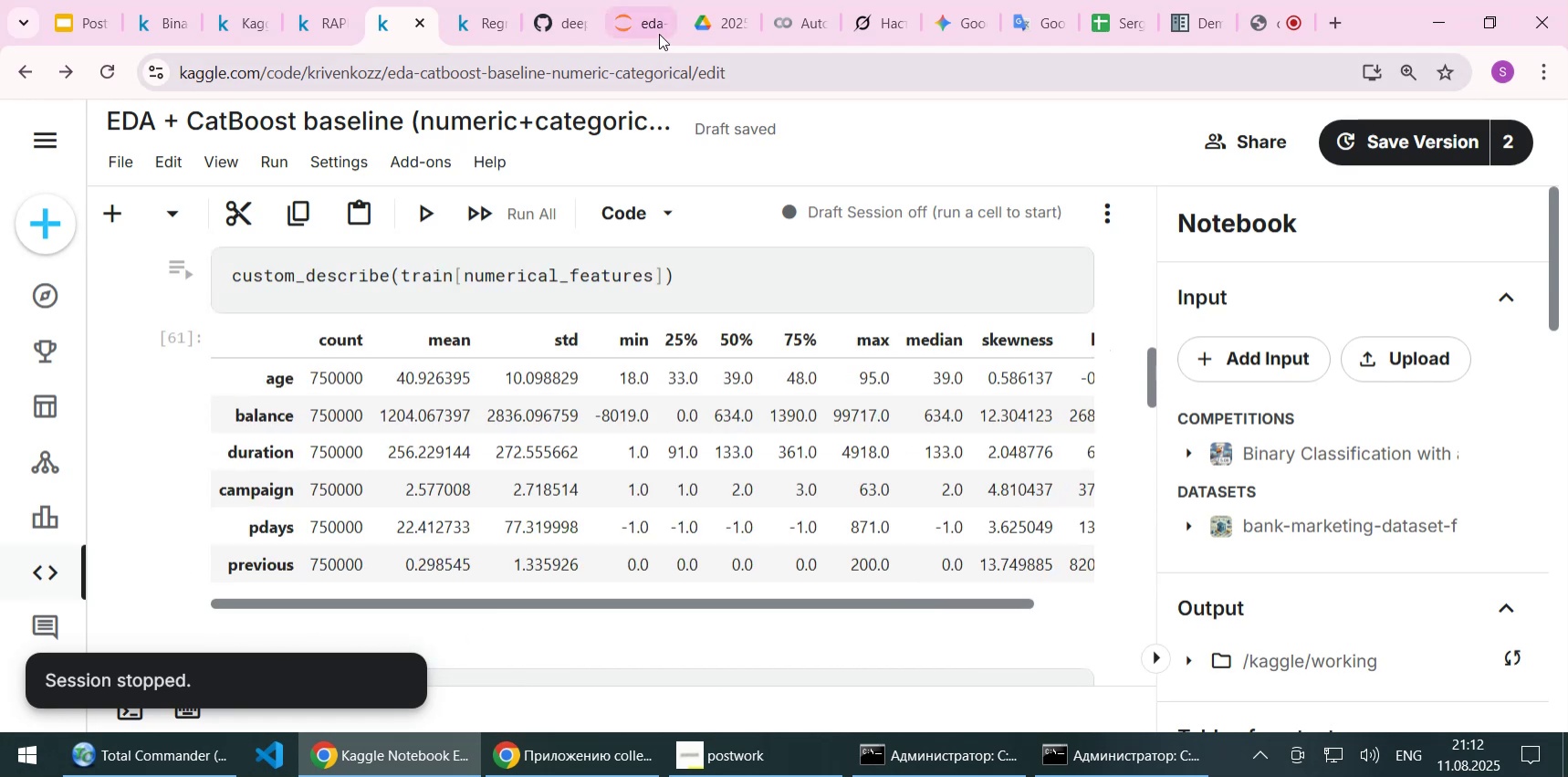 
left_click([643, 34])
 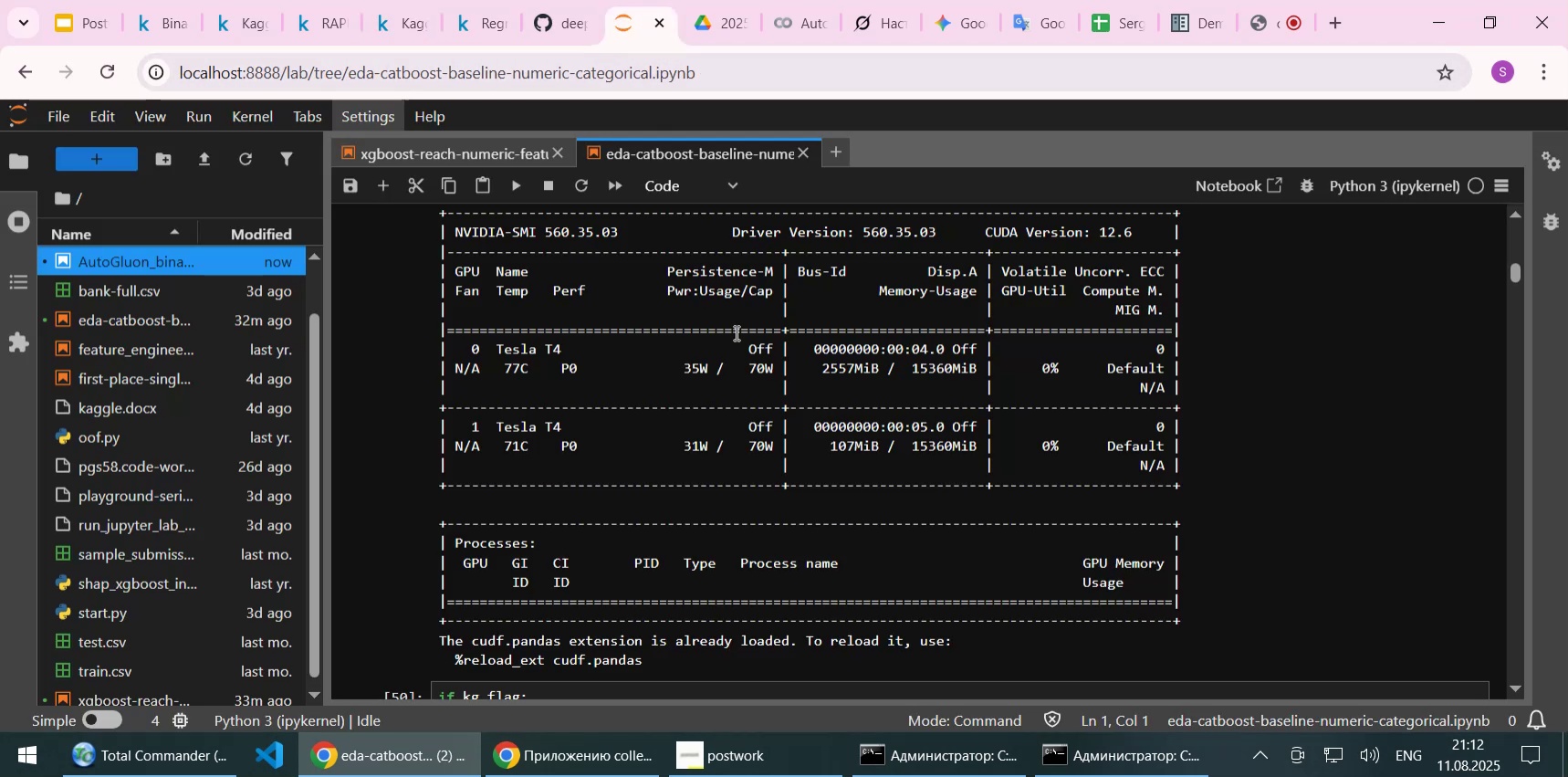 
scroll: coordinate [733, 360], scroll_direction: up, amount: 23.0
 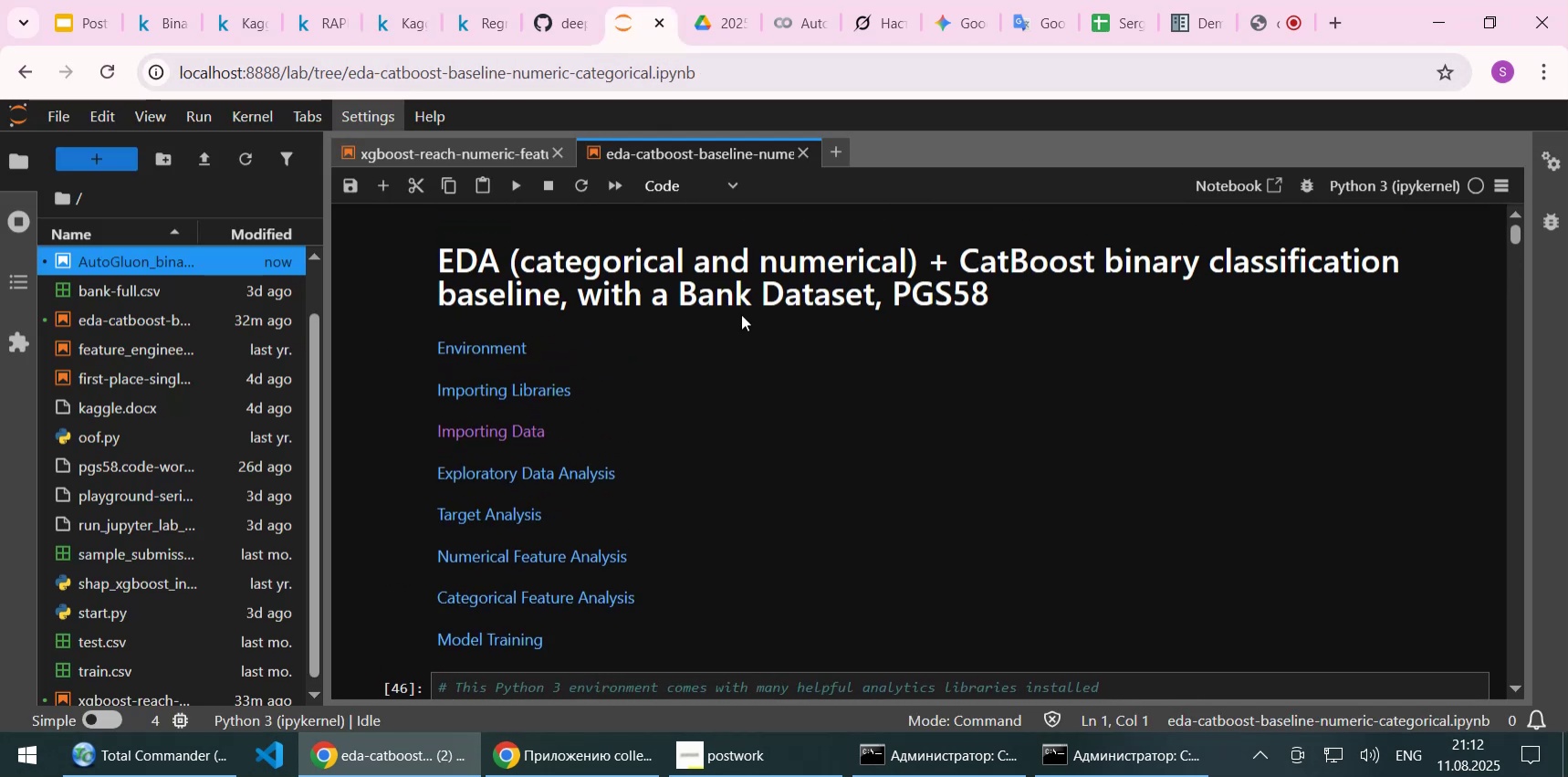 
left_click([738, 308])
 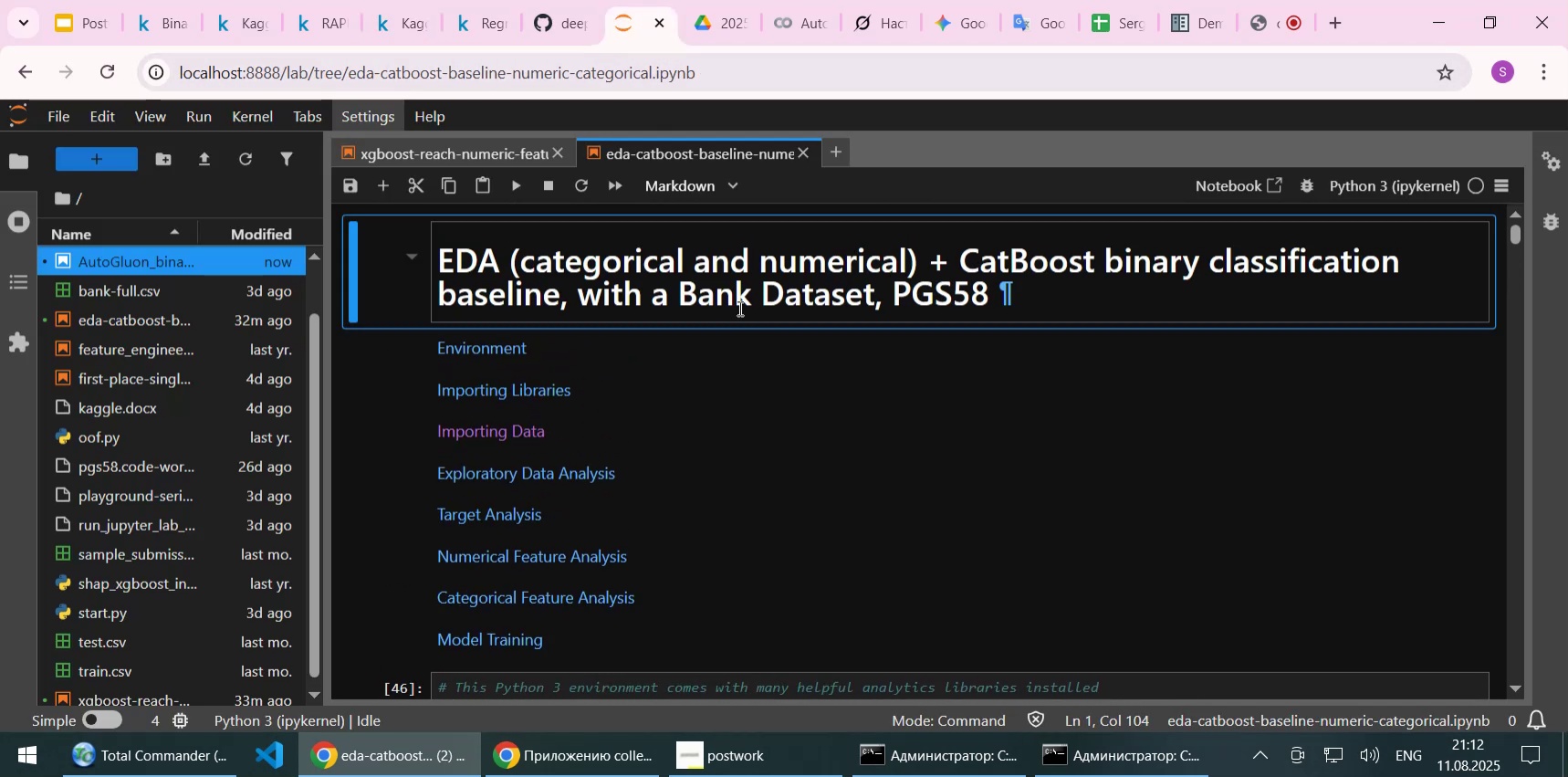 
key(Shift+Enter)
 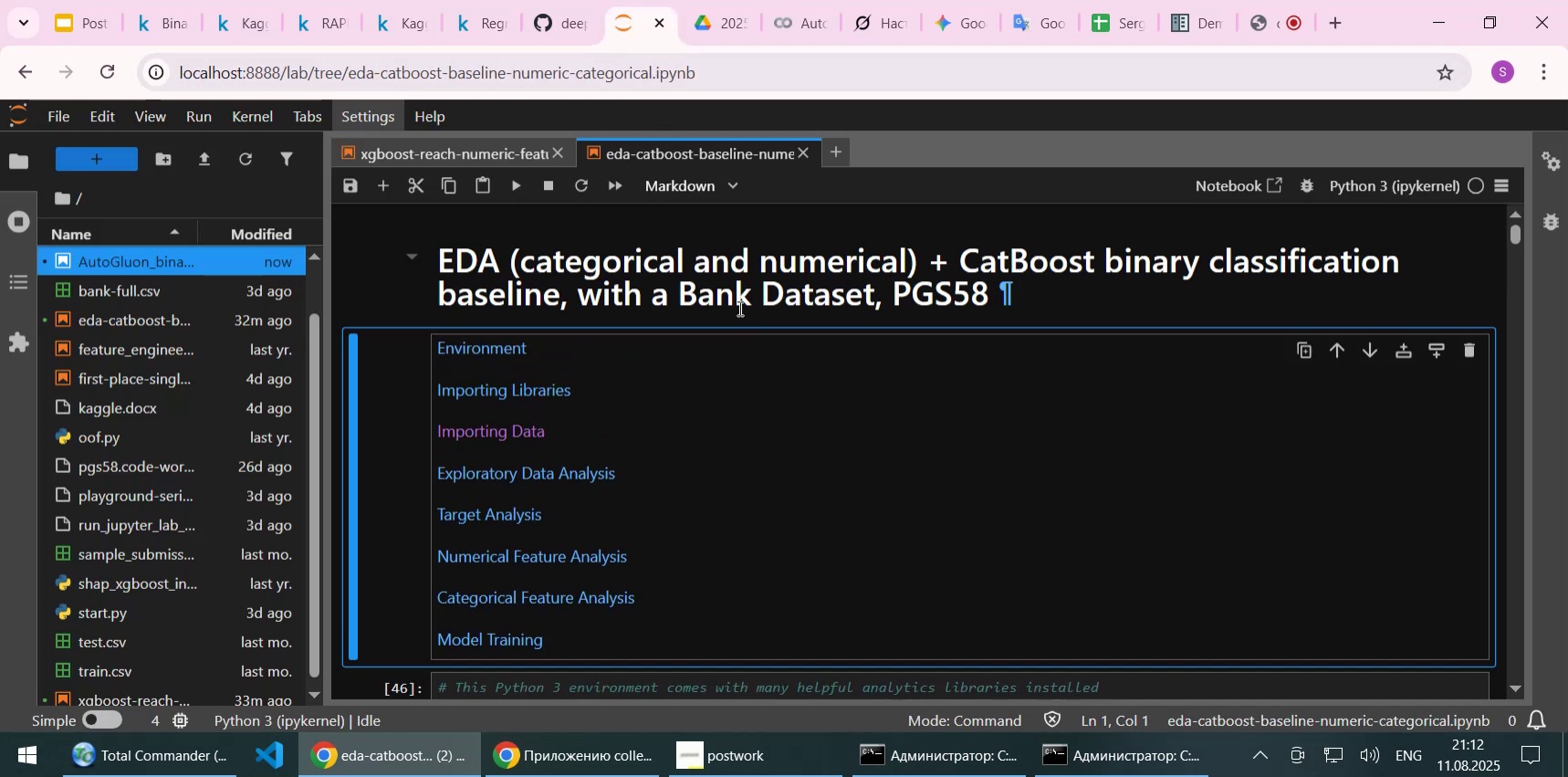 
key(Shift+Enter)
 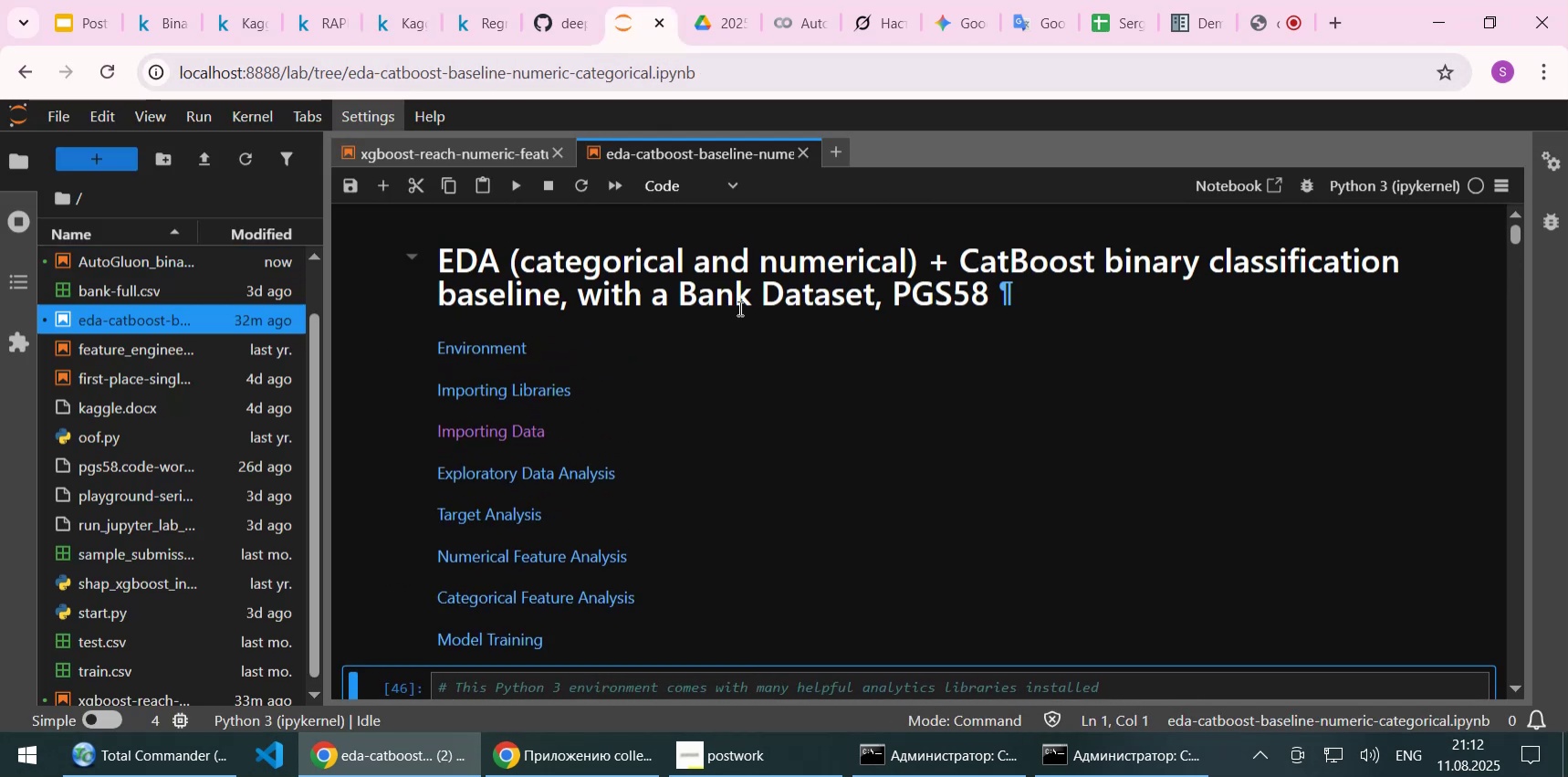 
key(Shift+Enter)
 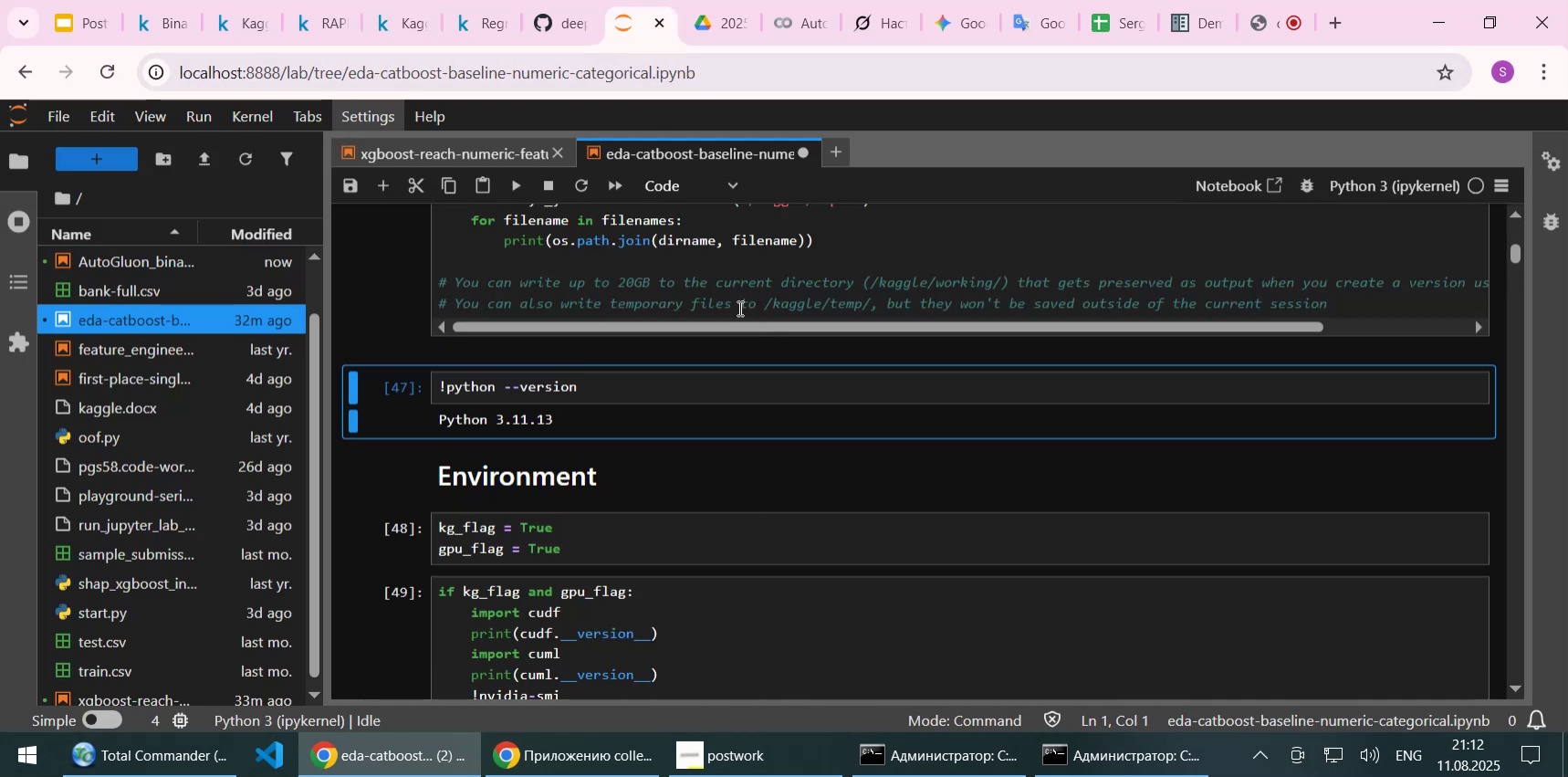 
key(Shift+Enter)
 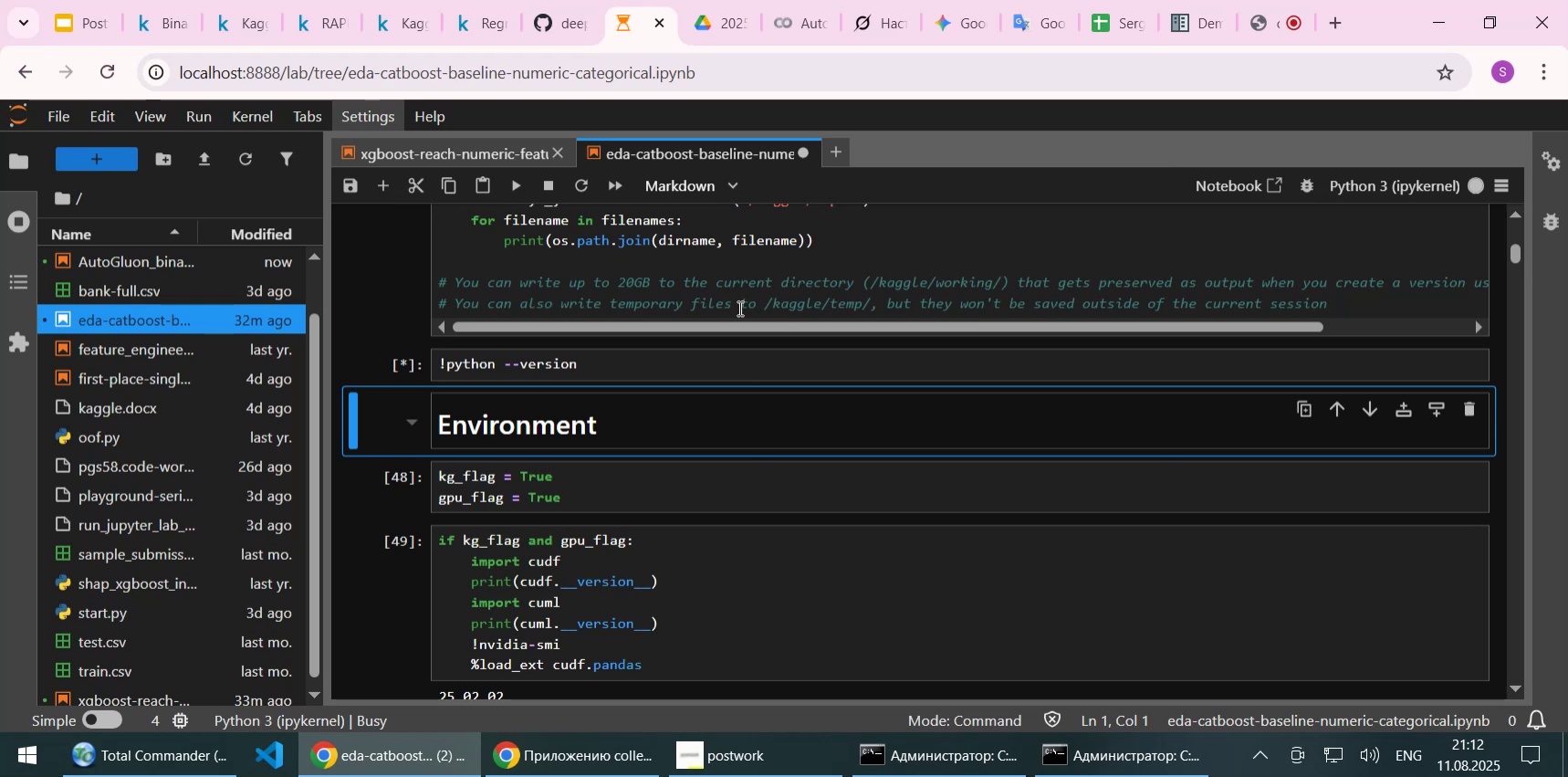 
key(Shift+Enter)
 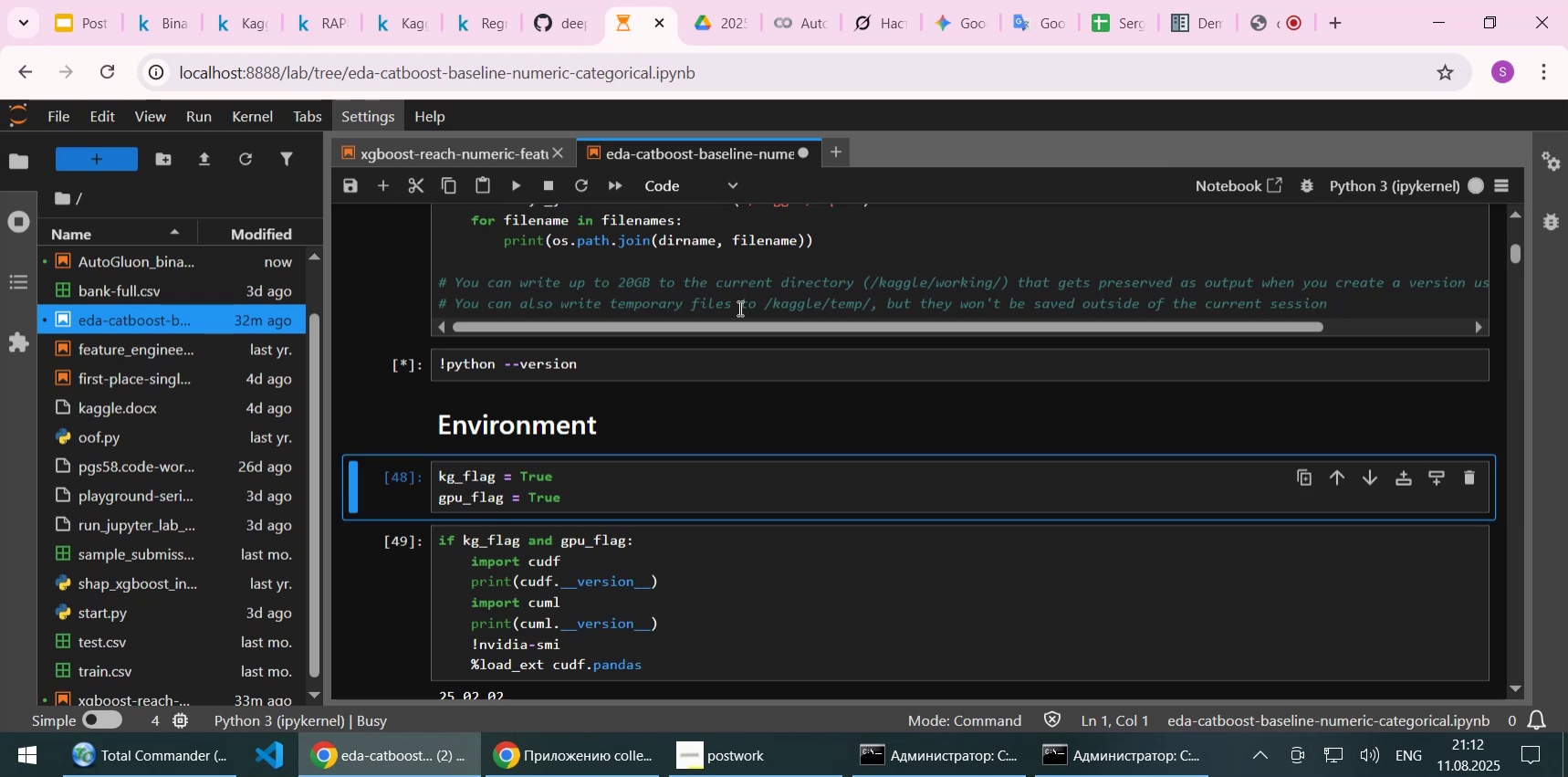 
key(Shift+Enter)
 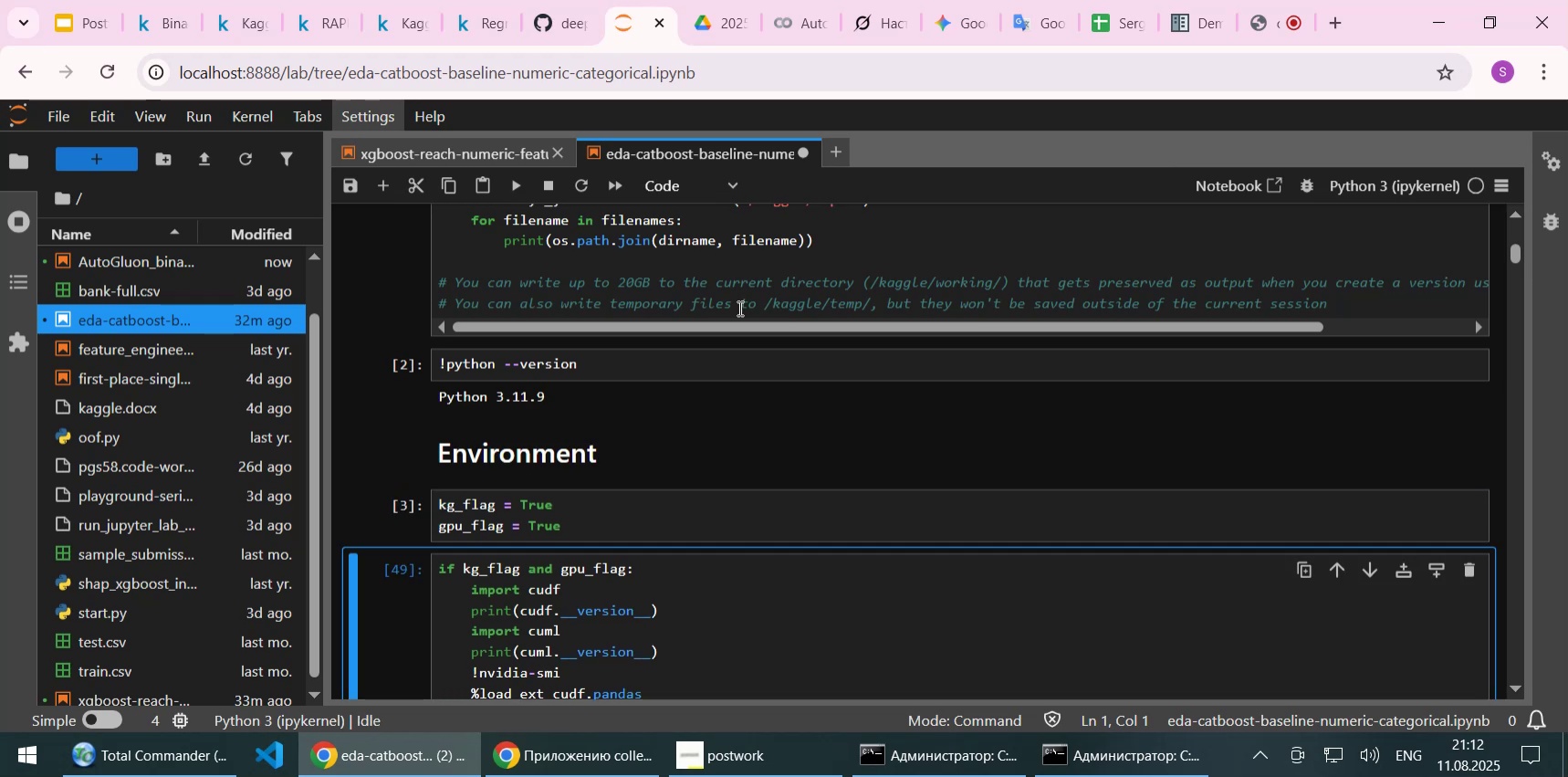 
scroll: coordinate [732, 341], scroll_direction: down, amount: 2.0
 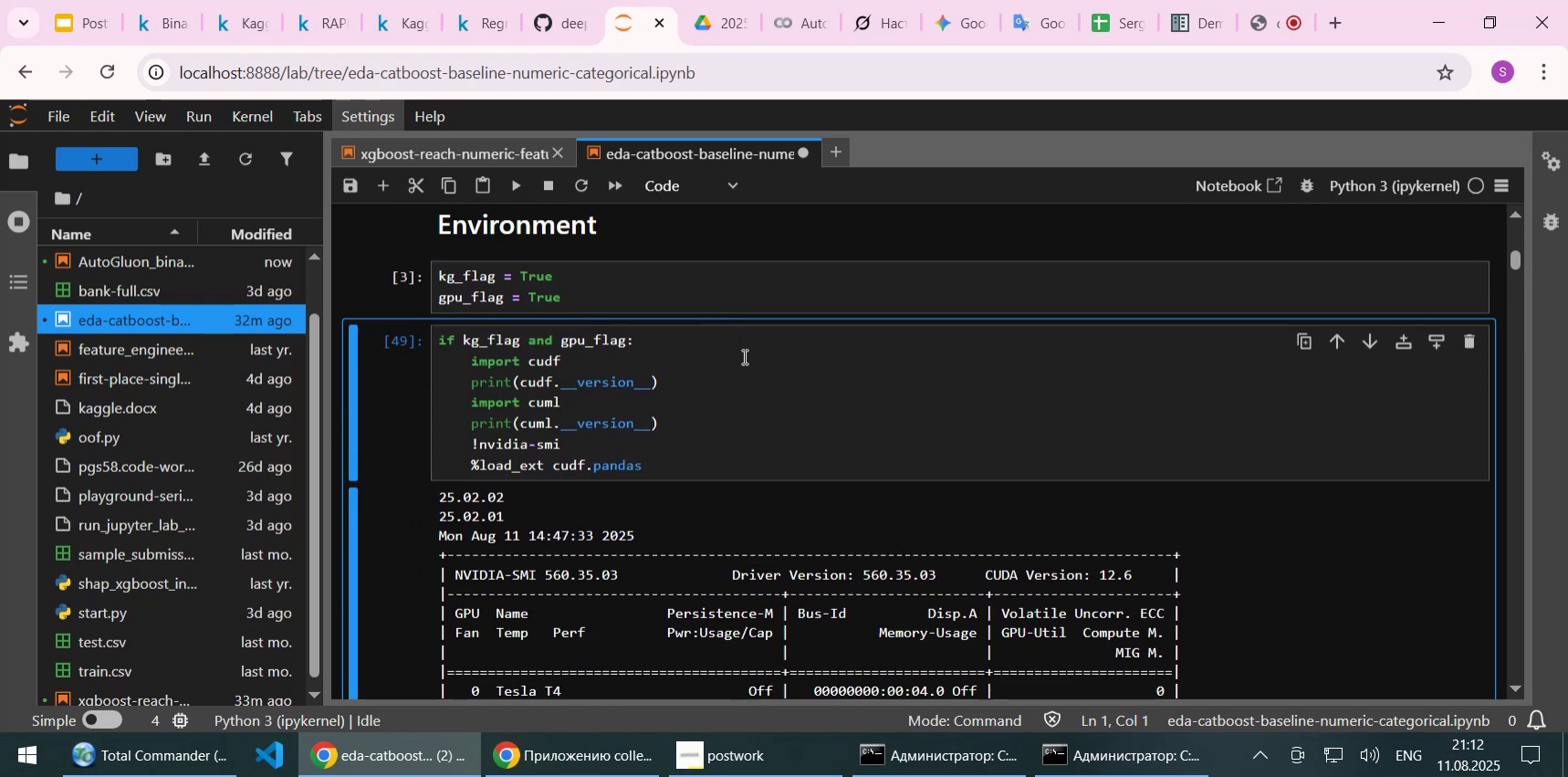 
key(Shift+Enter)
 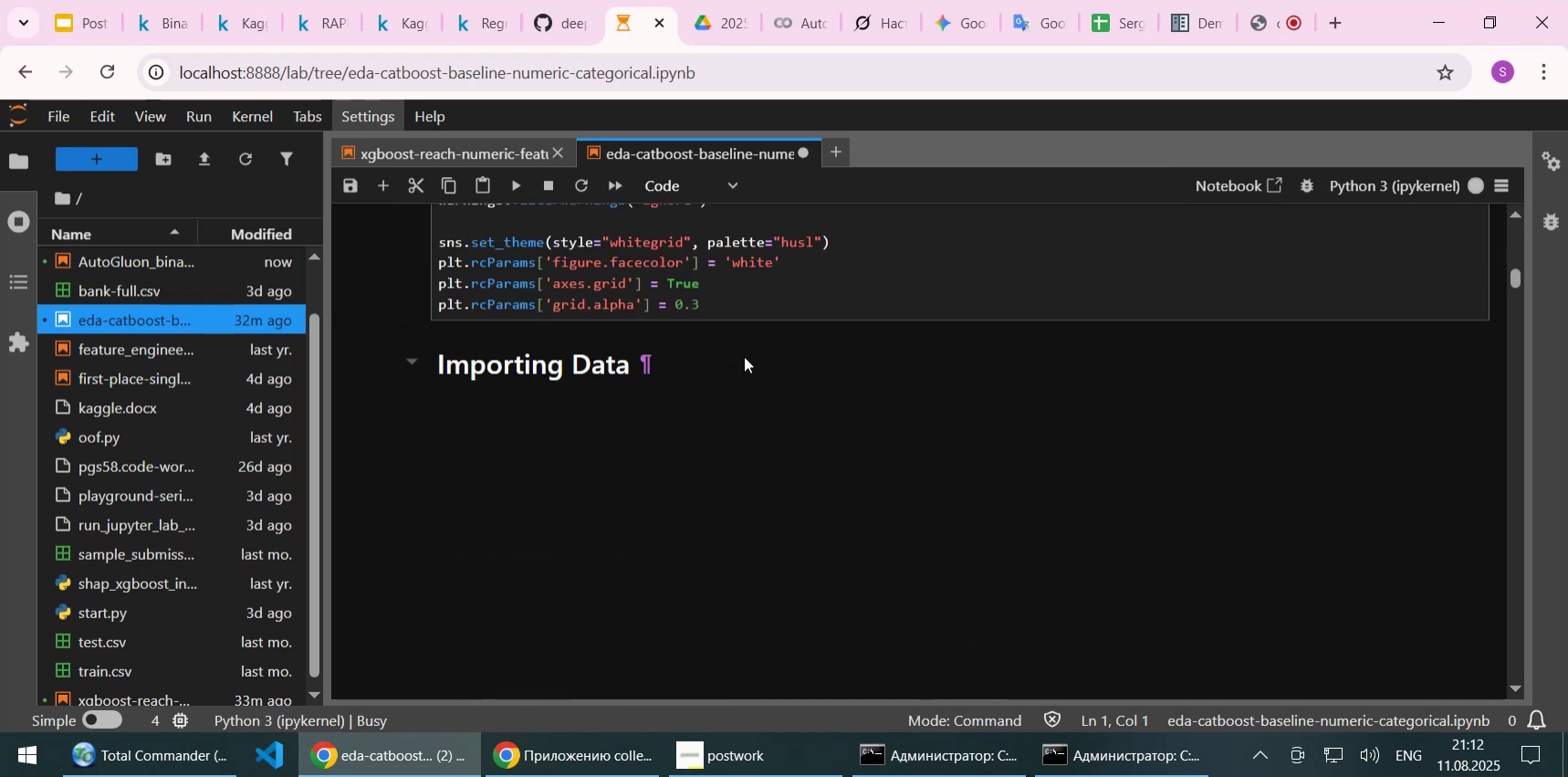 
scroll: coordinate [744, 356], scroll_direction: down, amount: 2.0
 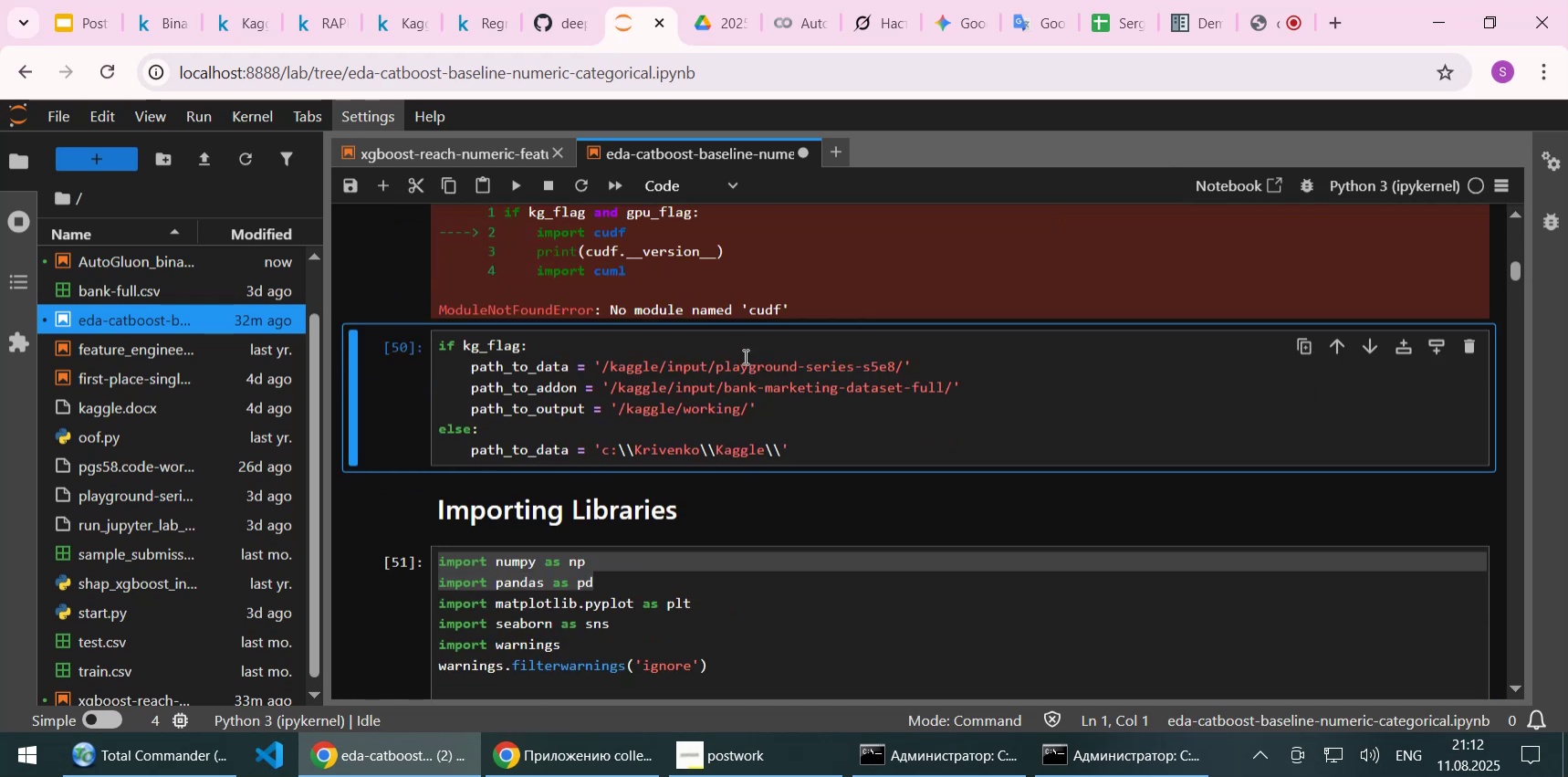 
scroll: coordinate [744, 356], scroll_direction: up, amount: 3.0
 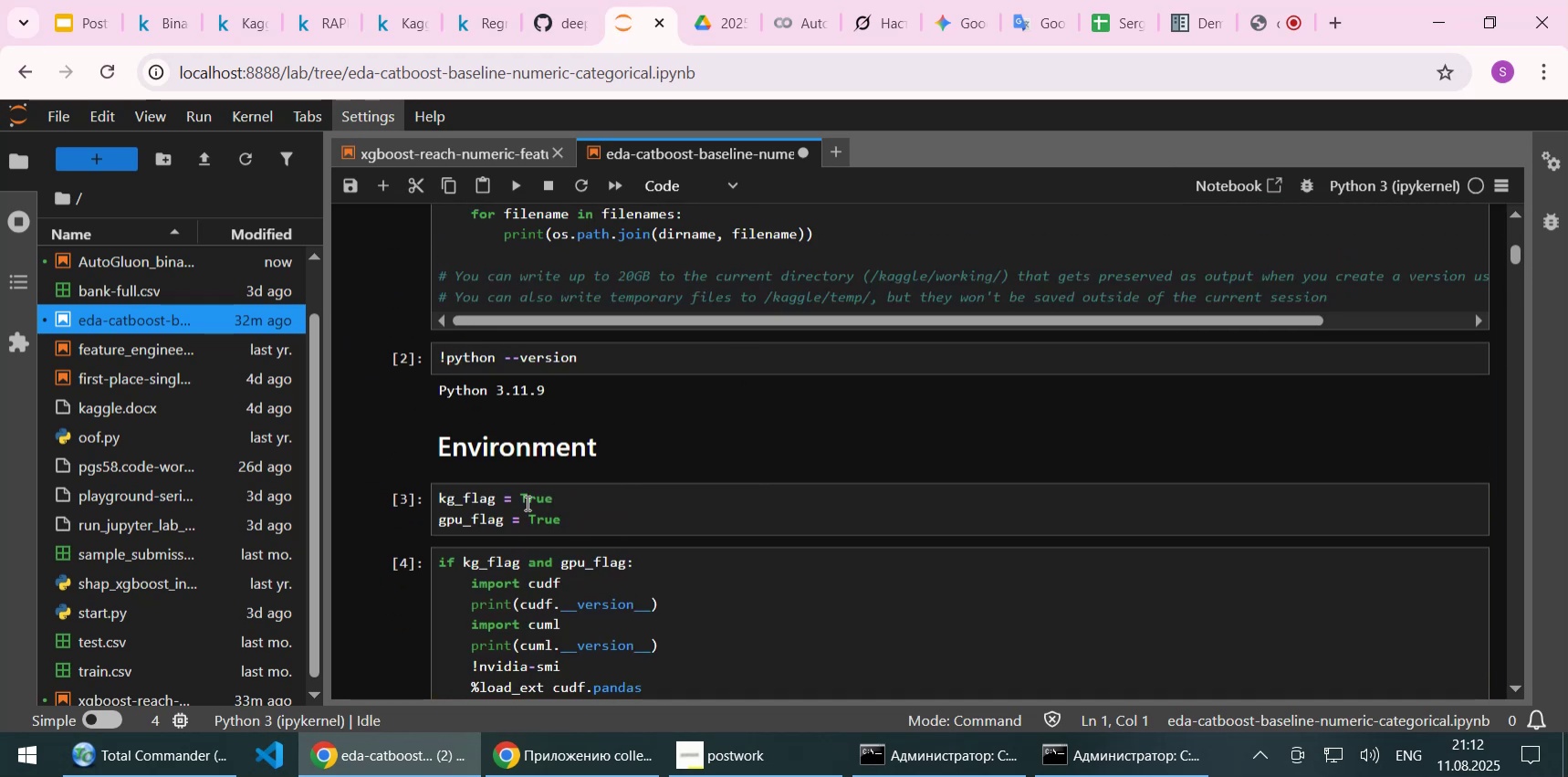 
double_click([526, 502])
 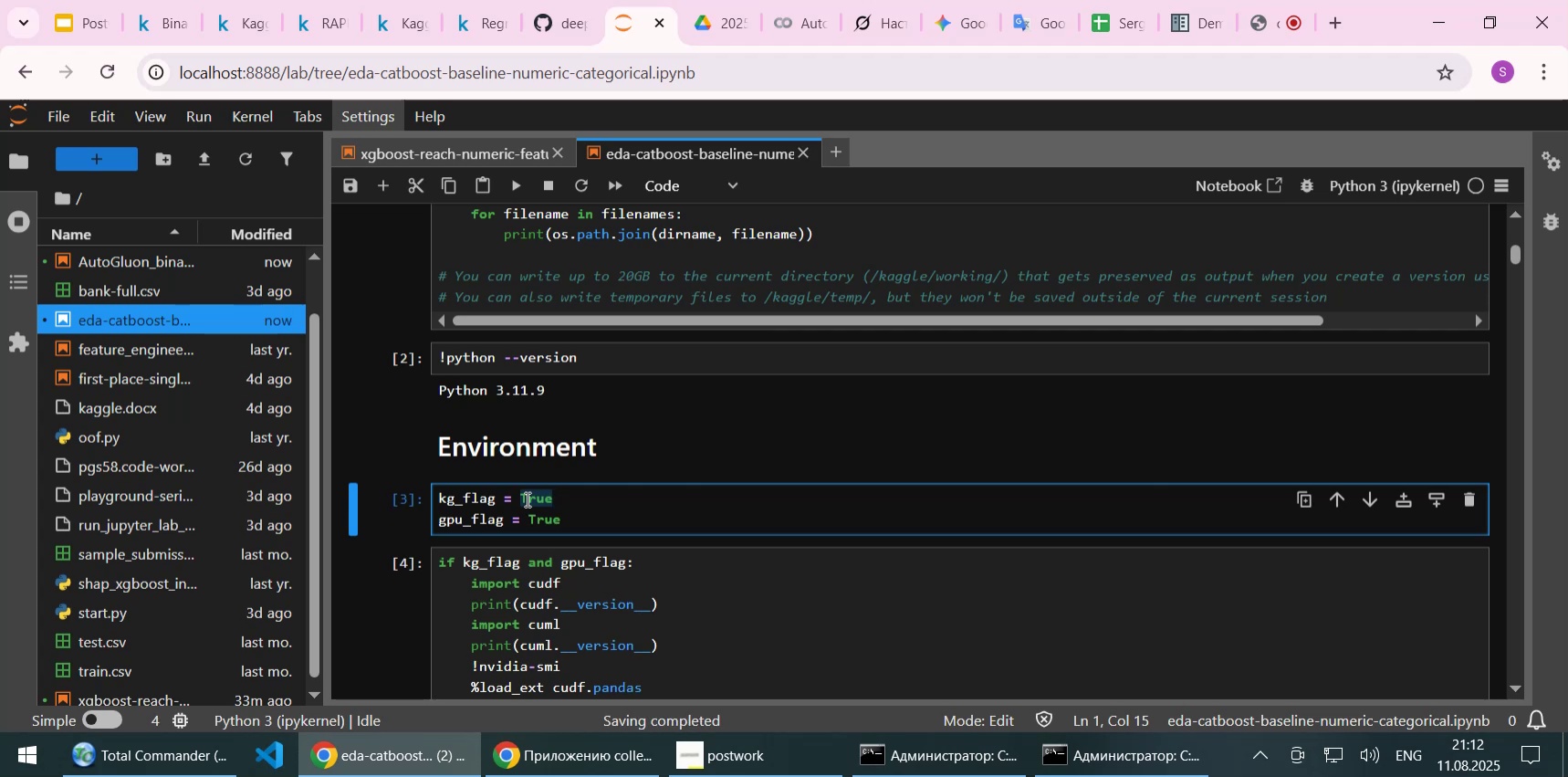 
type(False)
 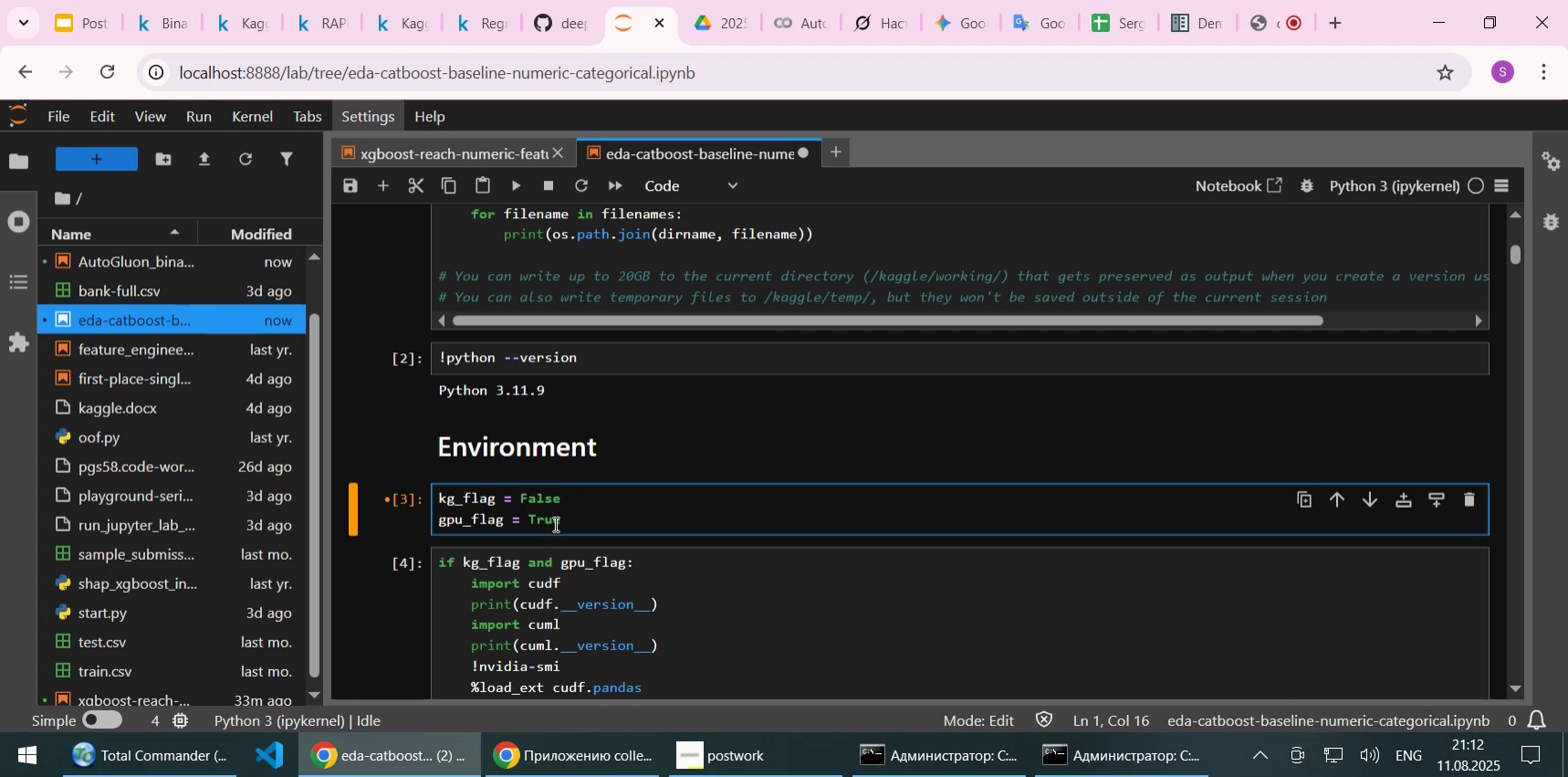 
double_click([554, 523])
 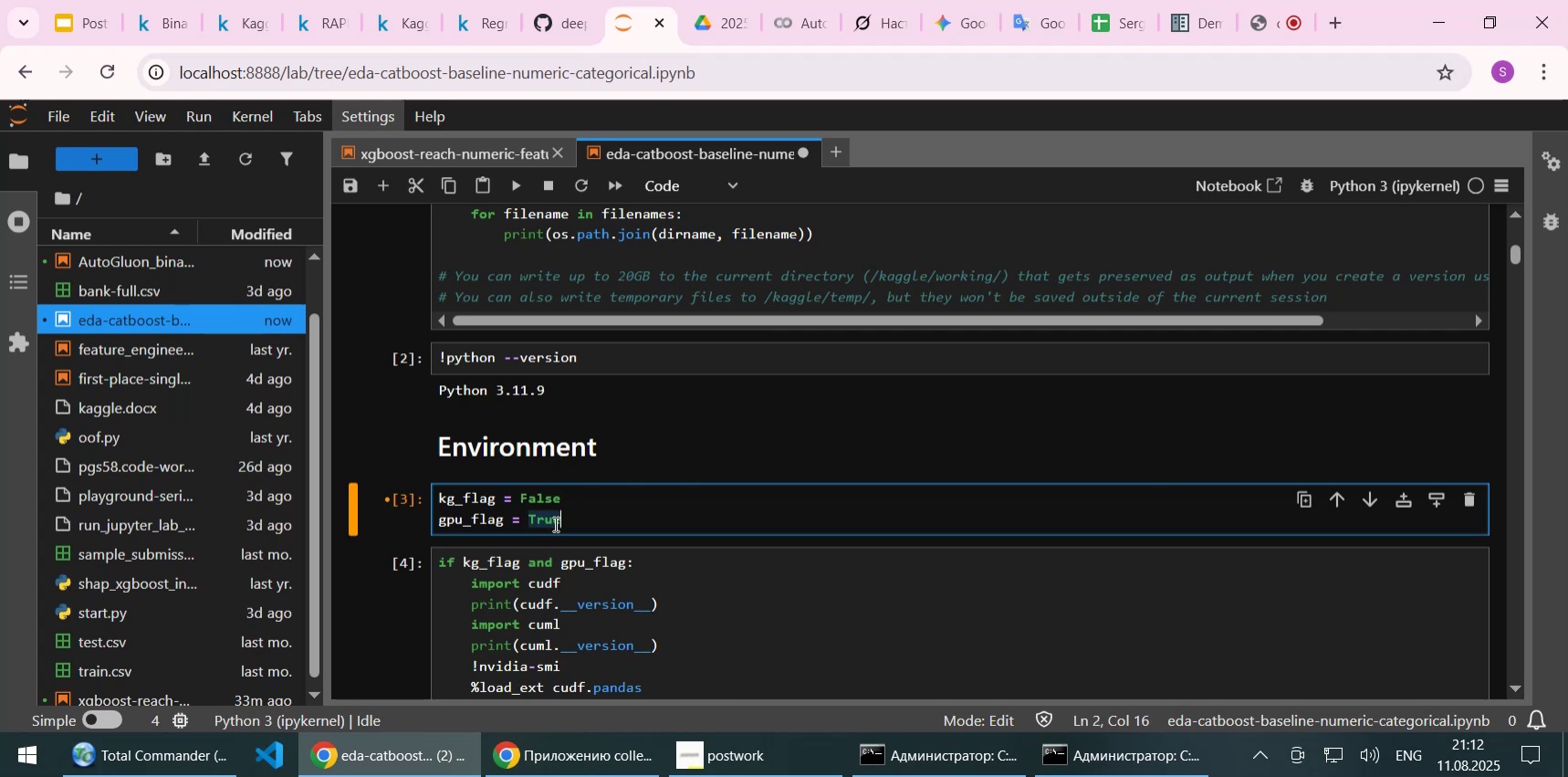 
type(False)
 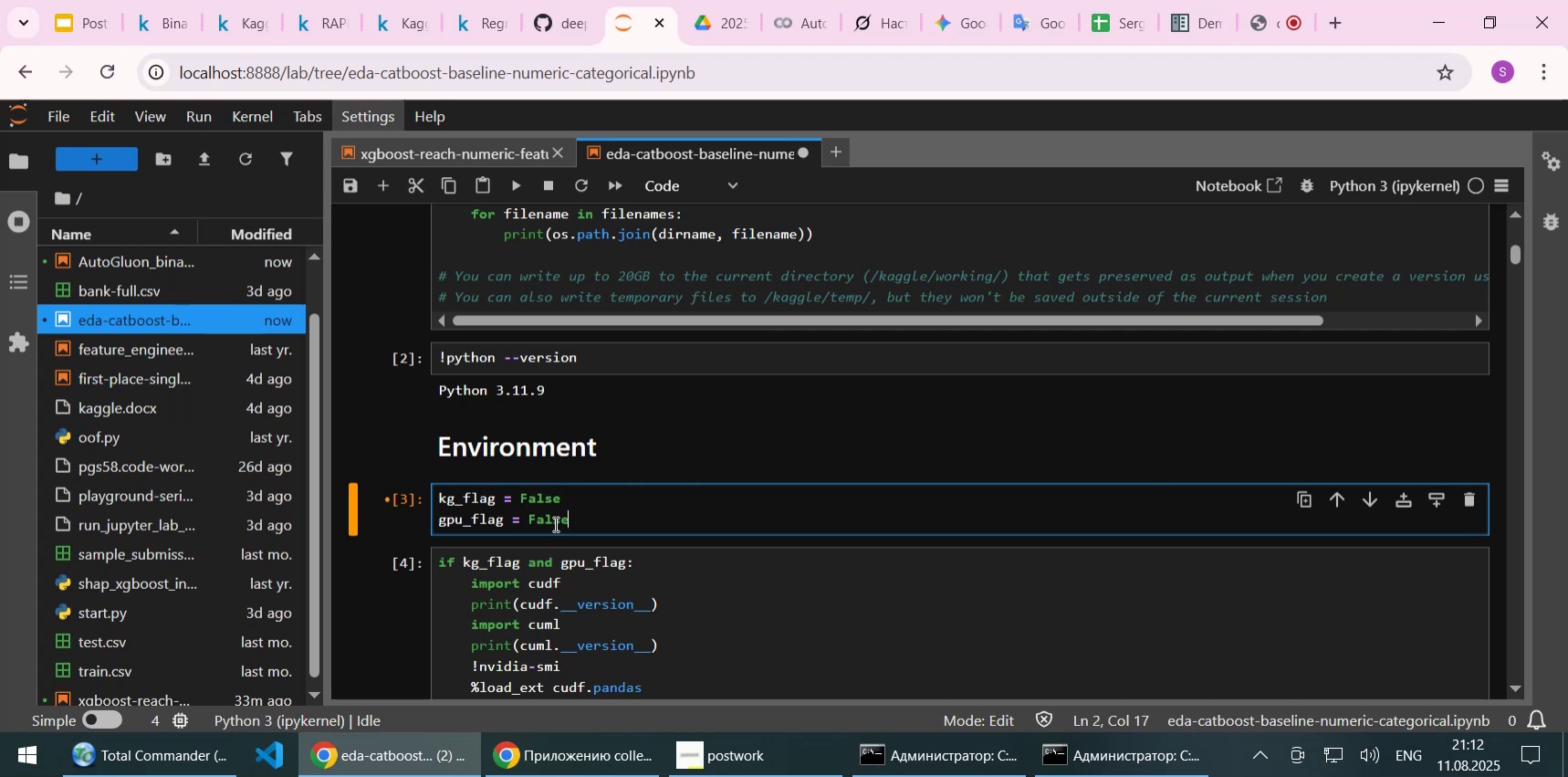 
key(Shift+Enter)
 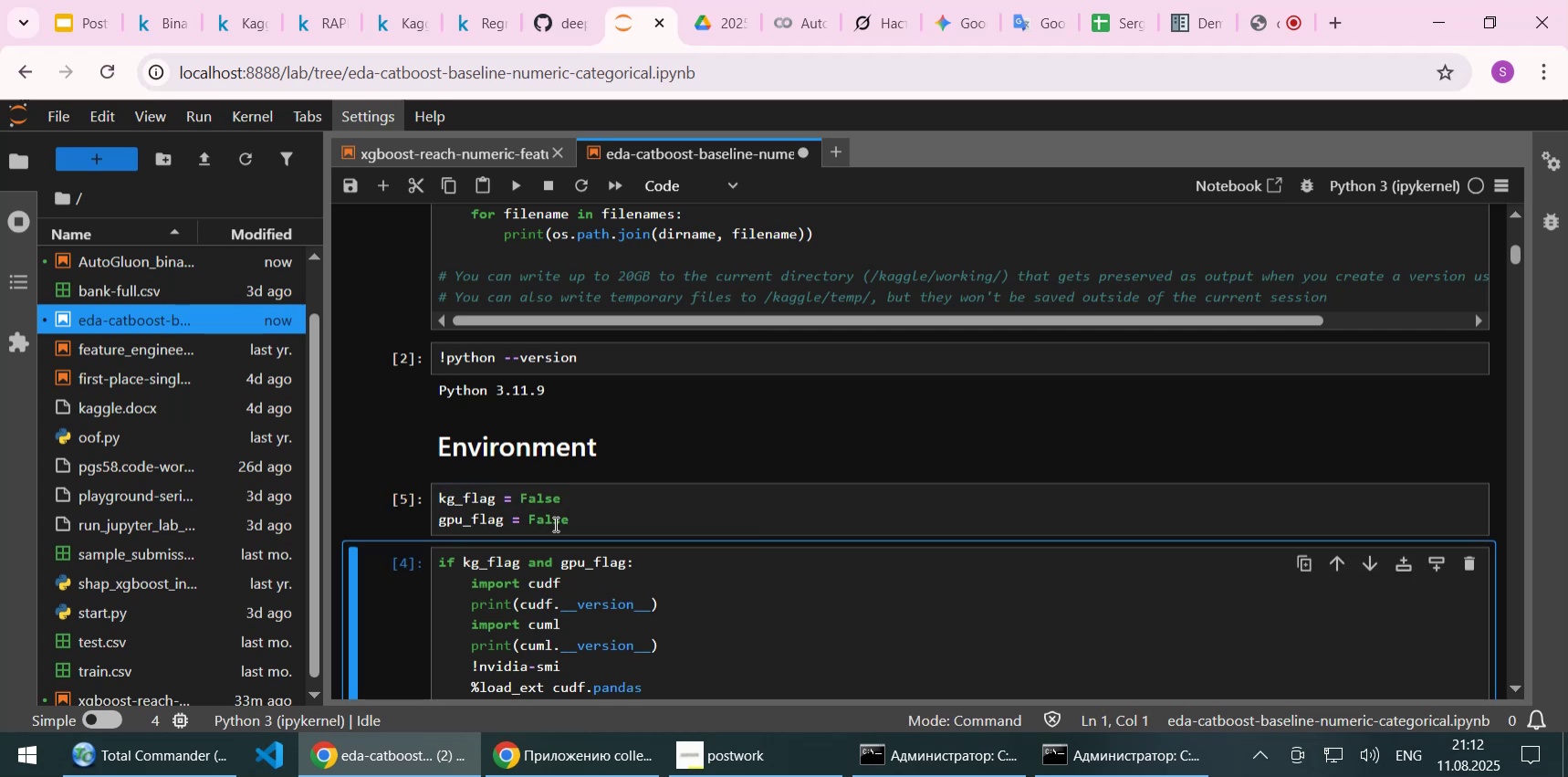 
scroll: coordinate [596, 461], scroll_direction: down, amount: 1.0
 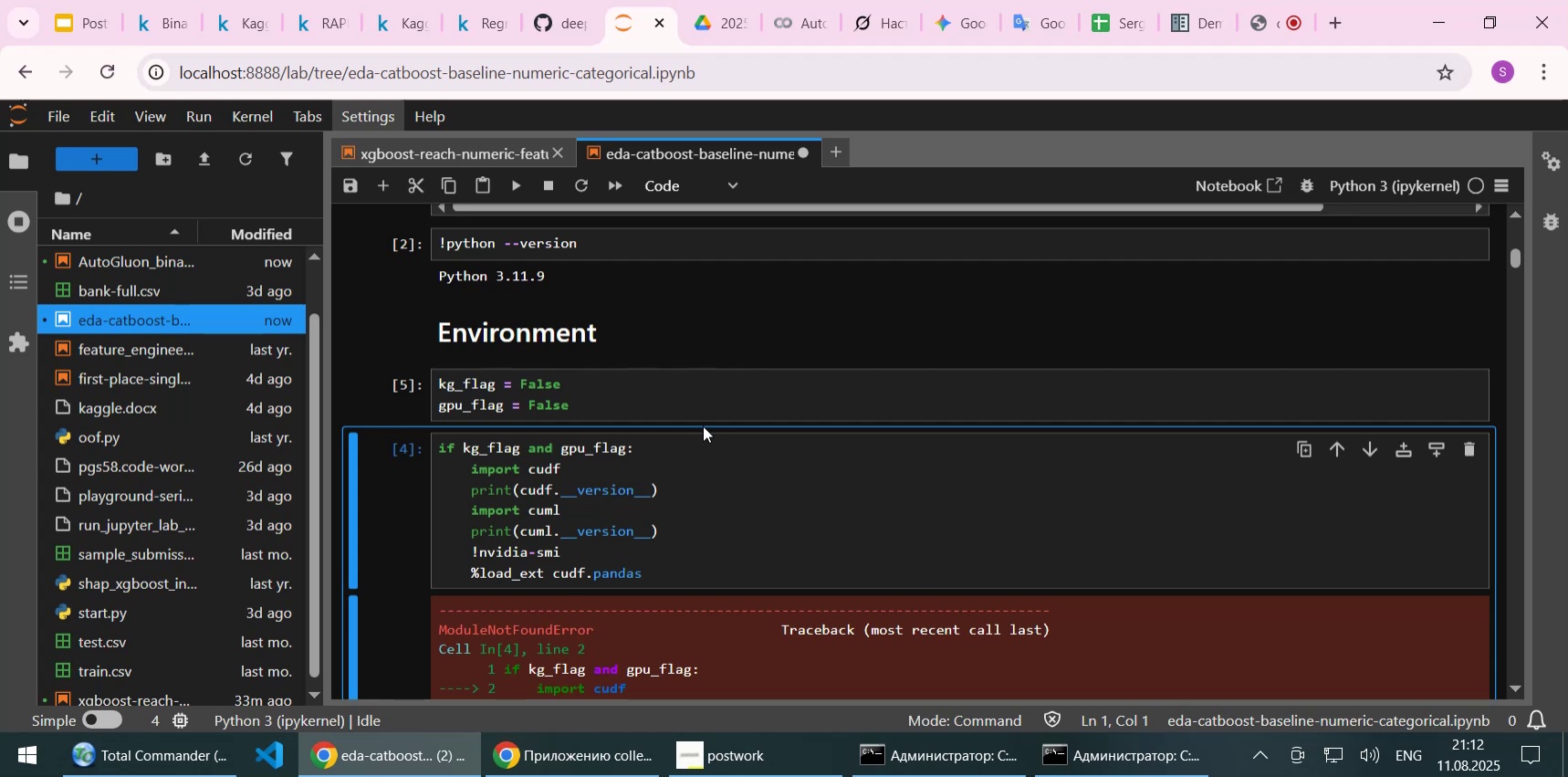 
wait(7.63)
 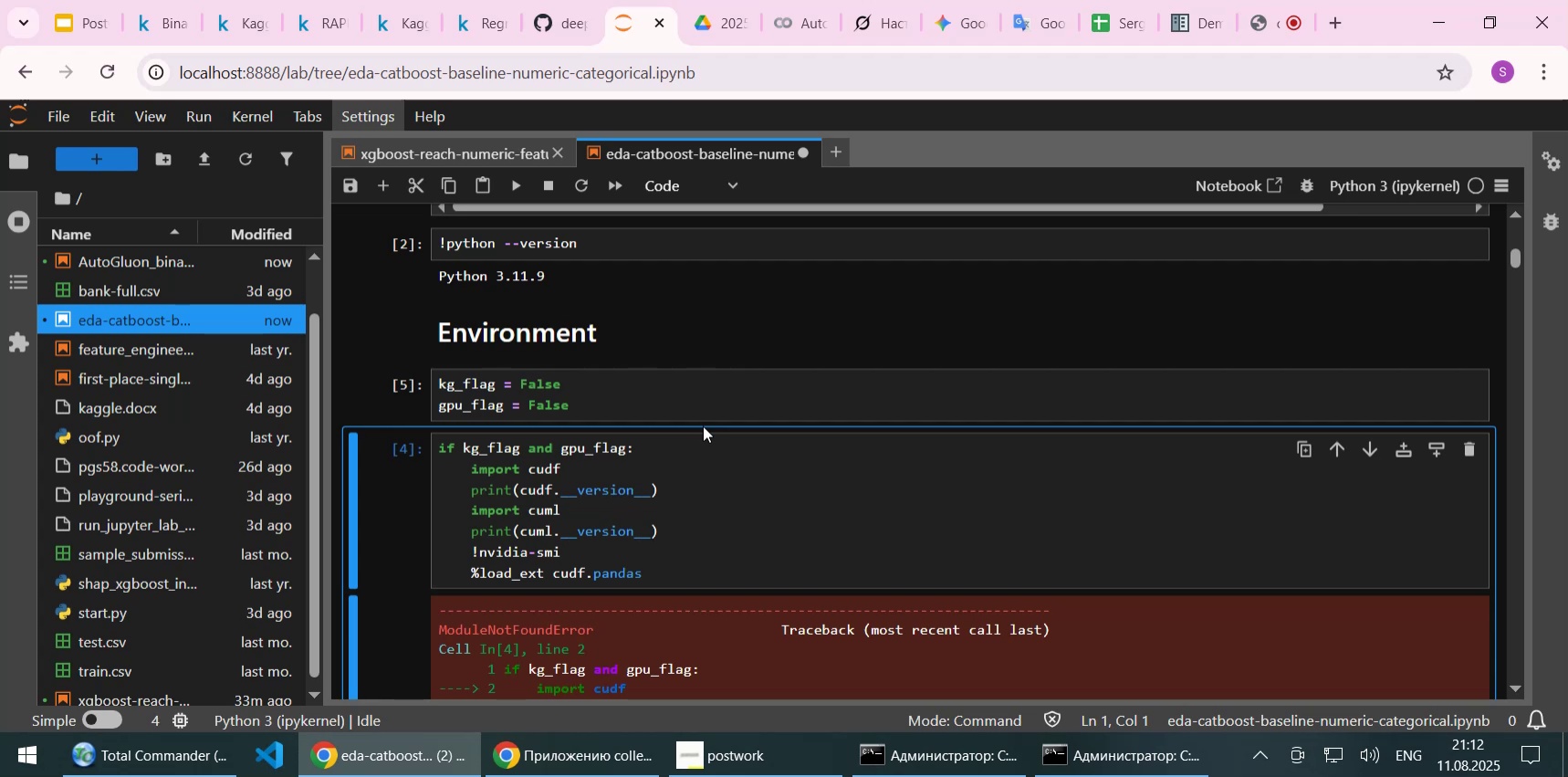 
left_click([876, 20])
 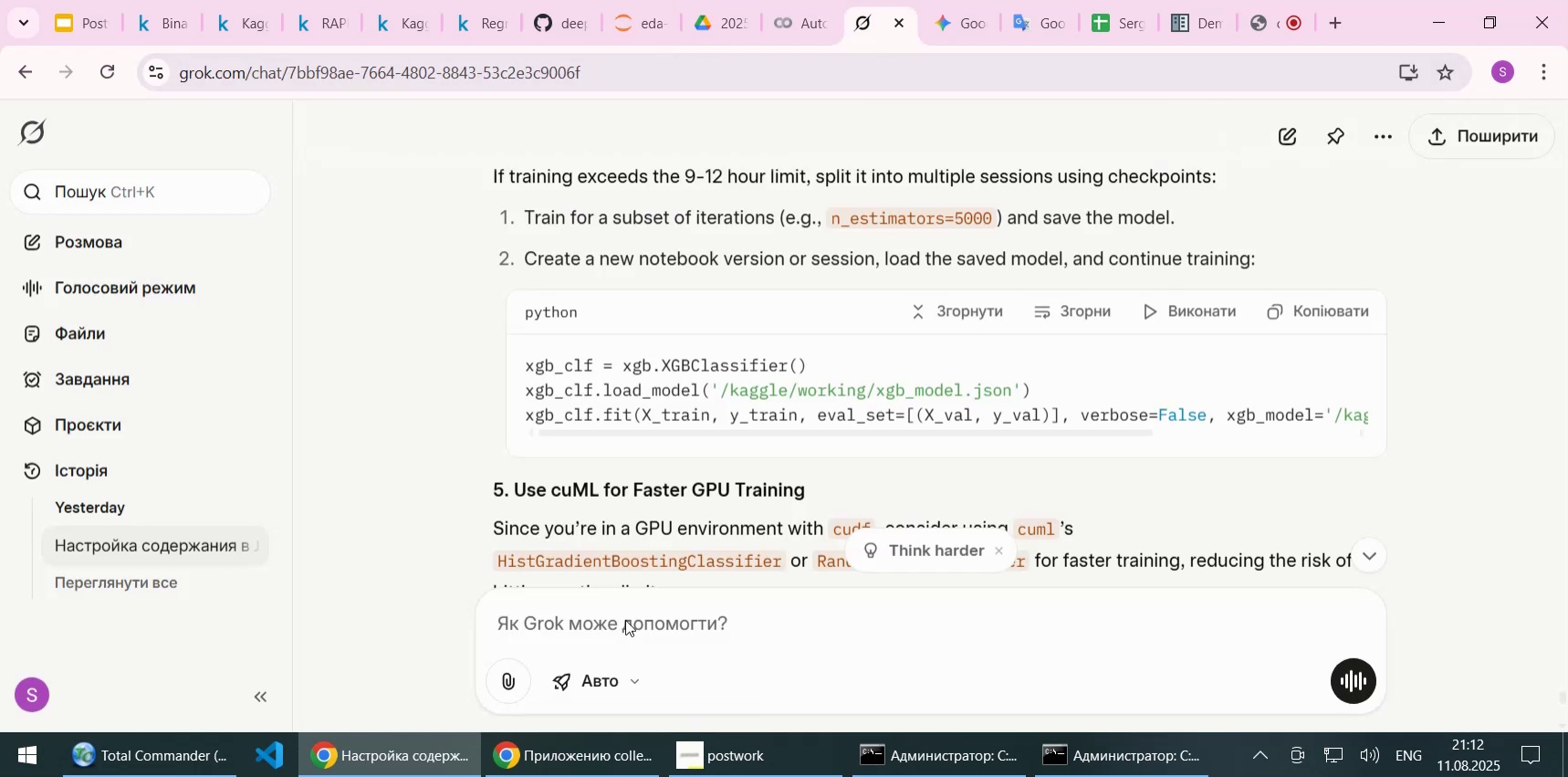 
left_click([625, 619])
 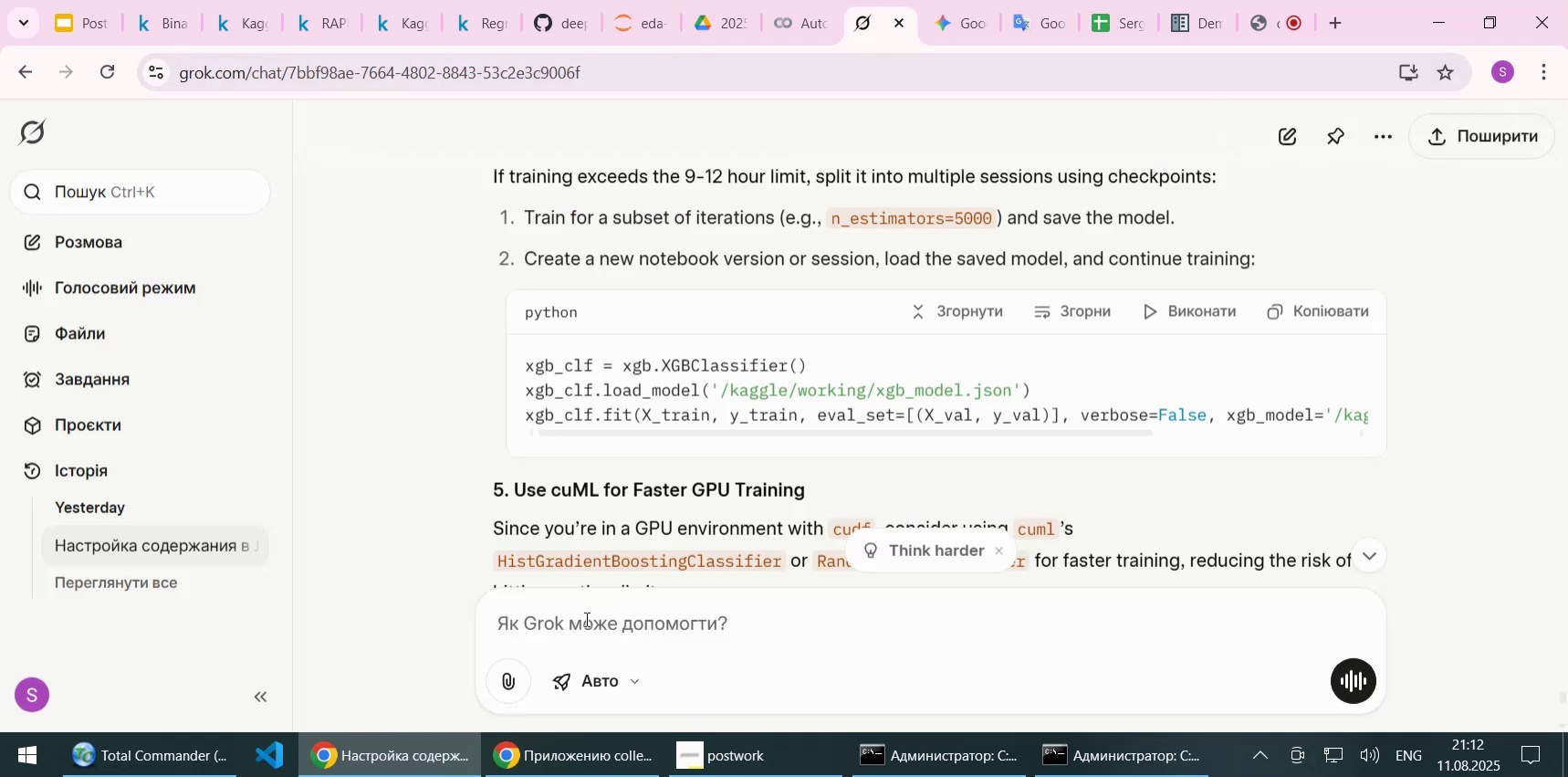 
left_click([585, 618])
 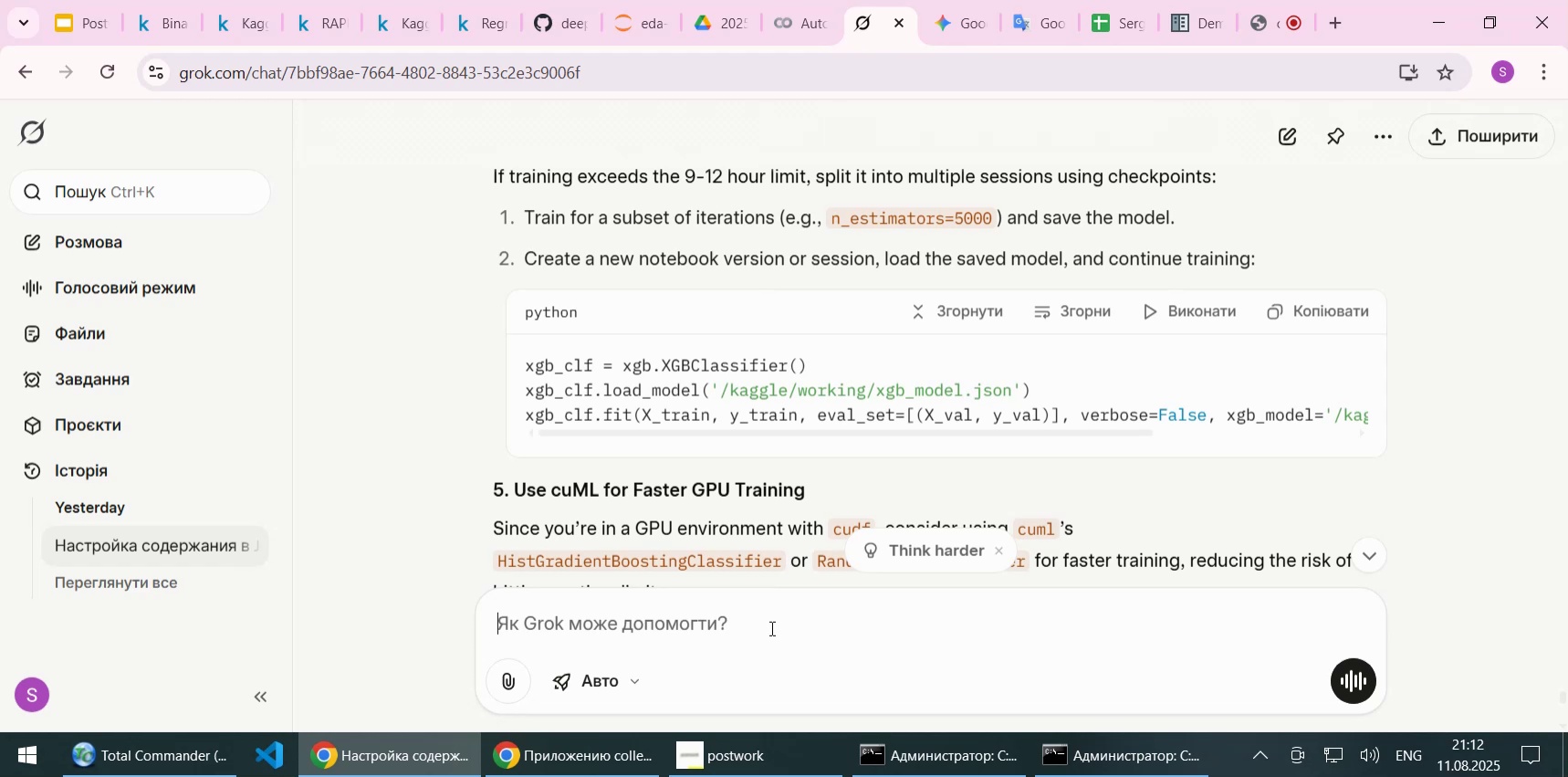 
wait(5.09)
 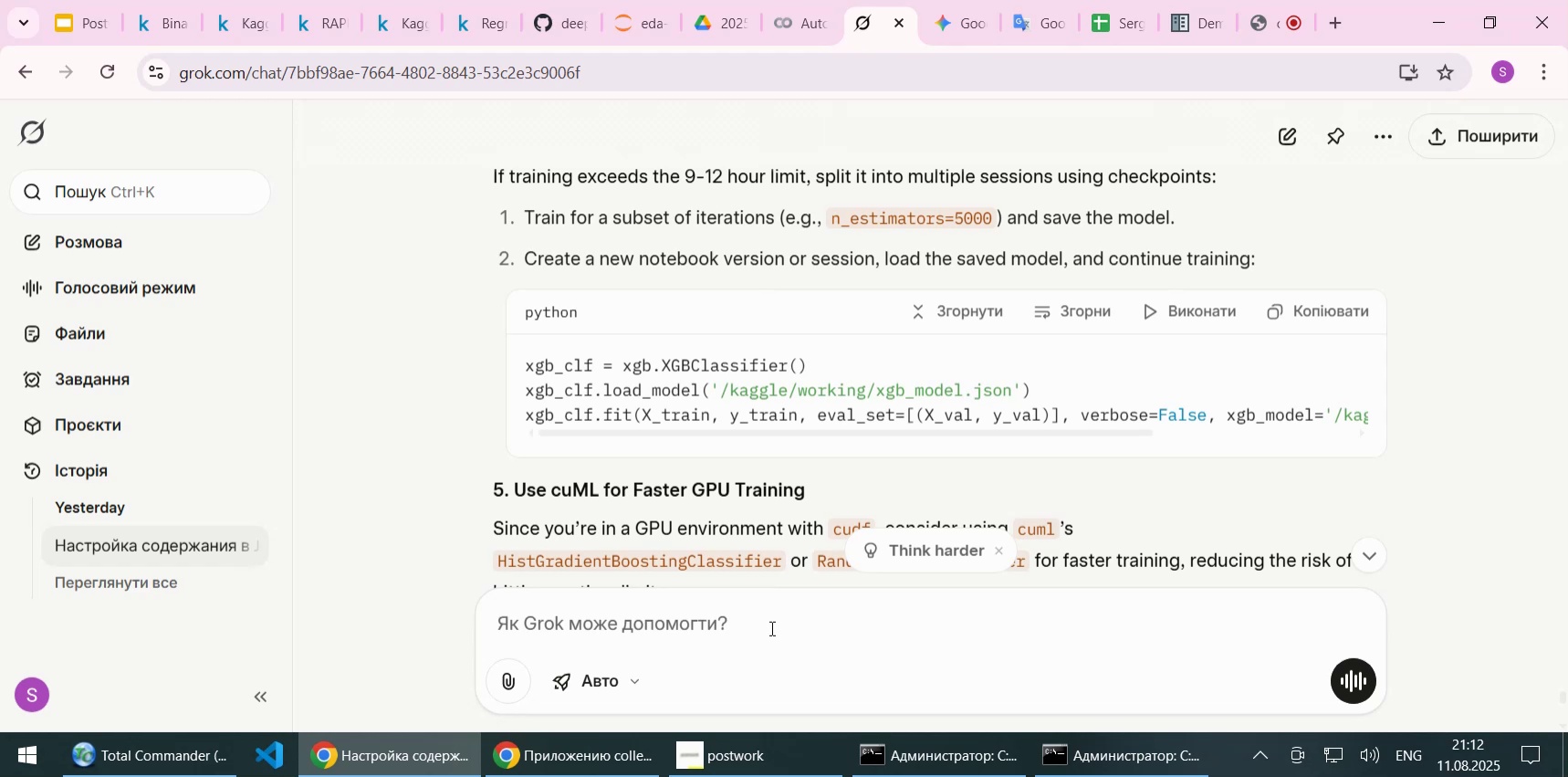 
type(Access to )
 